 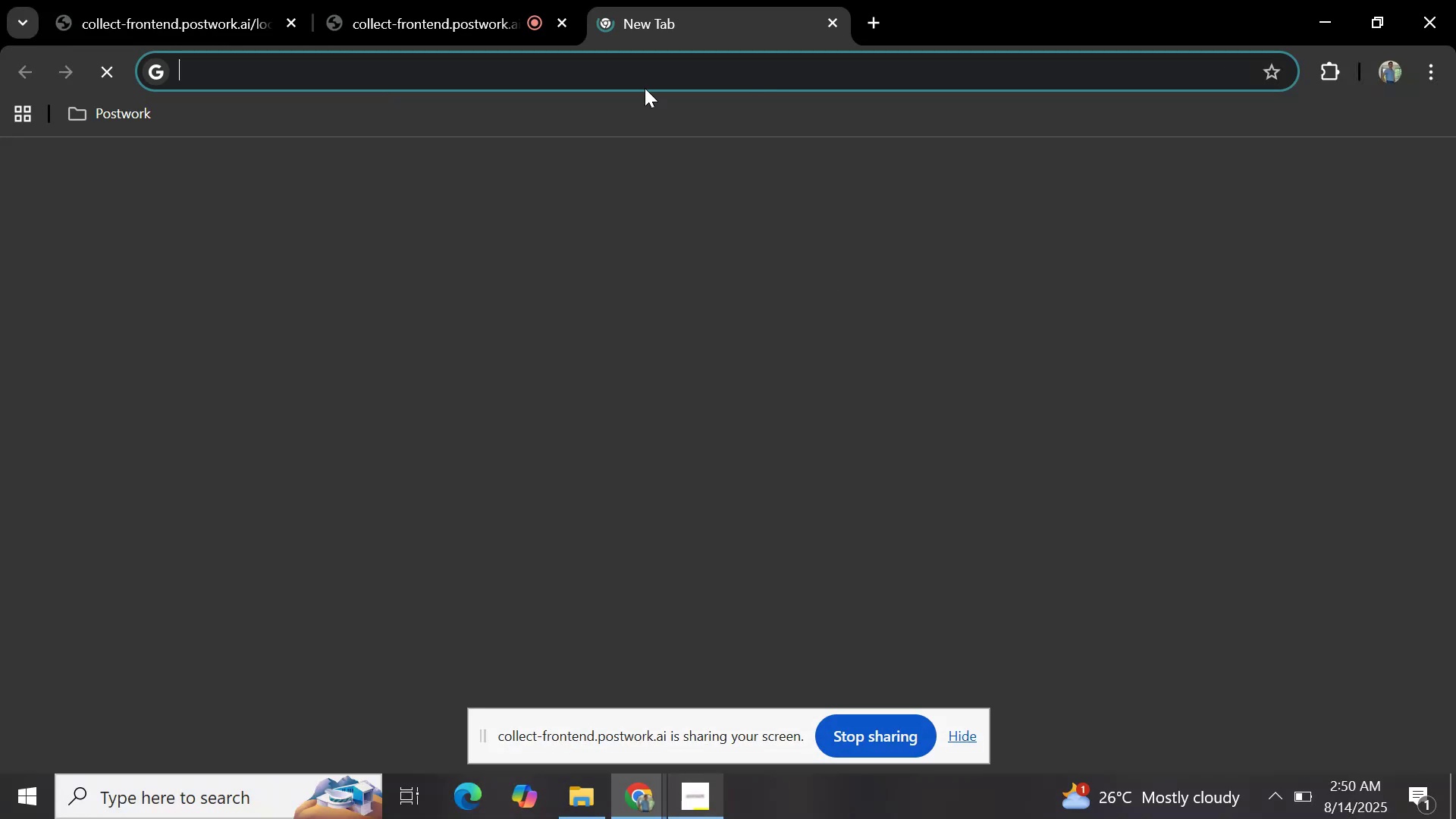 
mouse_move([245, 176])
 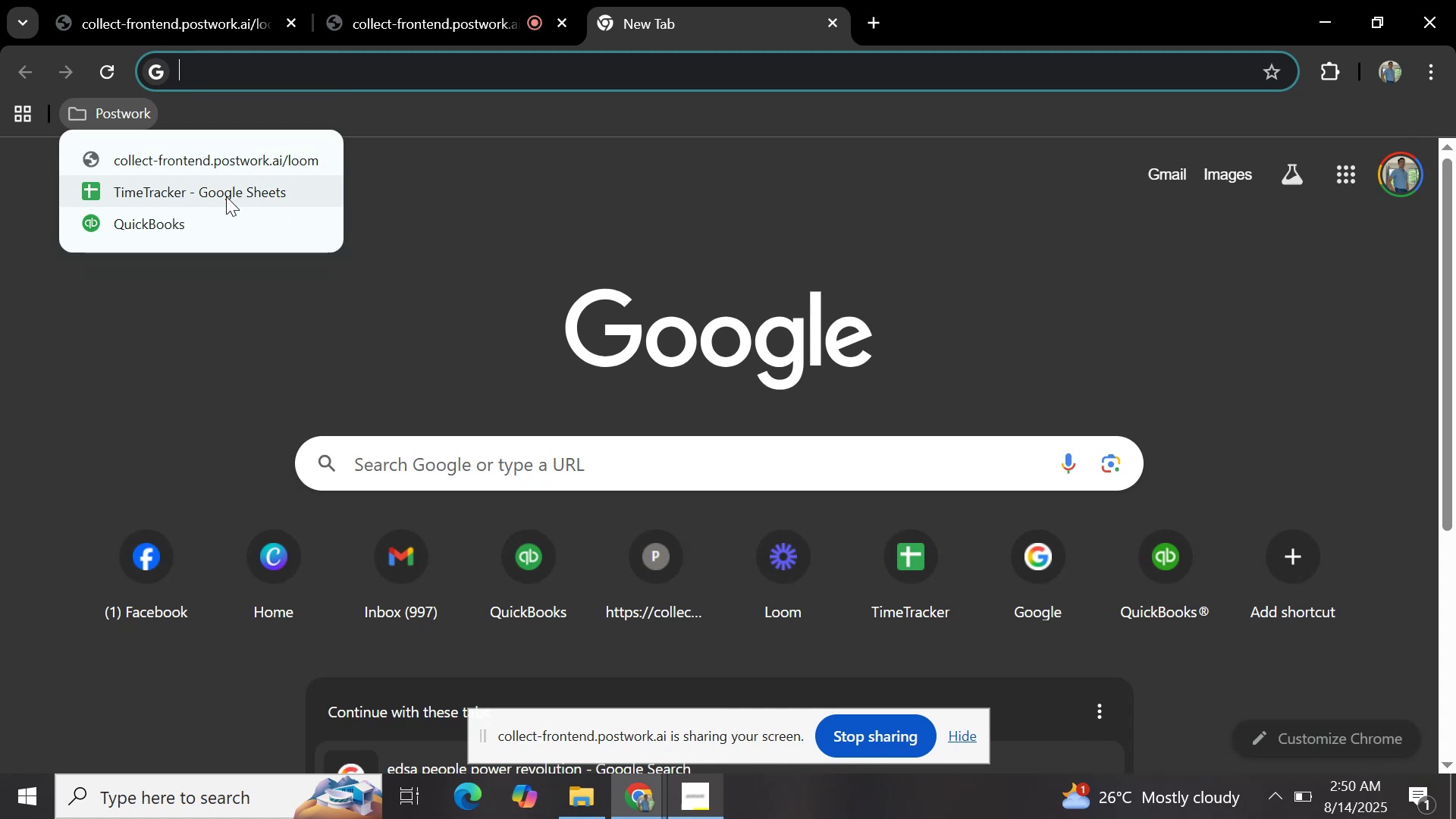 
left_click([203, 236])
 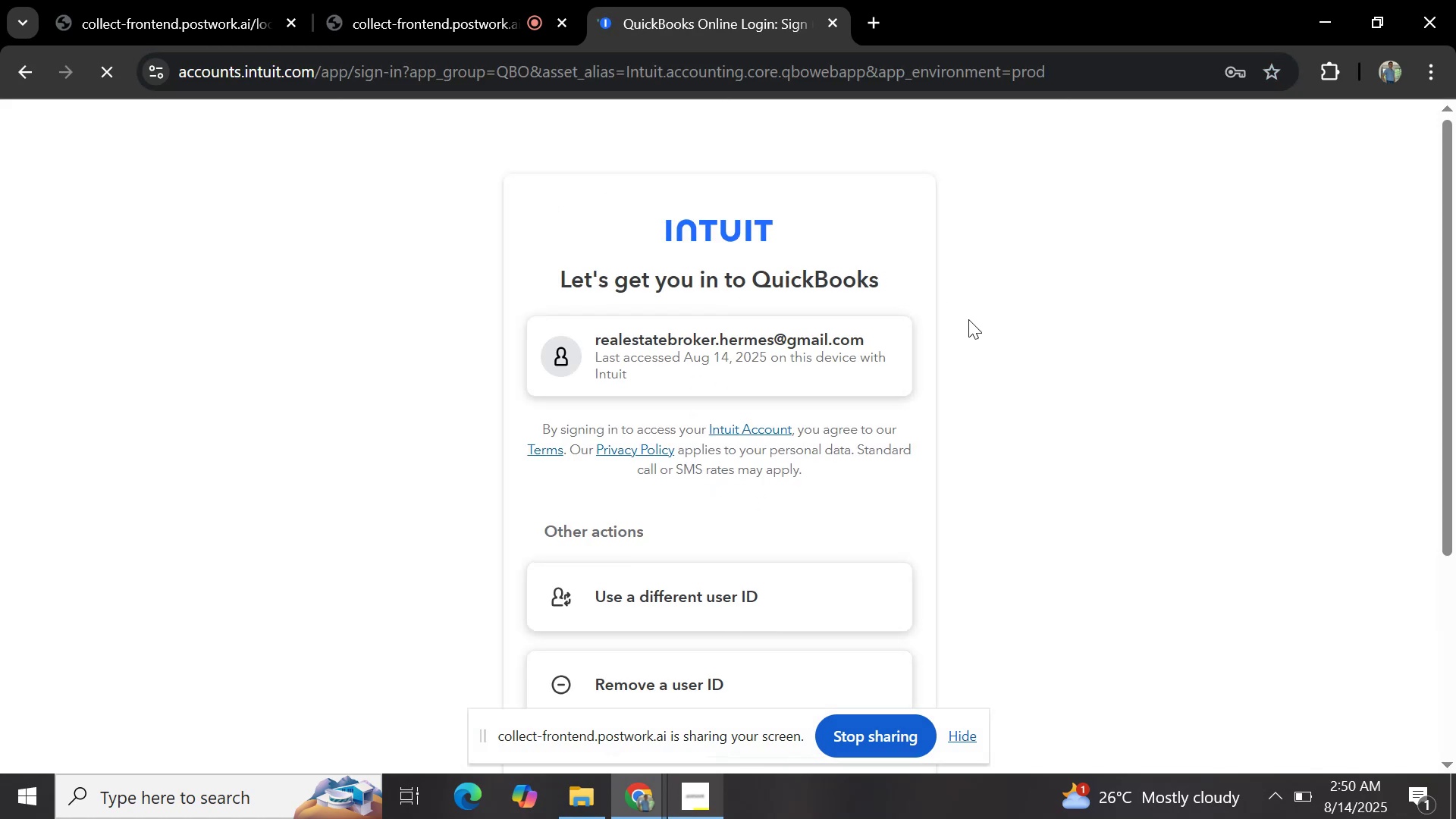 
wait(5.58)
 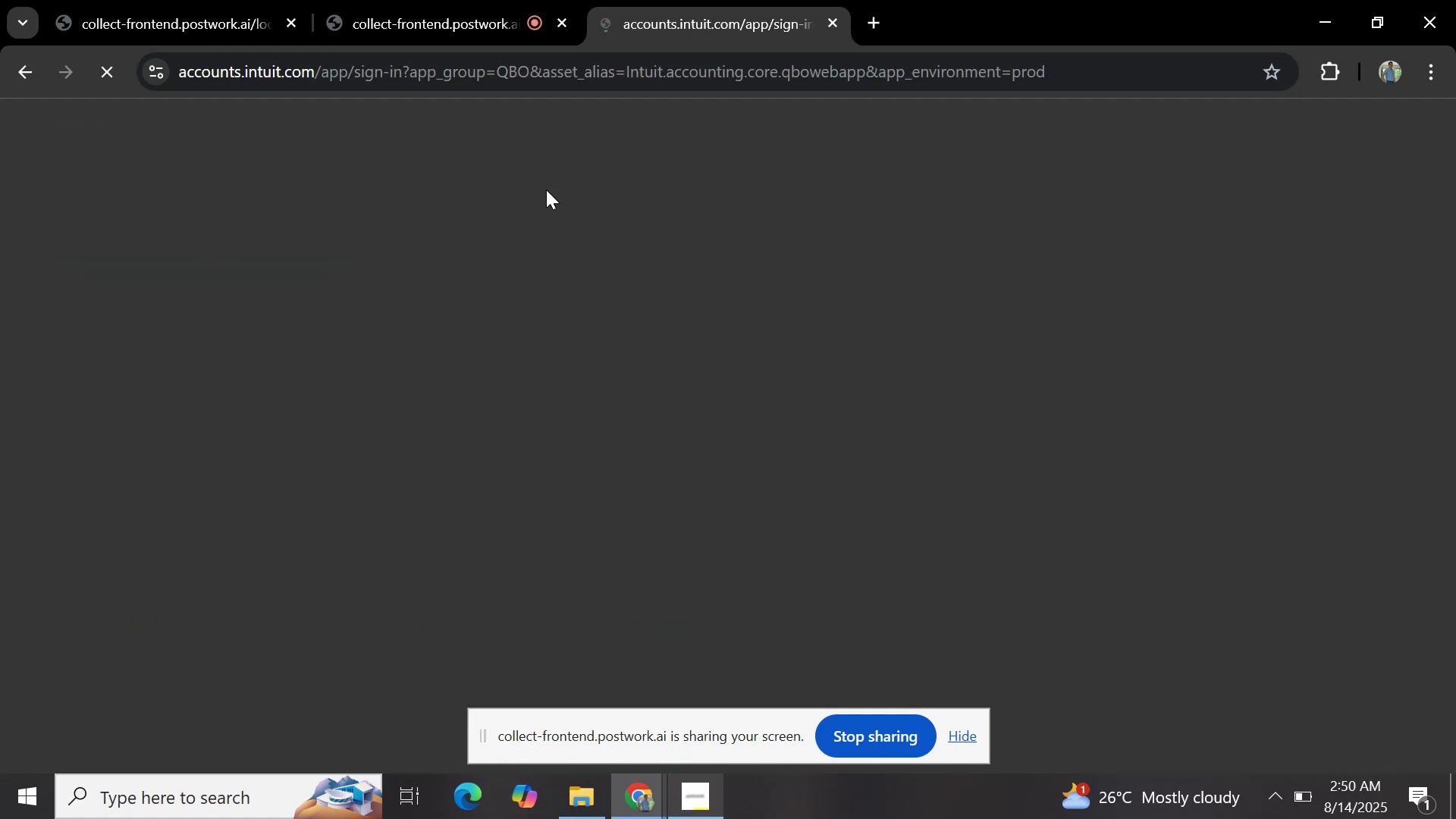 
left_click([813, 338])
 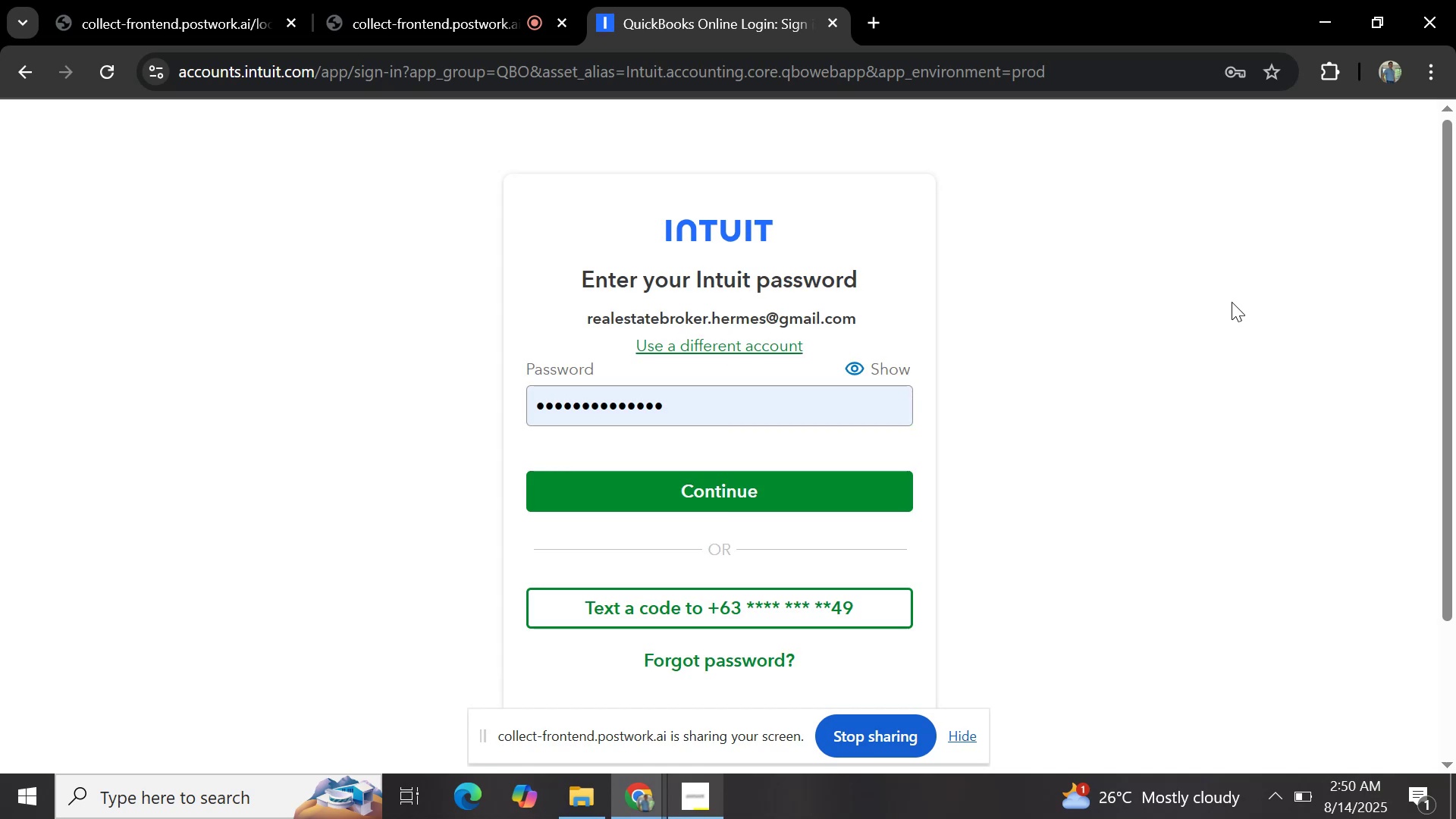 
wait(8.79)
 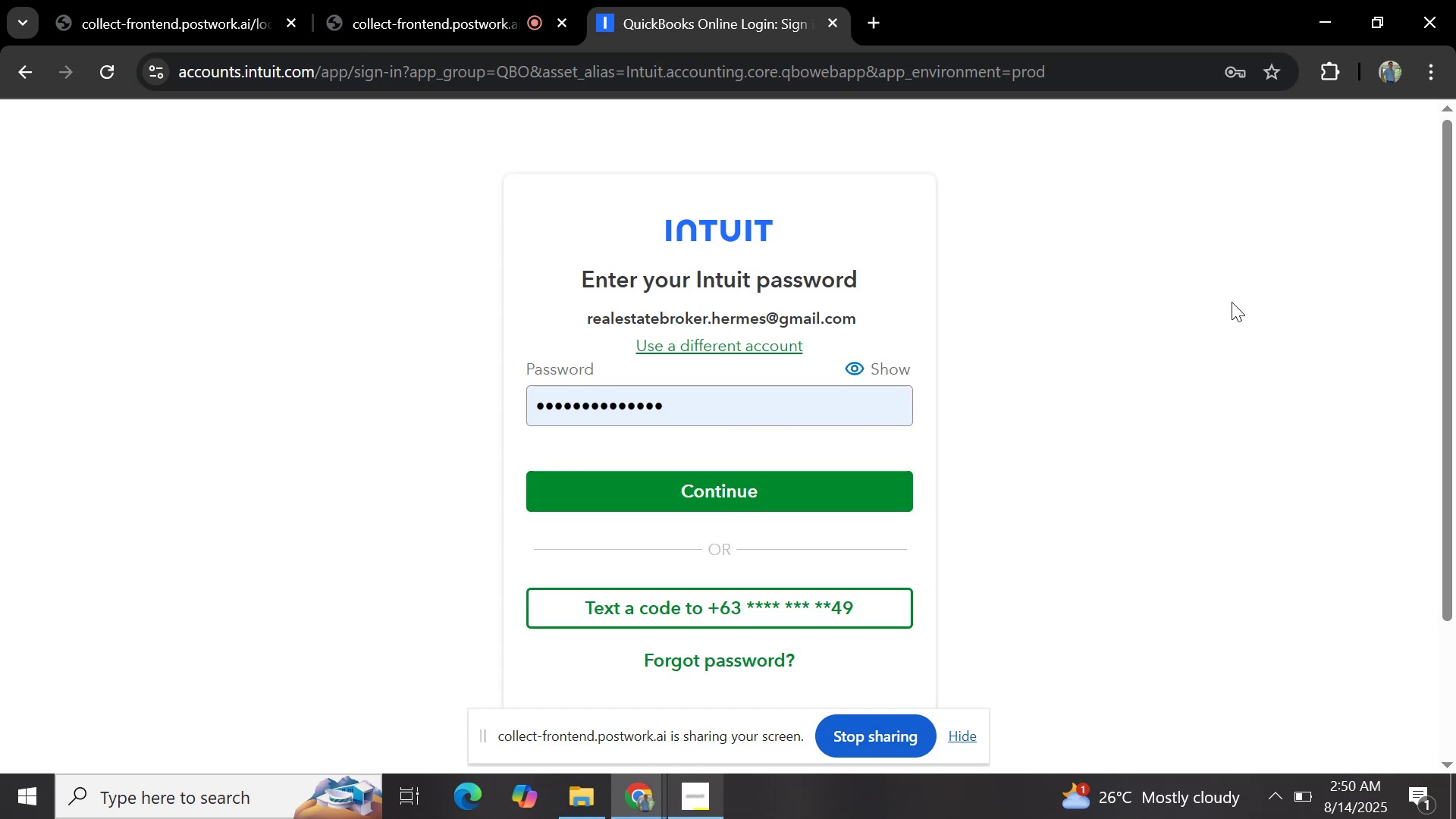 
left_click([693, 492])
 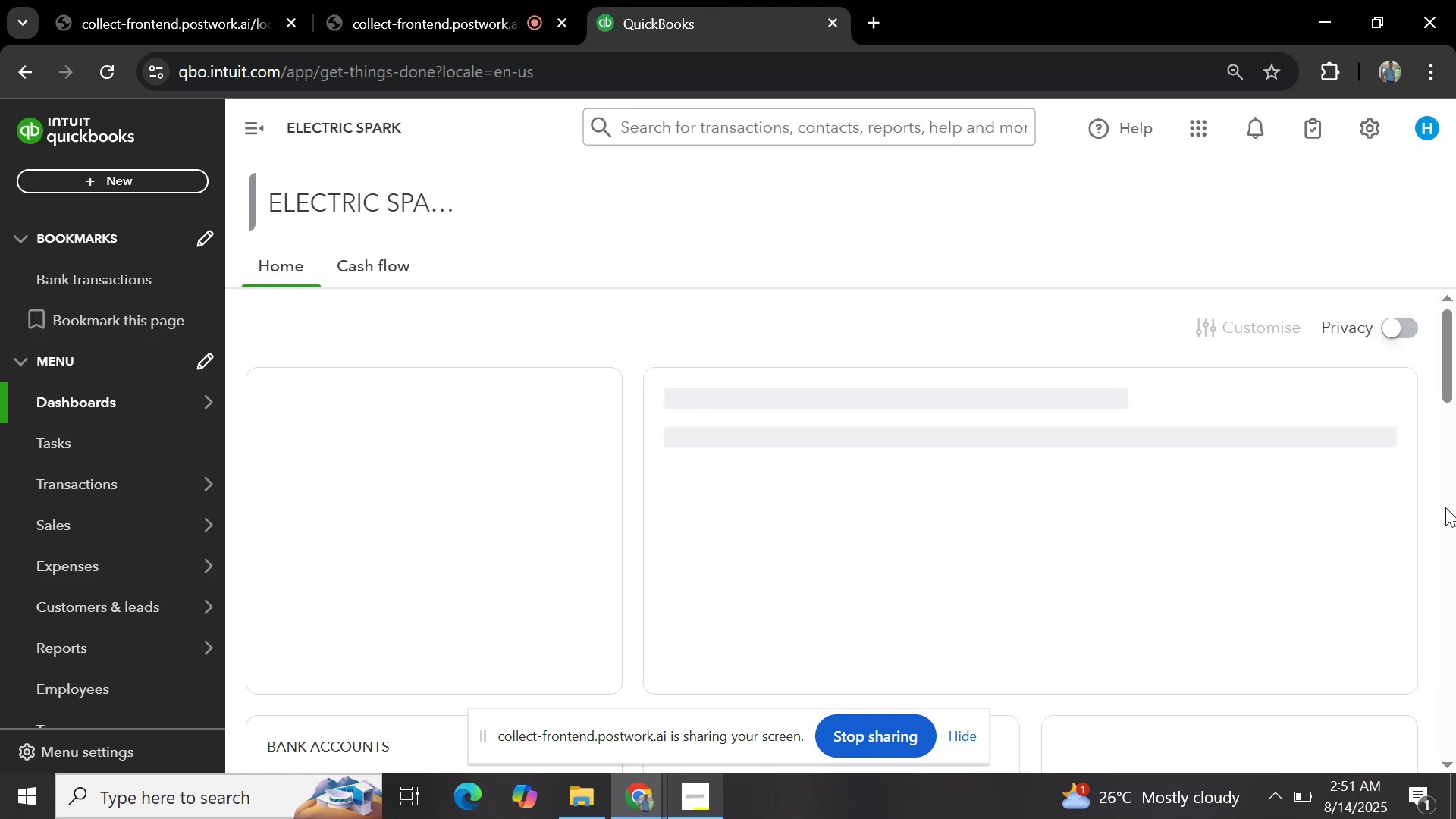 
wait(22.96)
 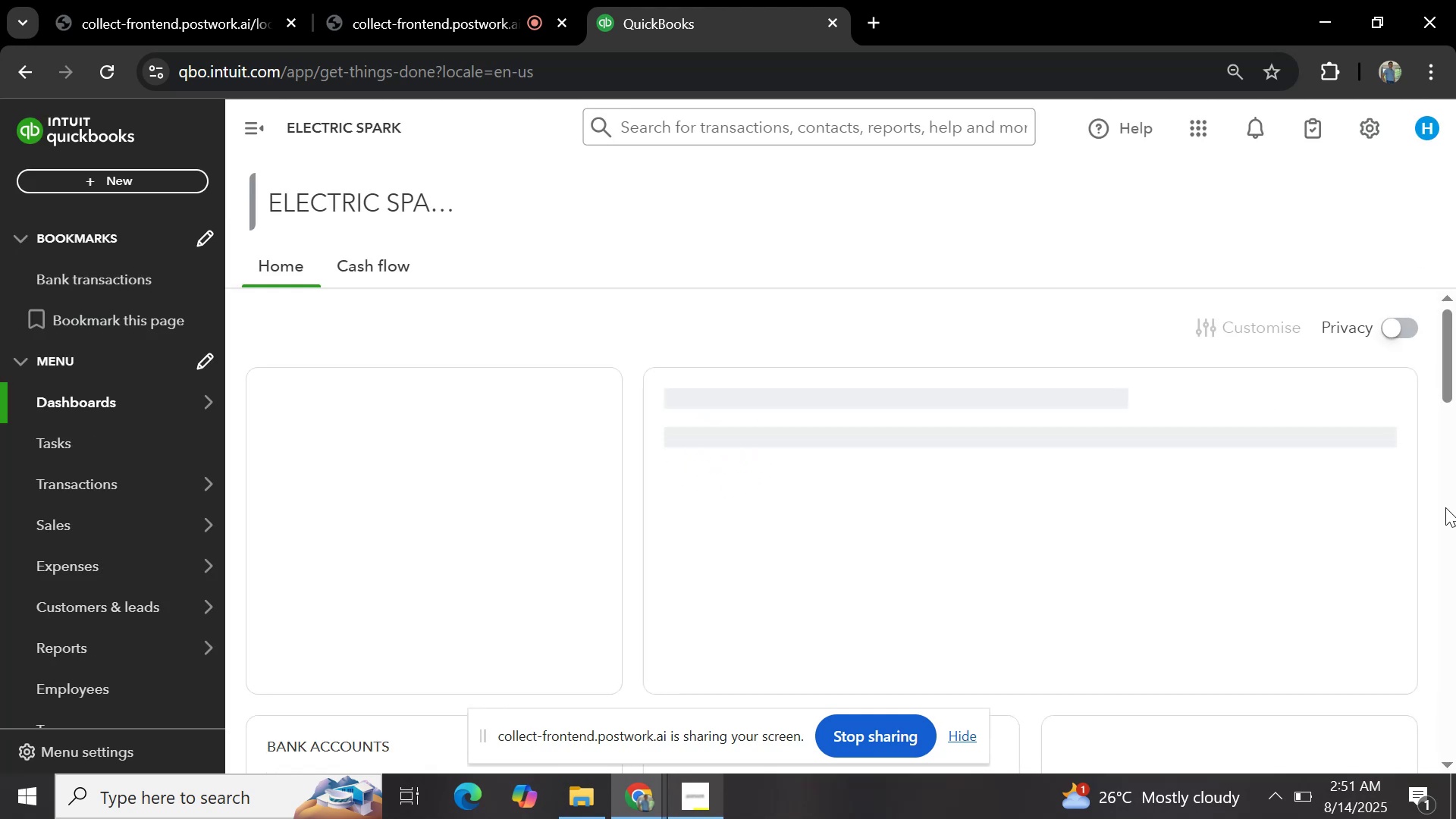 
mouse_move([181, 485])
 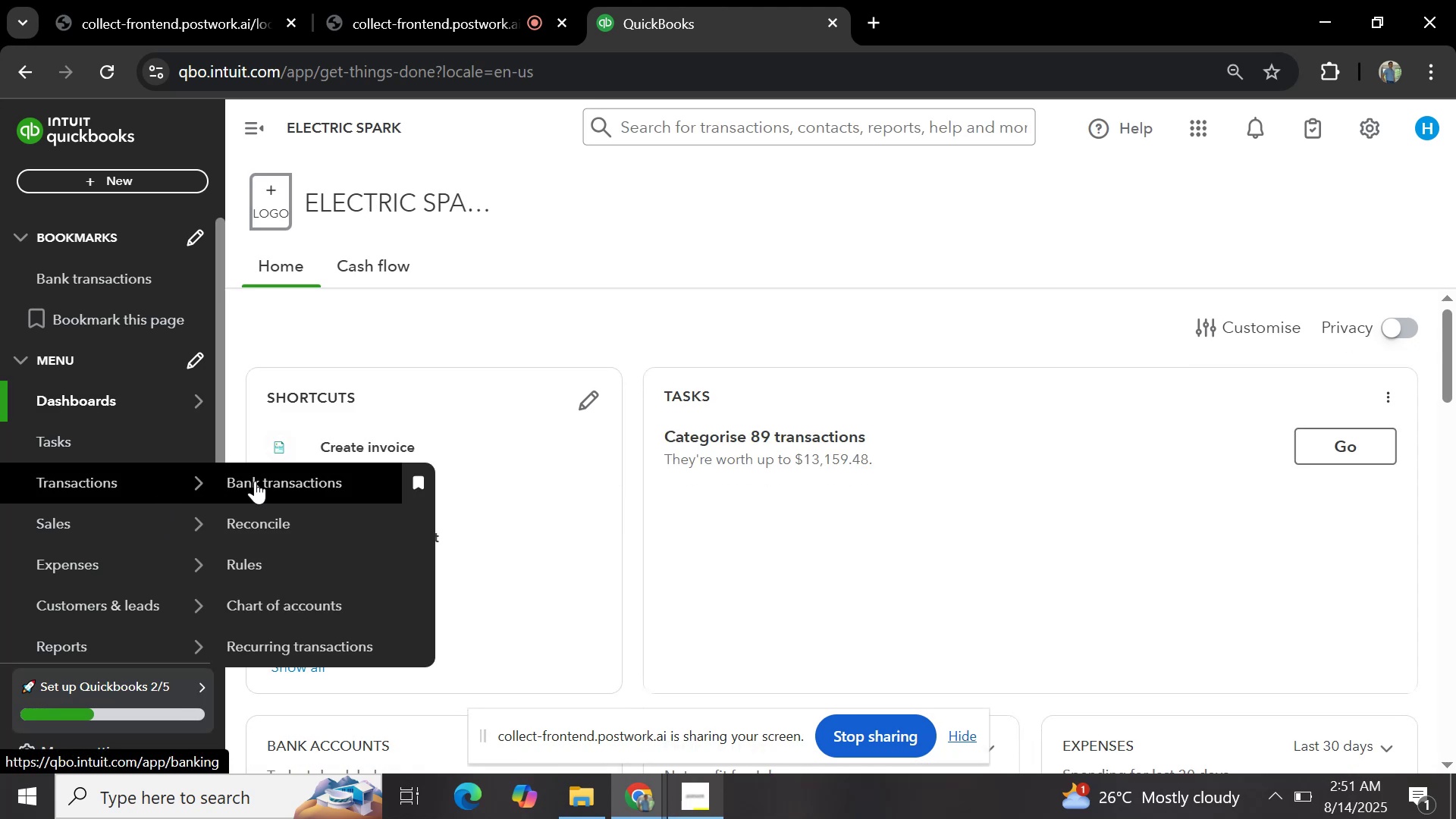 
left_click([260, 472])
 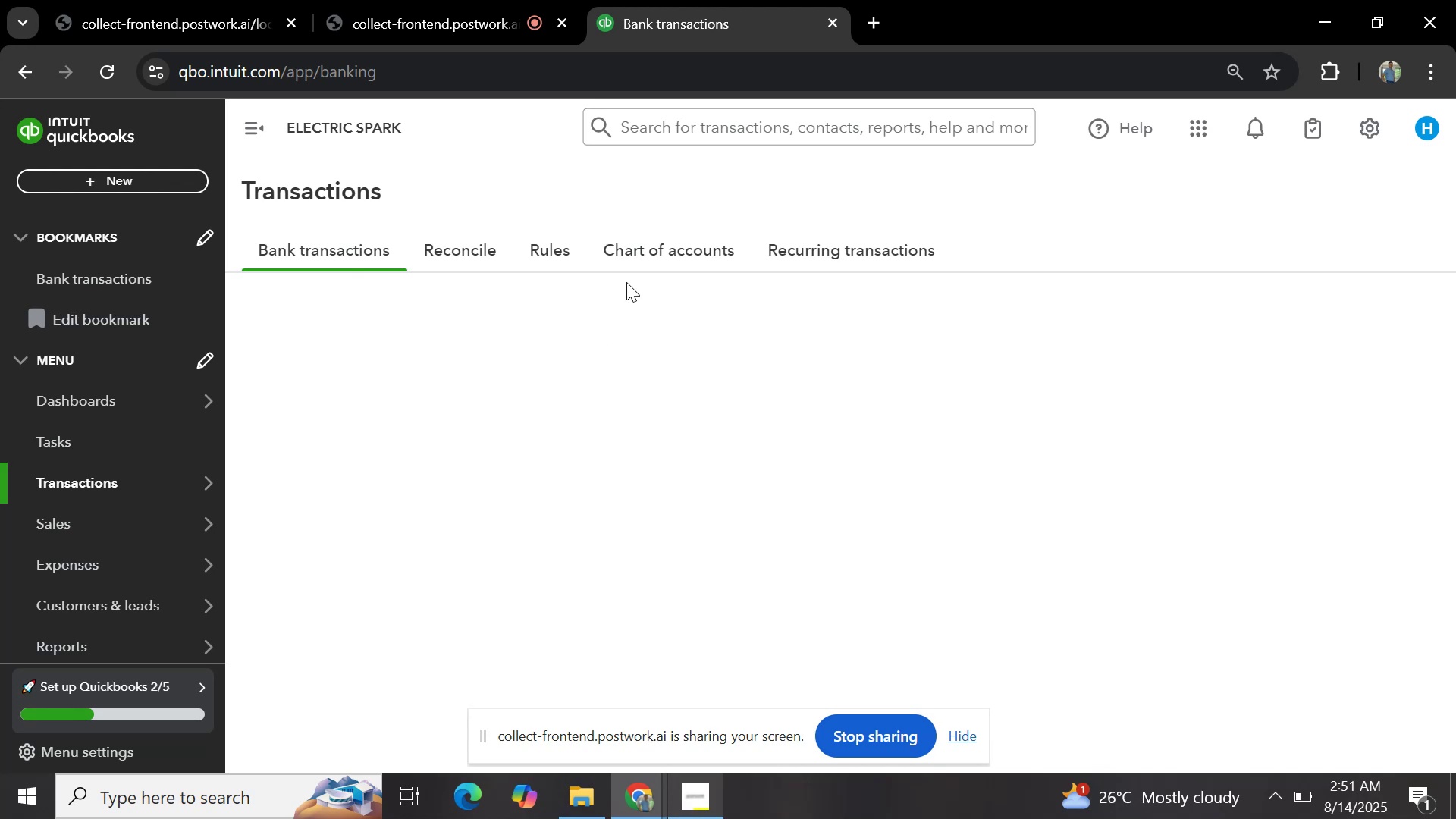 
scroll: coordinate [607, 535], scroll_direction: down, amount: 7.0
 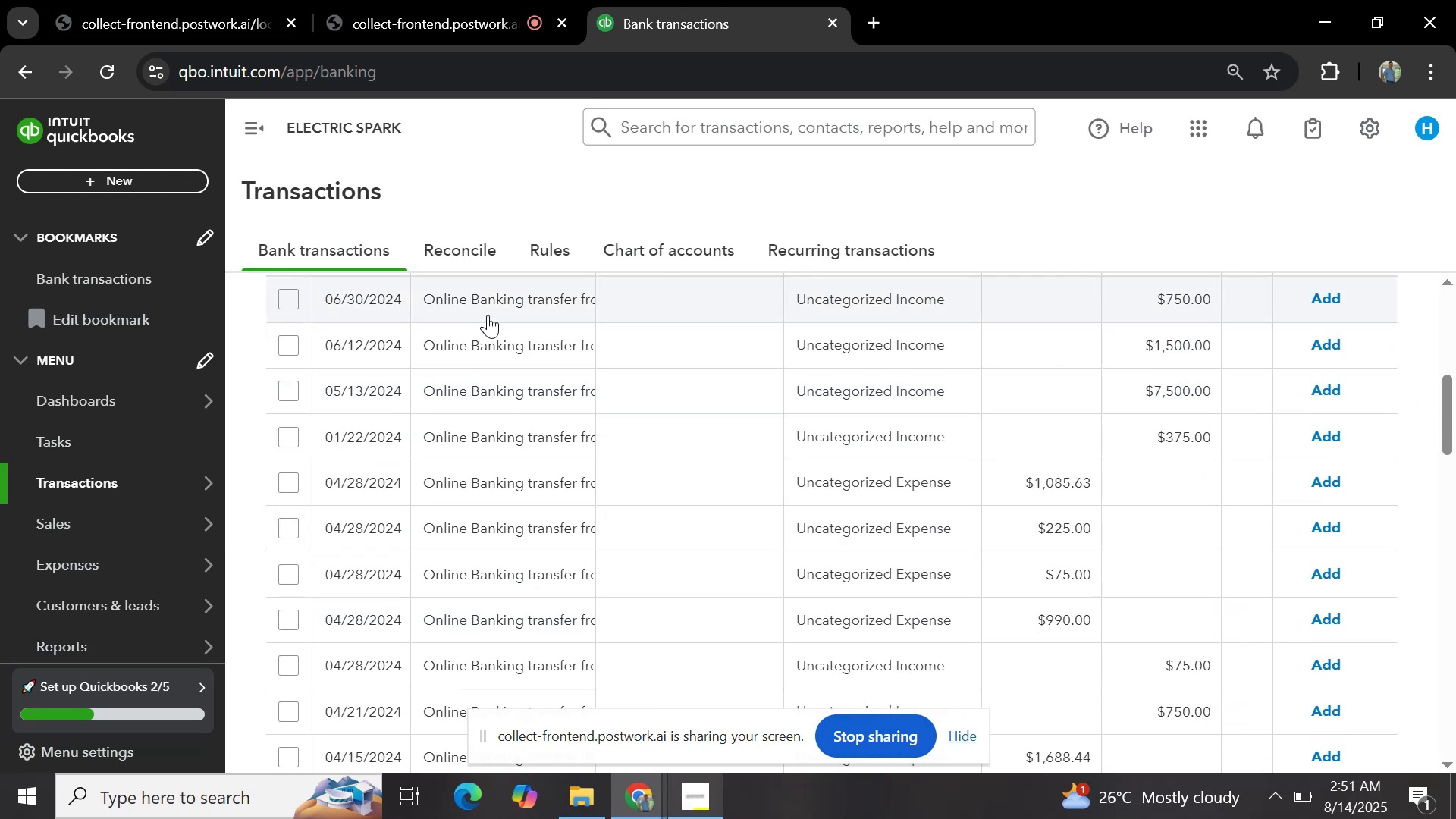 
left_click([500, 296])
 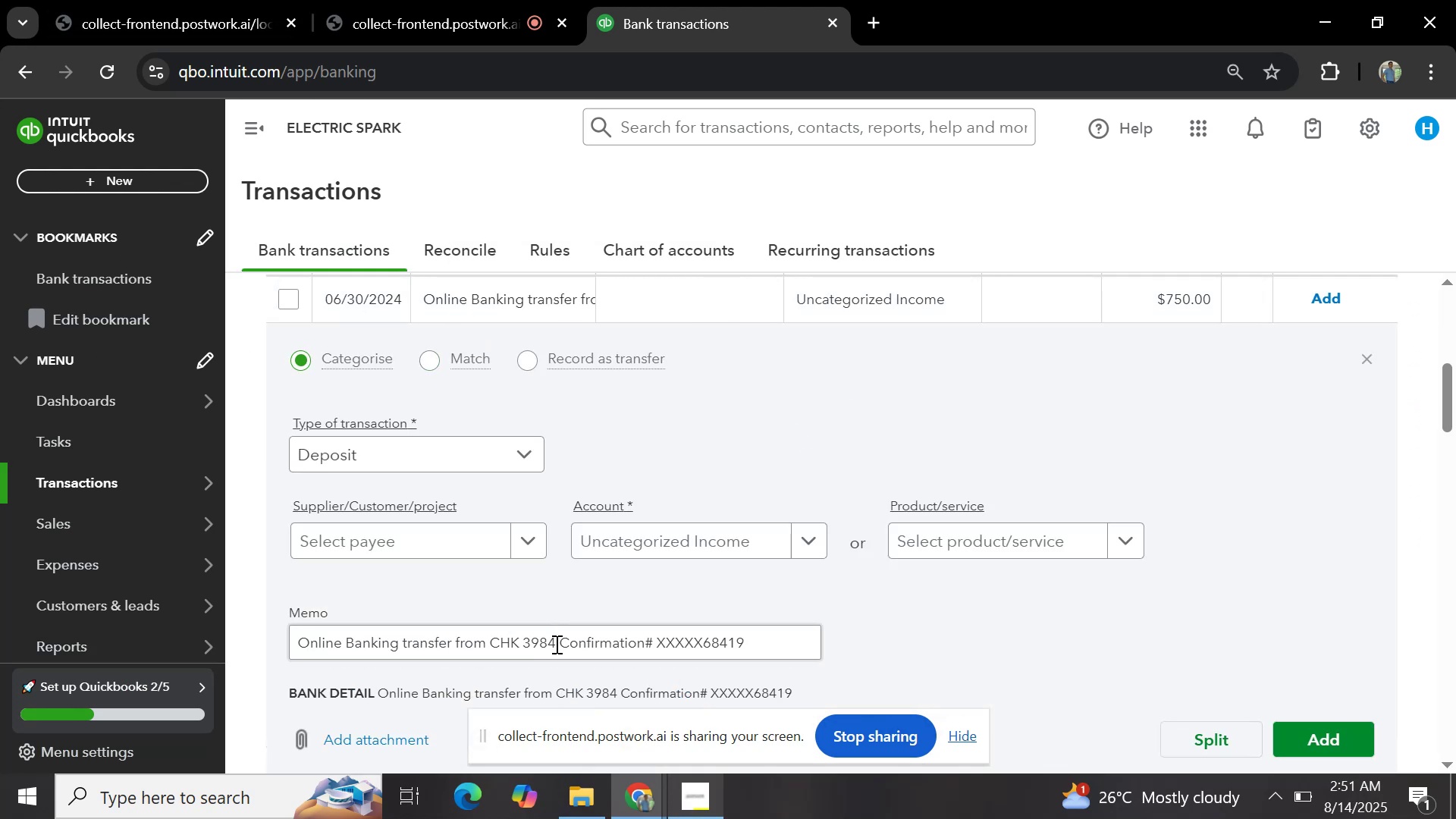 
left_click_drag(start_coordinate=[554, 641], to_coordinate=[525, 638])
 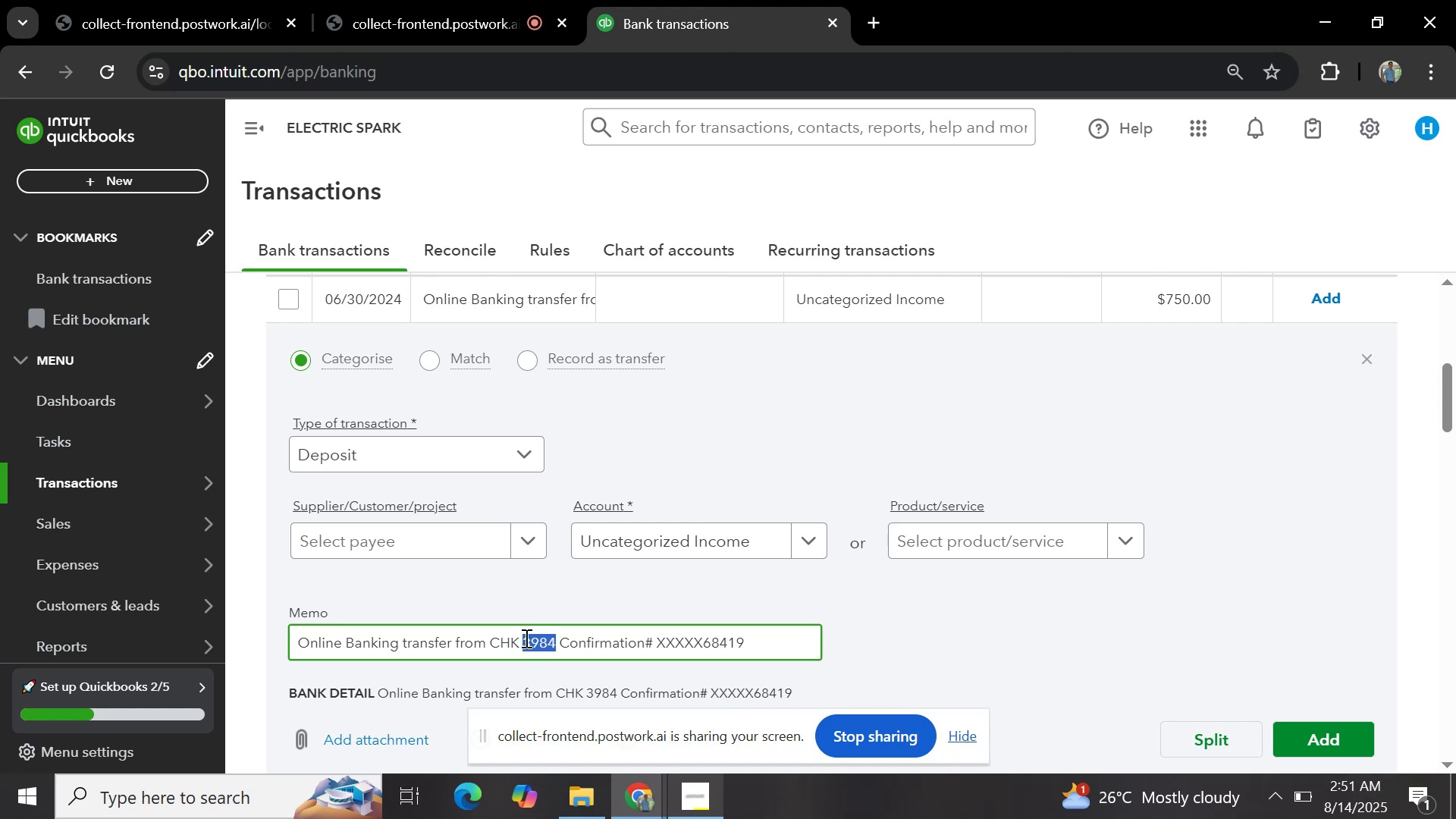 
key(Control+C)
 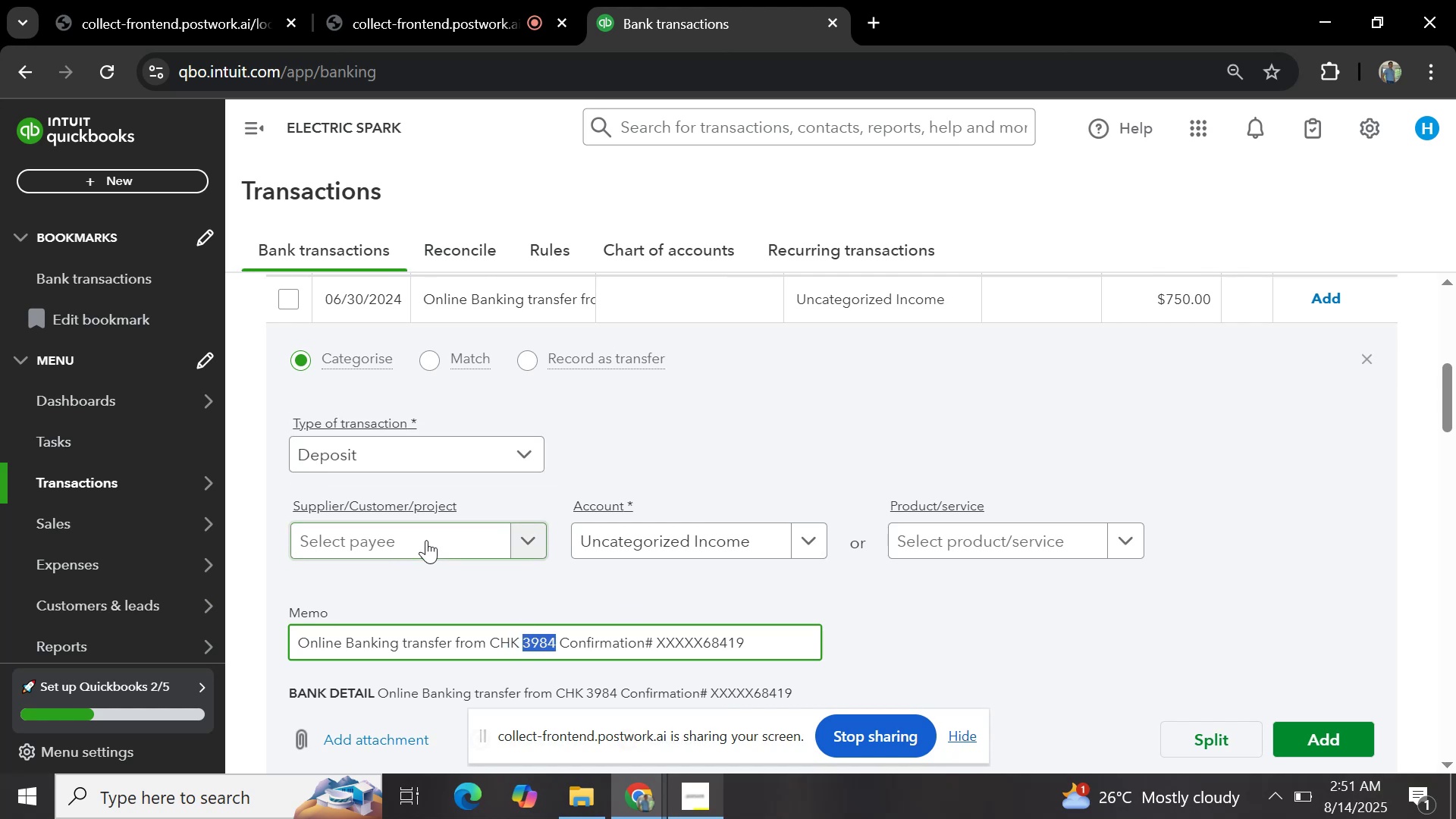 
left_click([426, 540])
 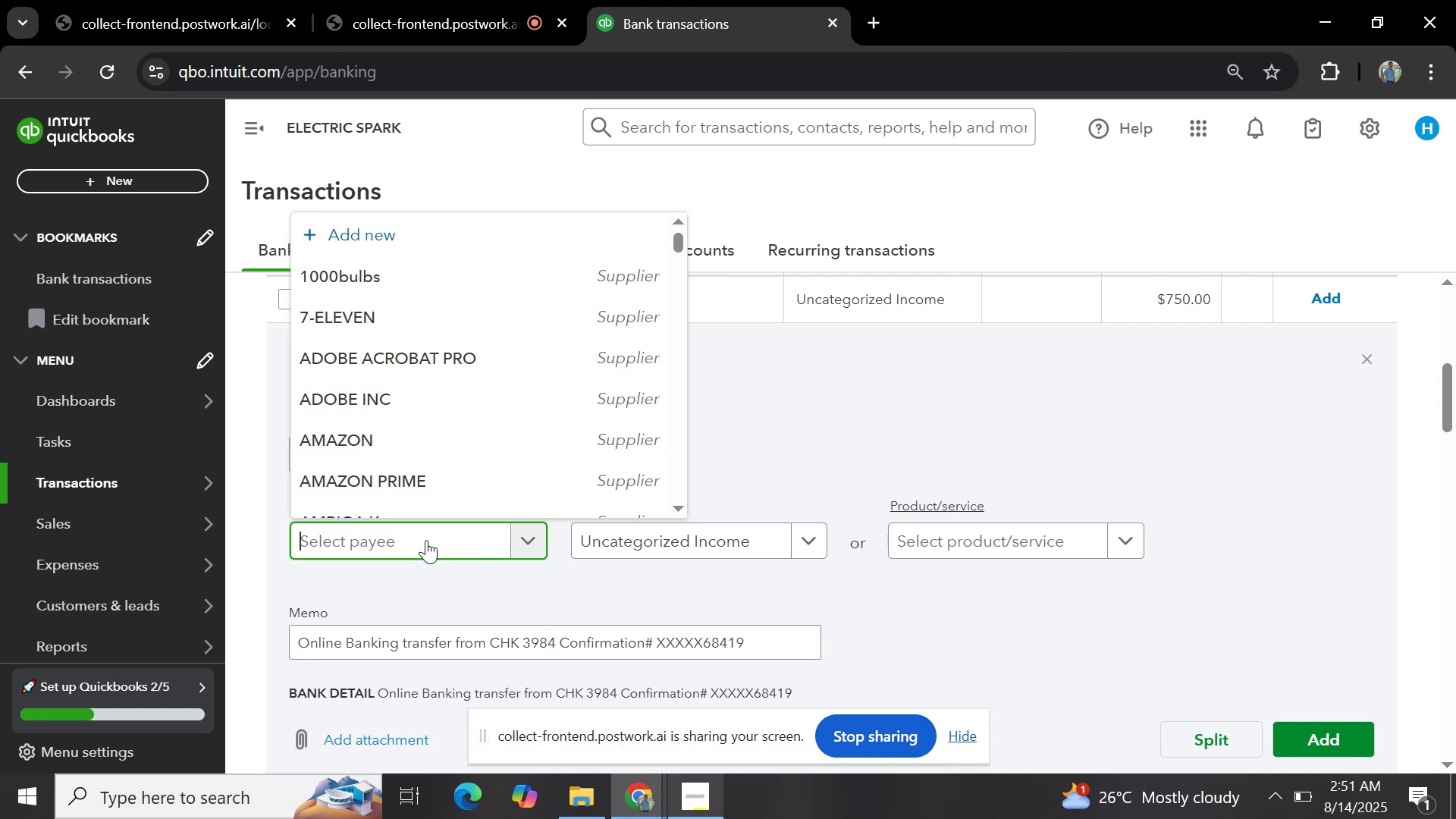 
key(Control+V)
 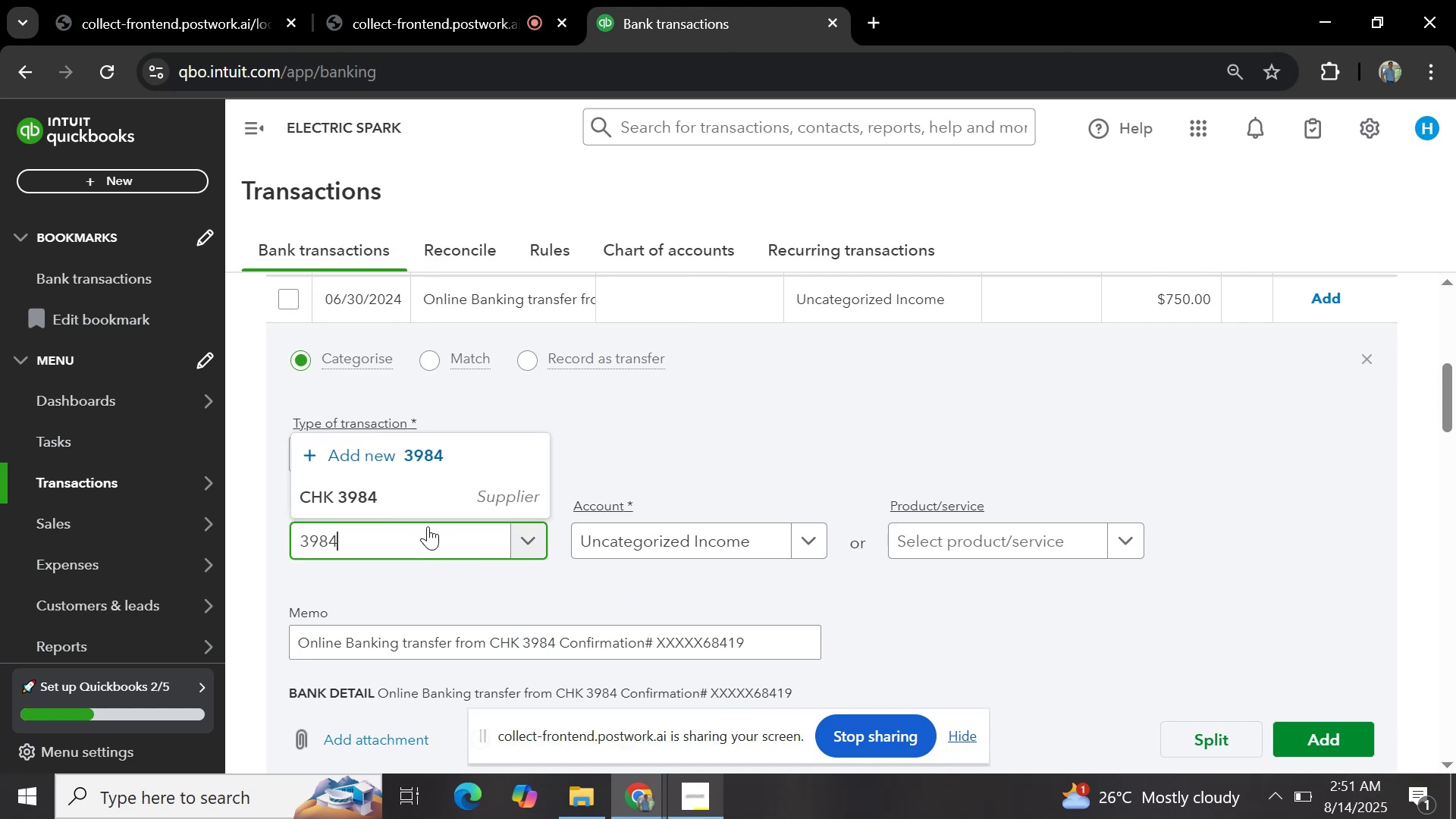 
left_click([430, 505])
 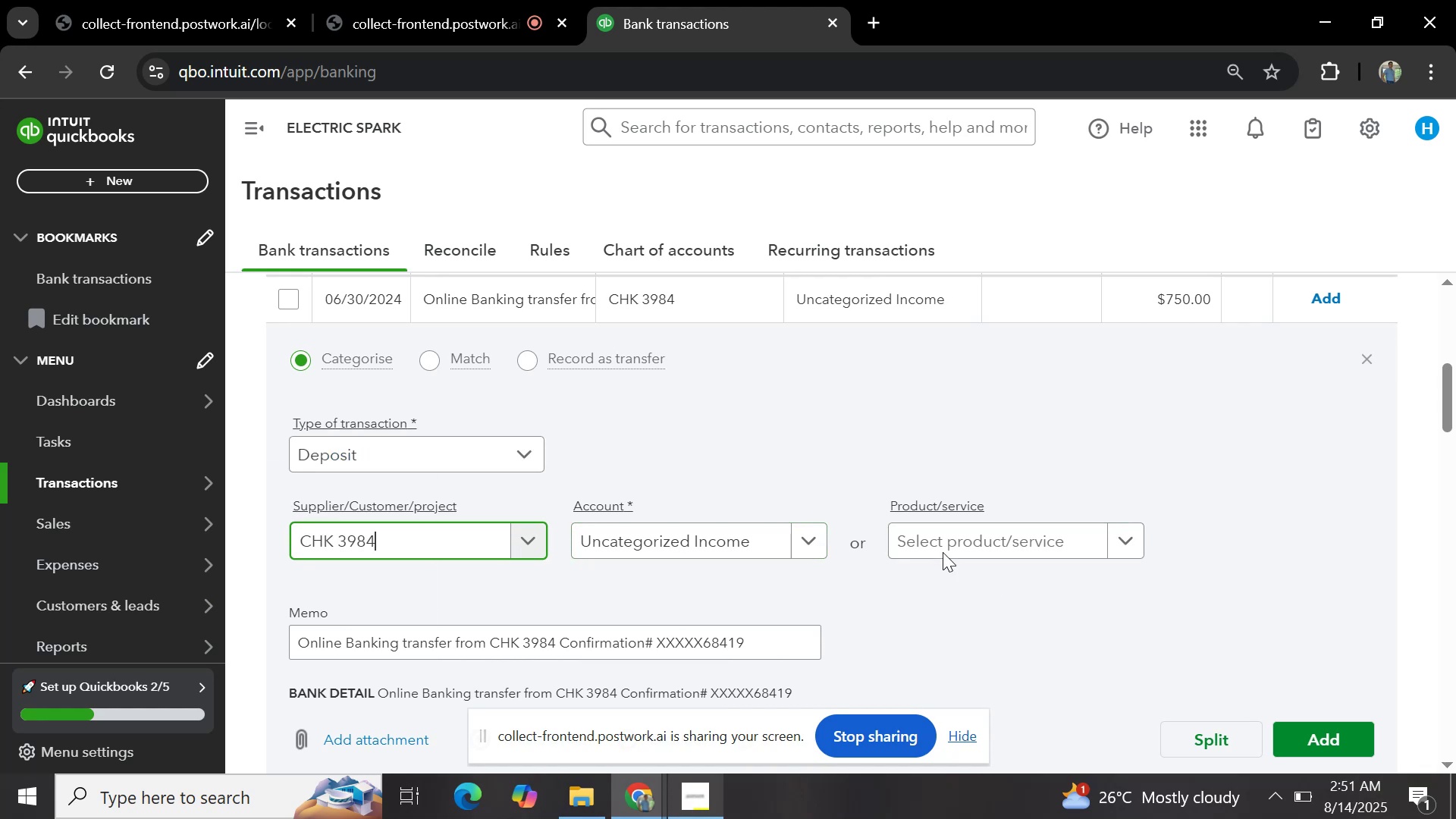 
left_click([817, 534])
 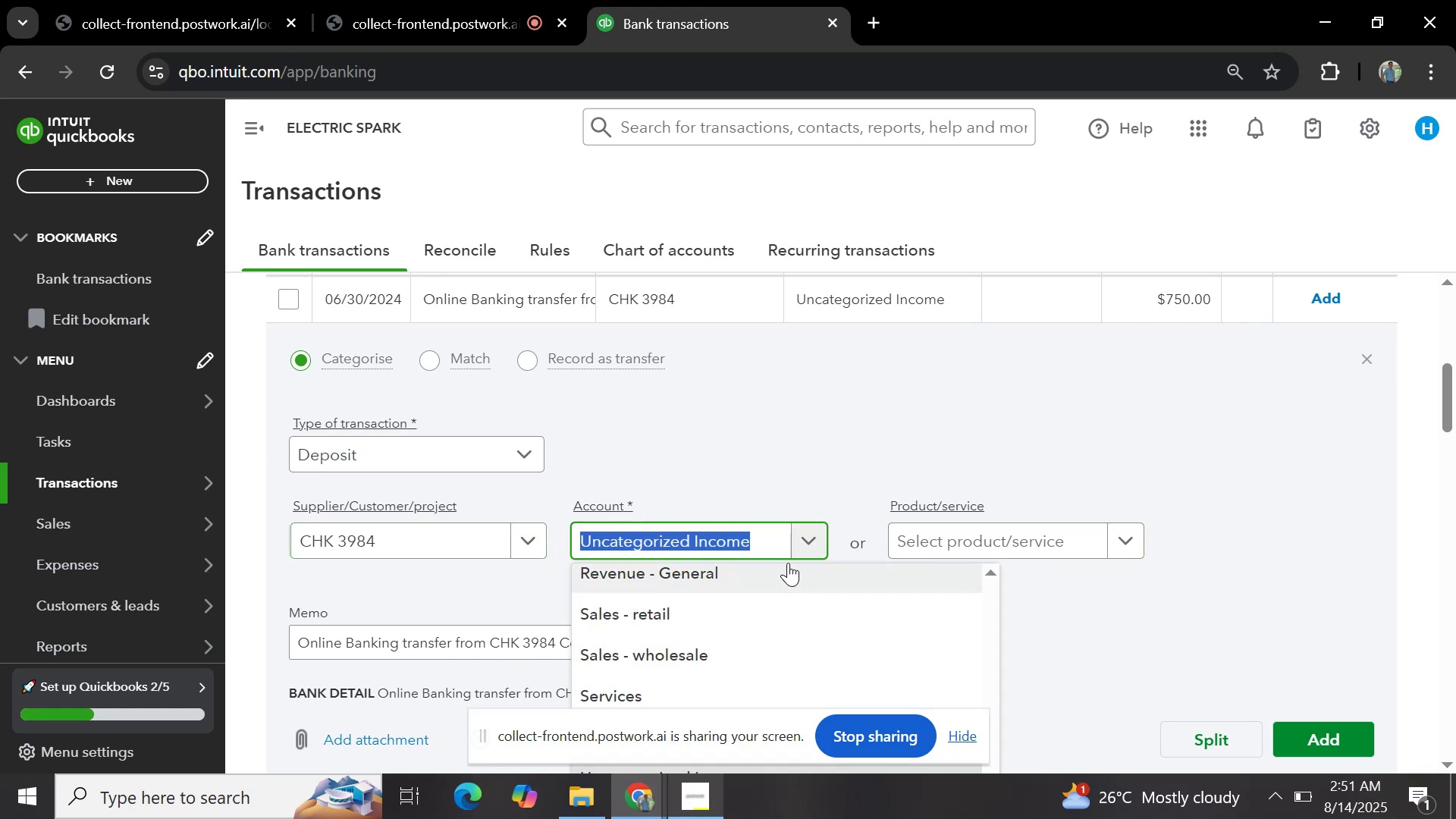 
left_click([743, 649])
 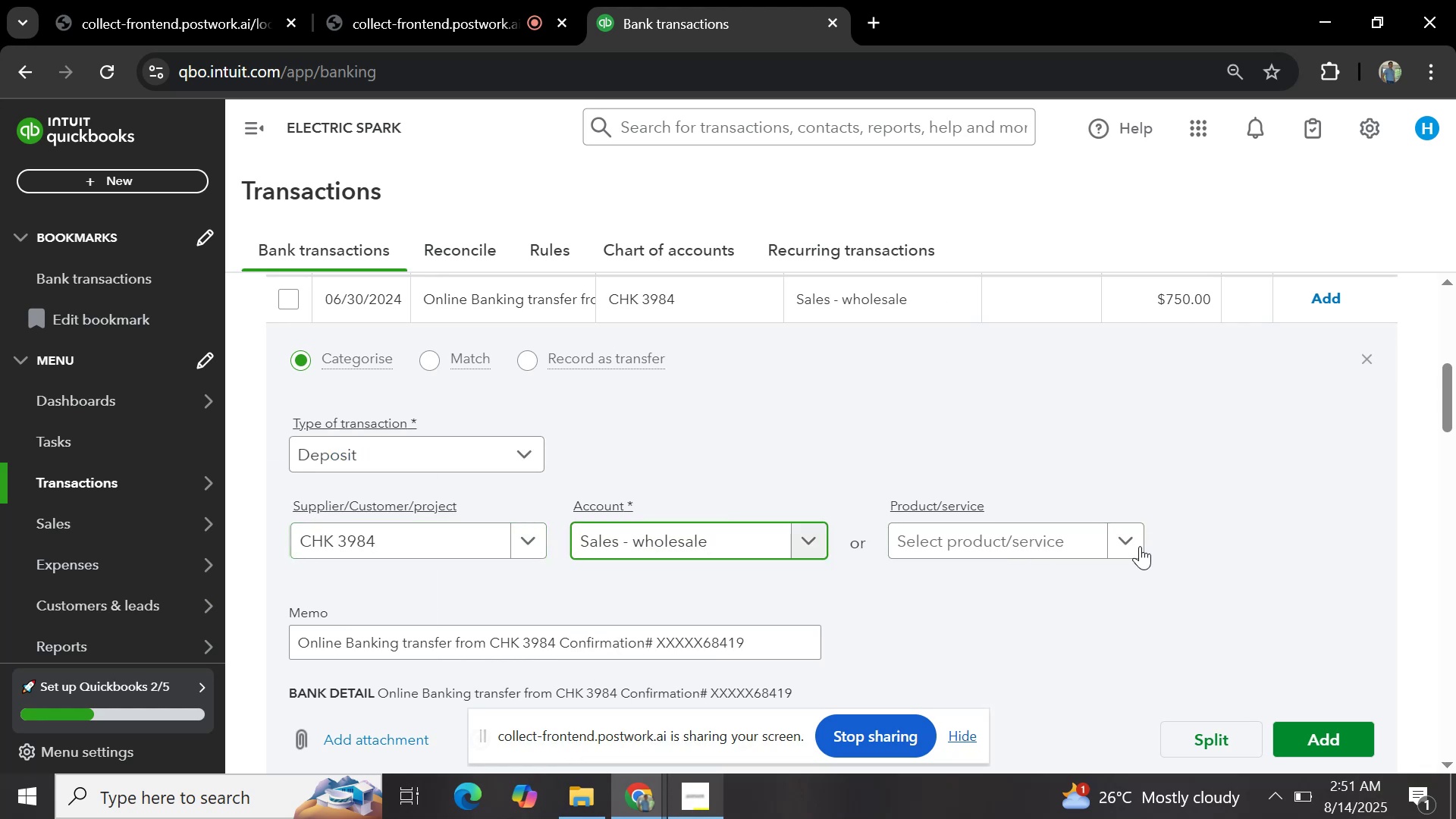 
scroll: coordinate [1304, 573], scroll_direction: down, amount: 1.0
 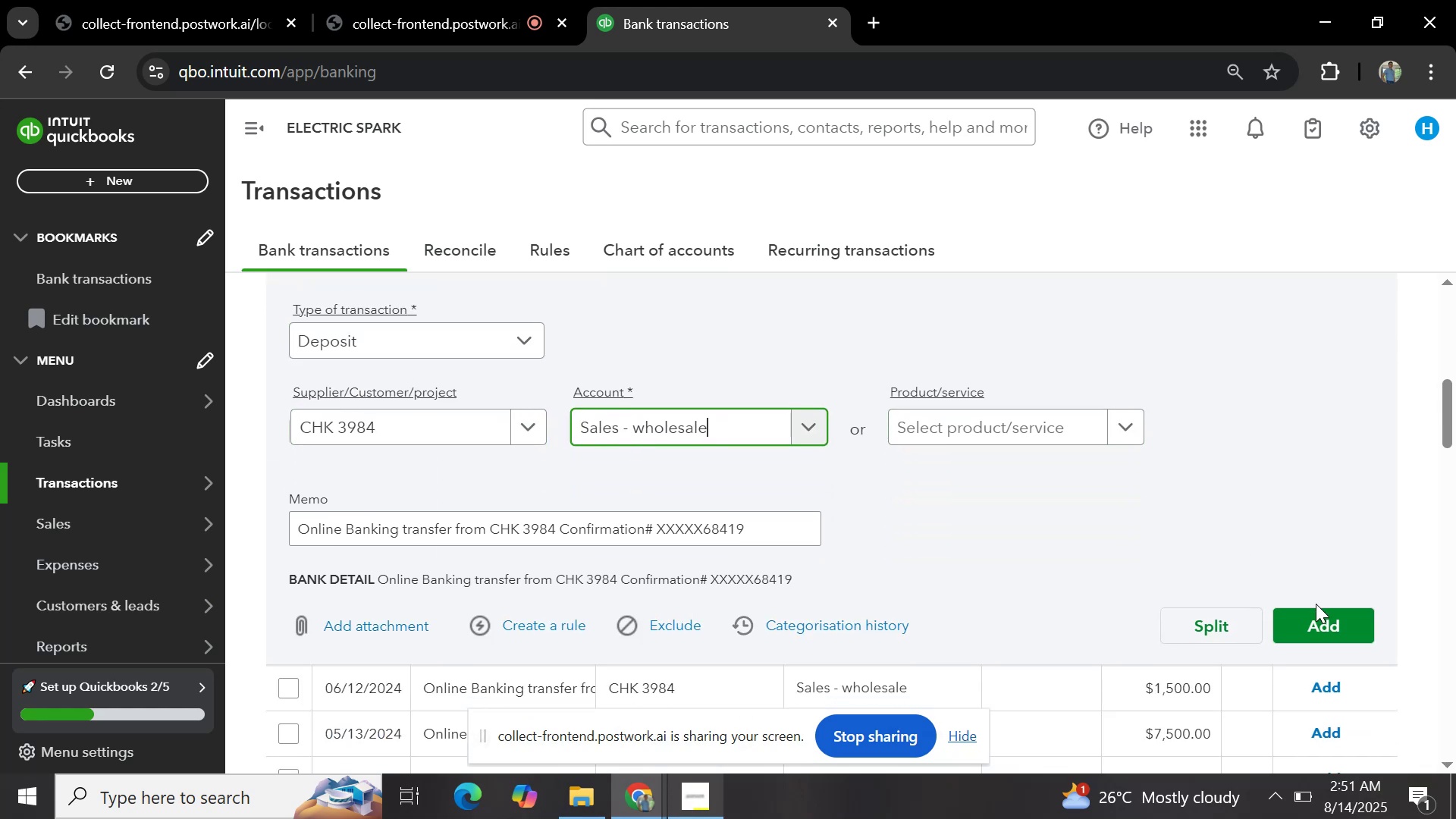 
left_click([1316, 612])
 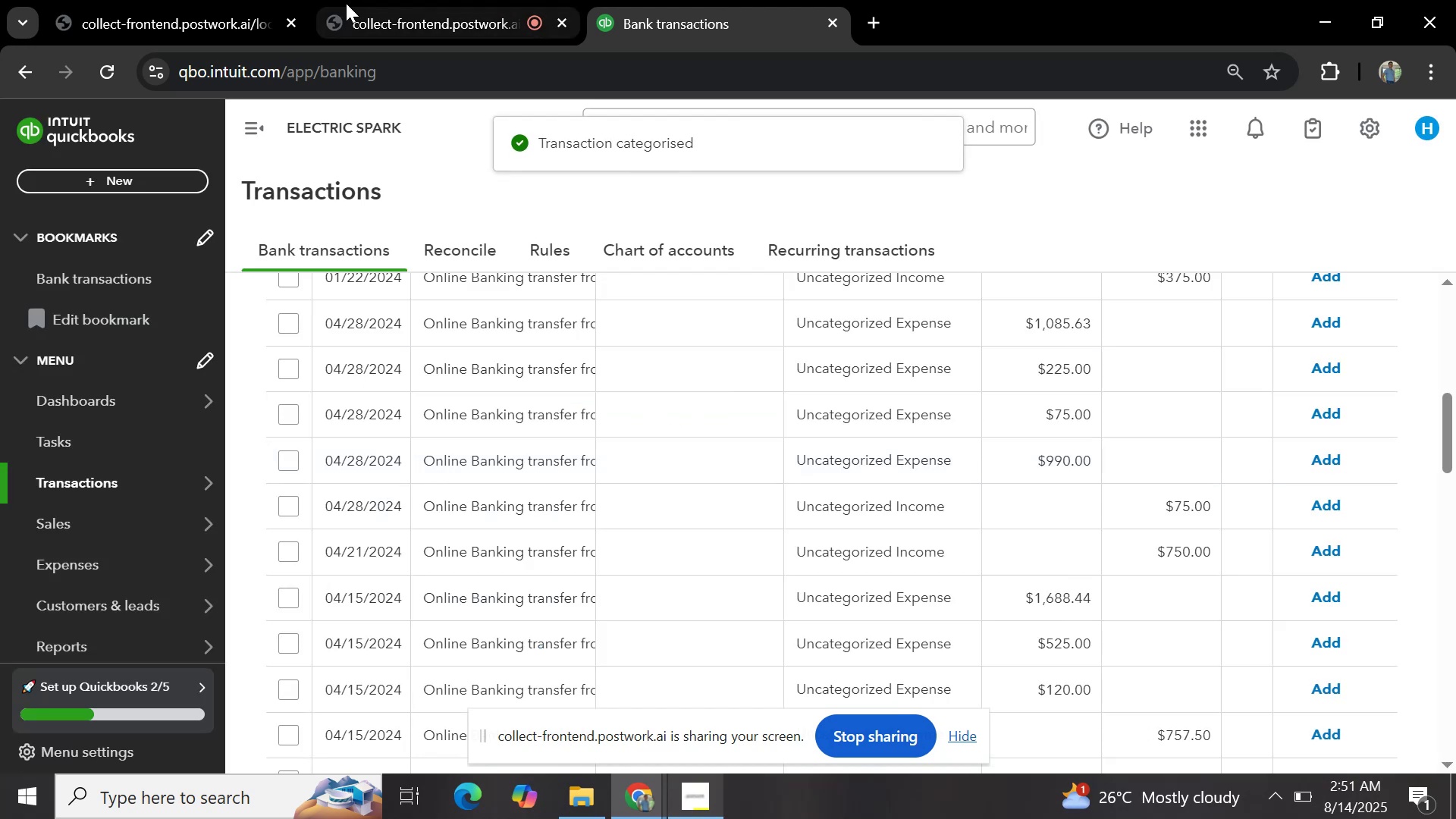 
mouse_move([391, 2])
 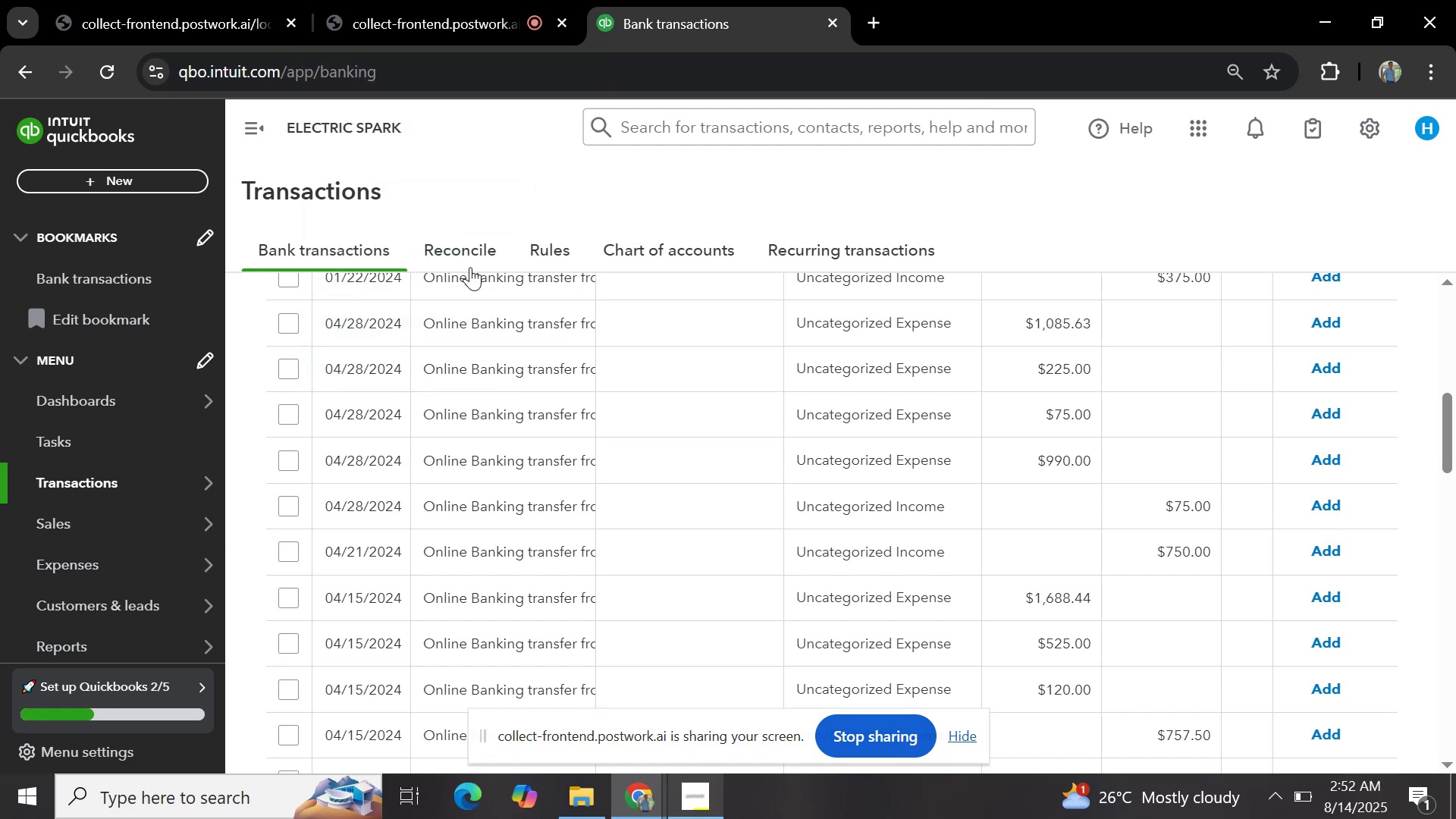 
left_click([517, 293])
 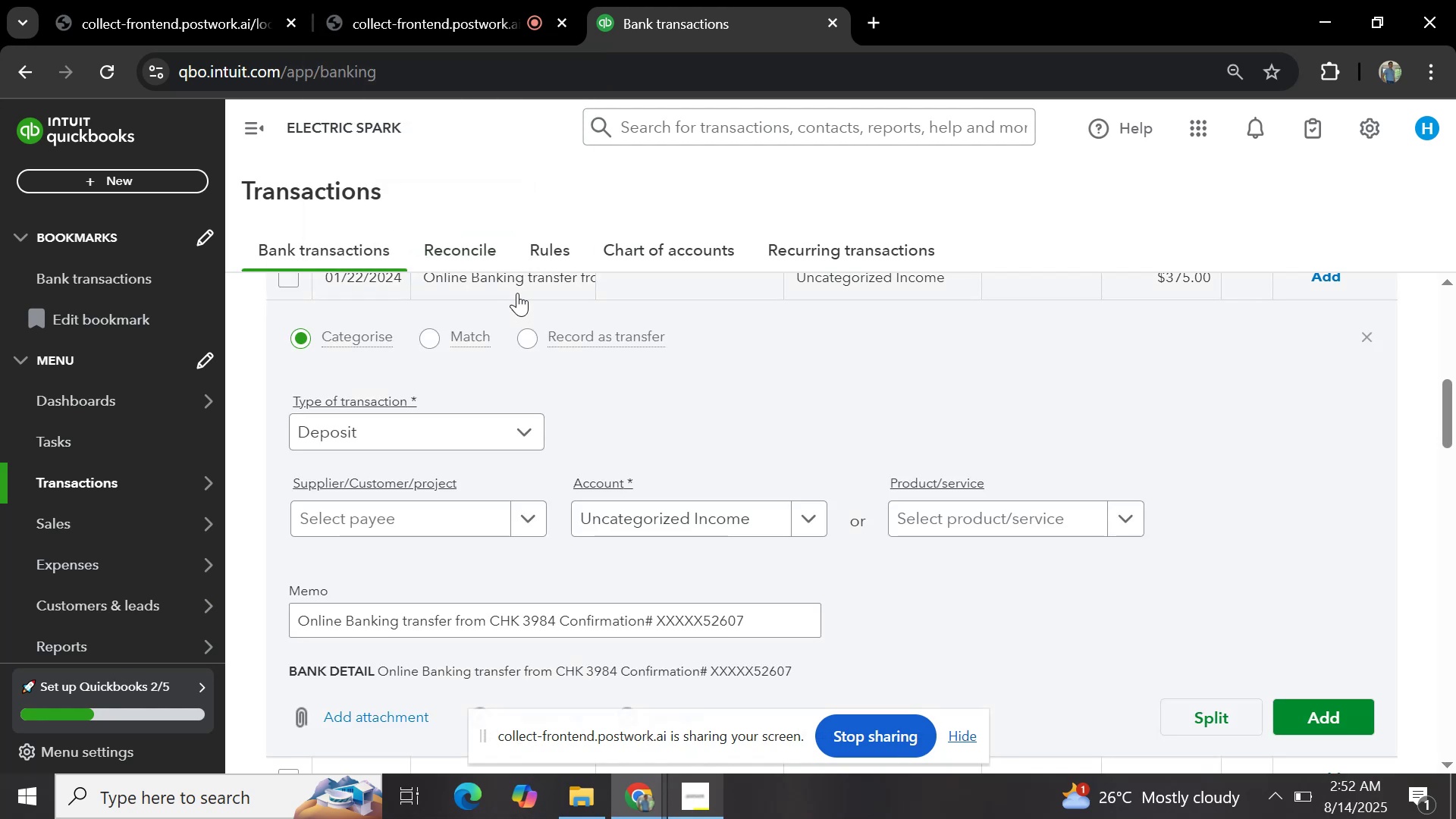 
wait(7.5)
 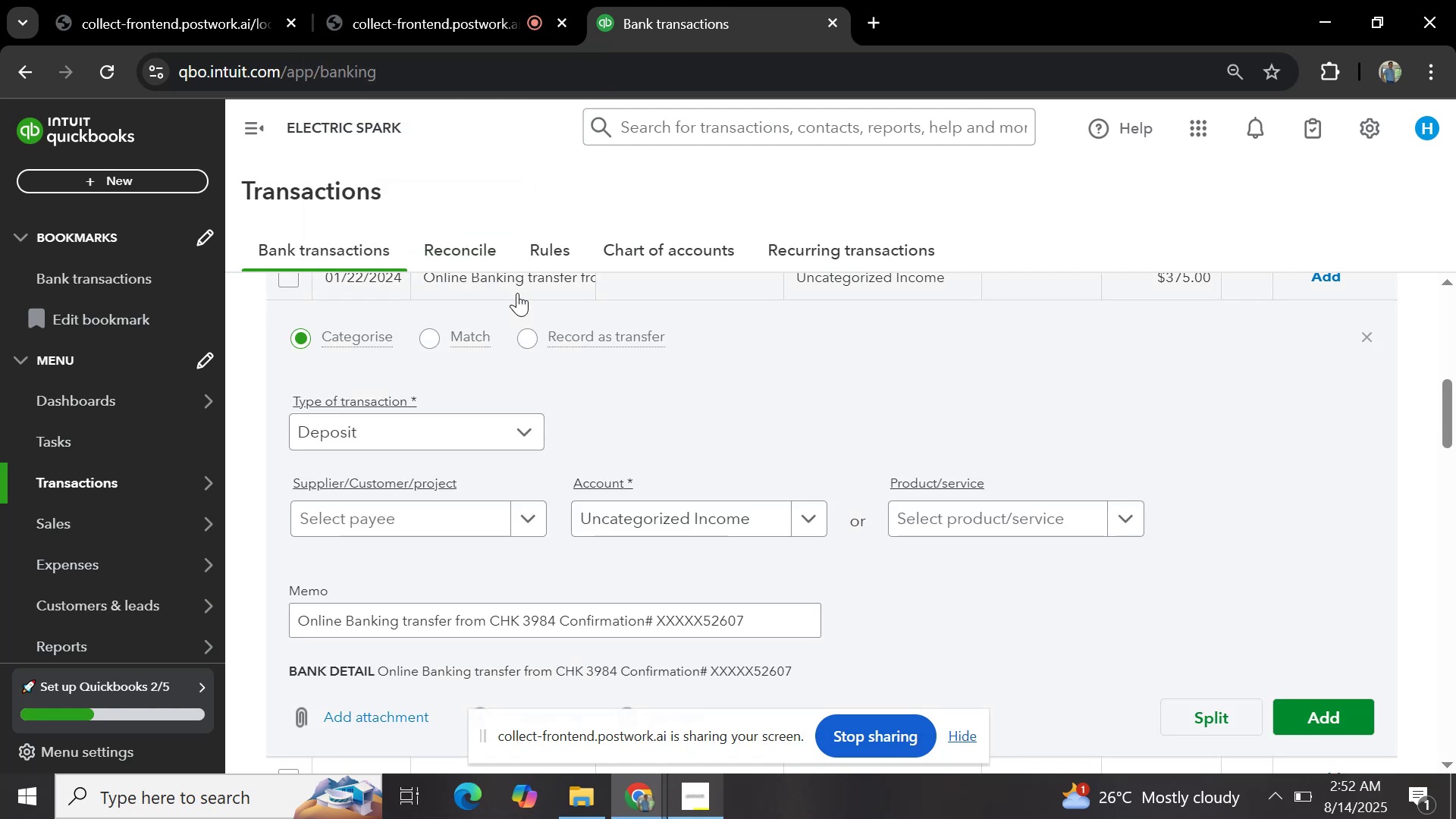 
left_click([526, 527])
 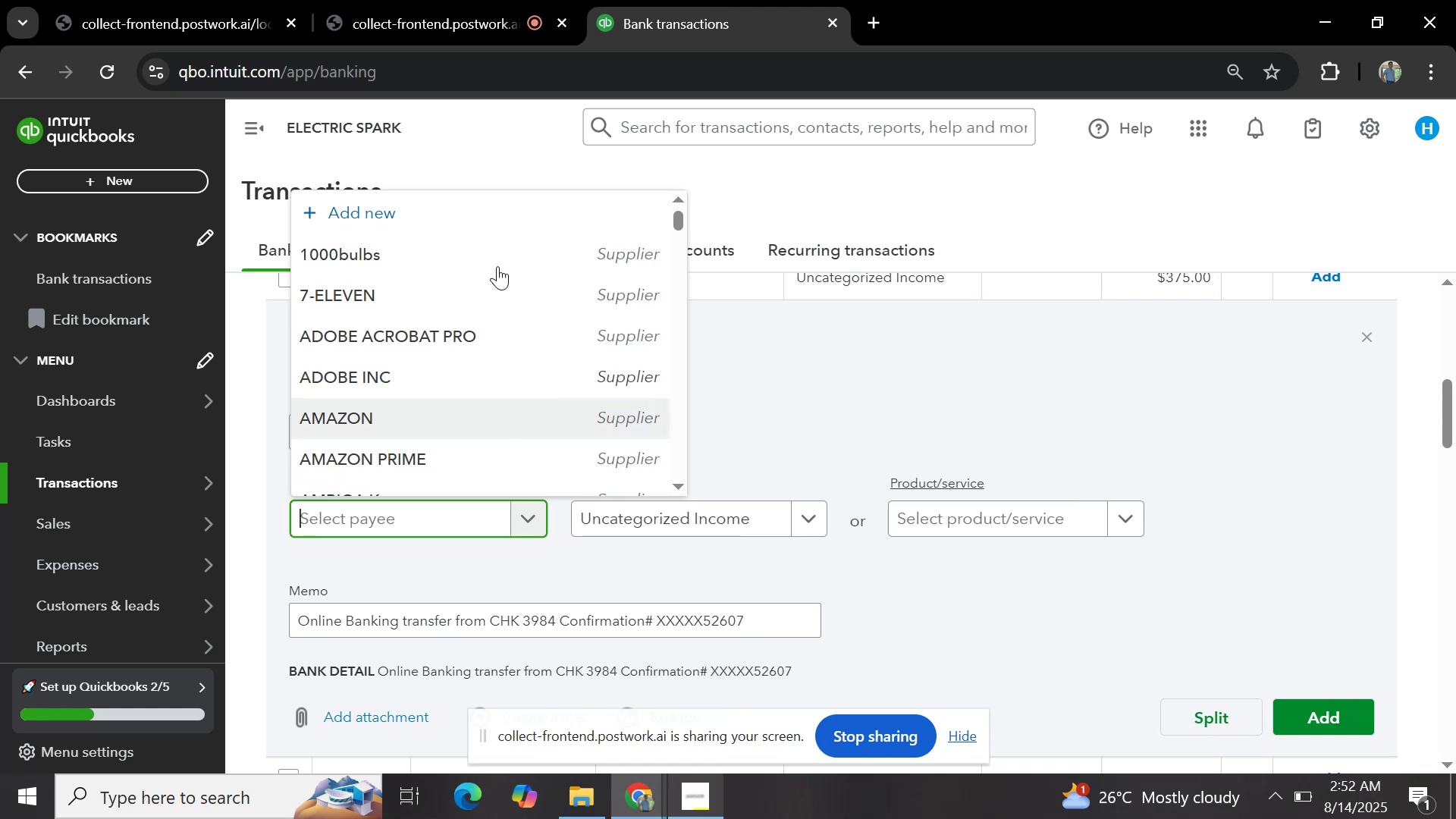 
scroll: coordinate [503, 384], scroll_direction: down, amount: 2.0
 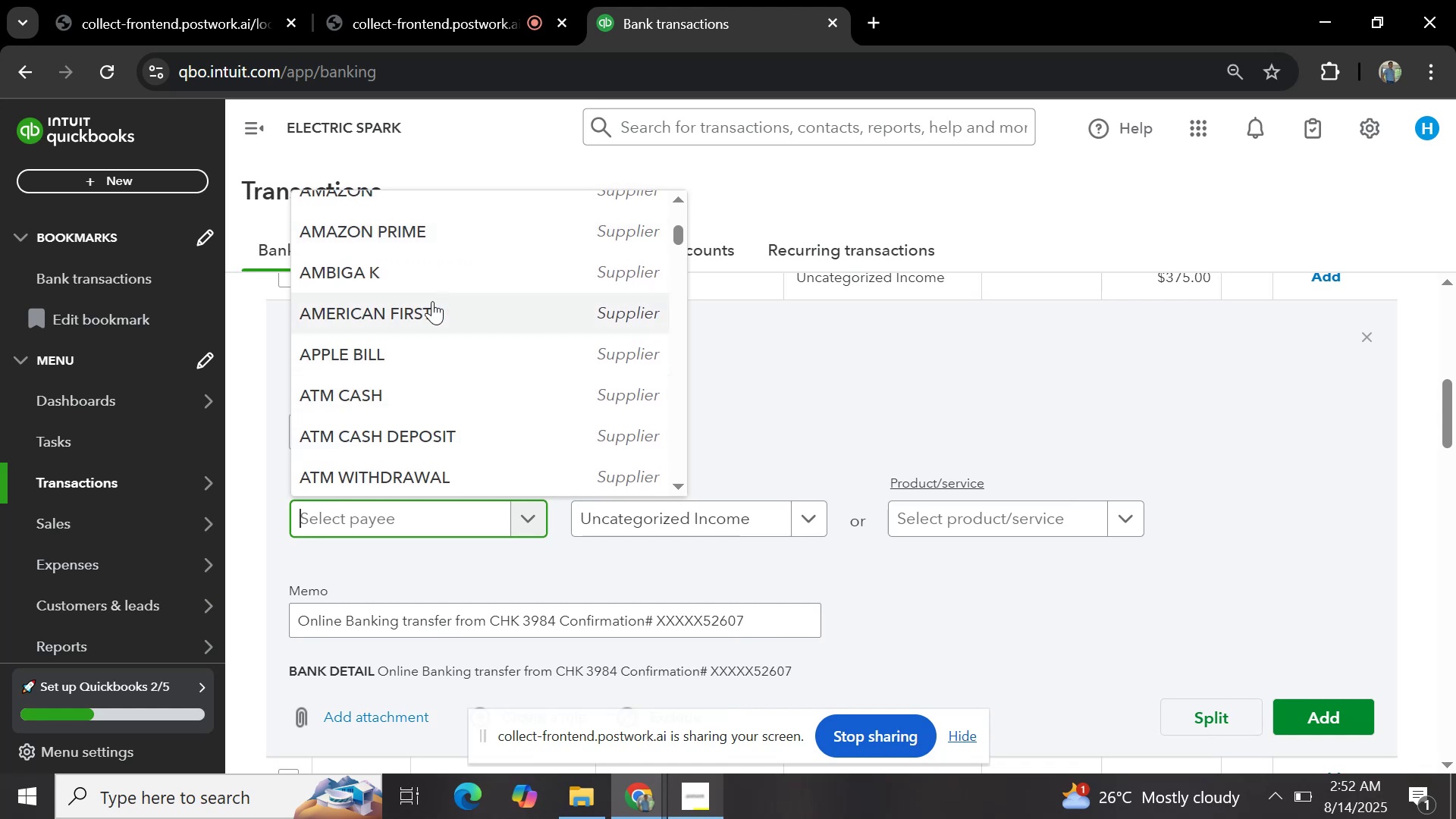 
wait(5.4)
 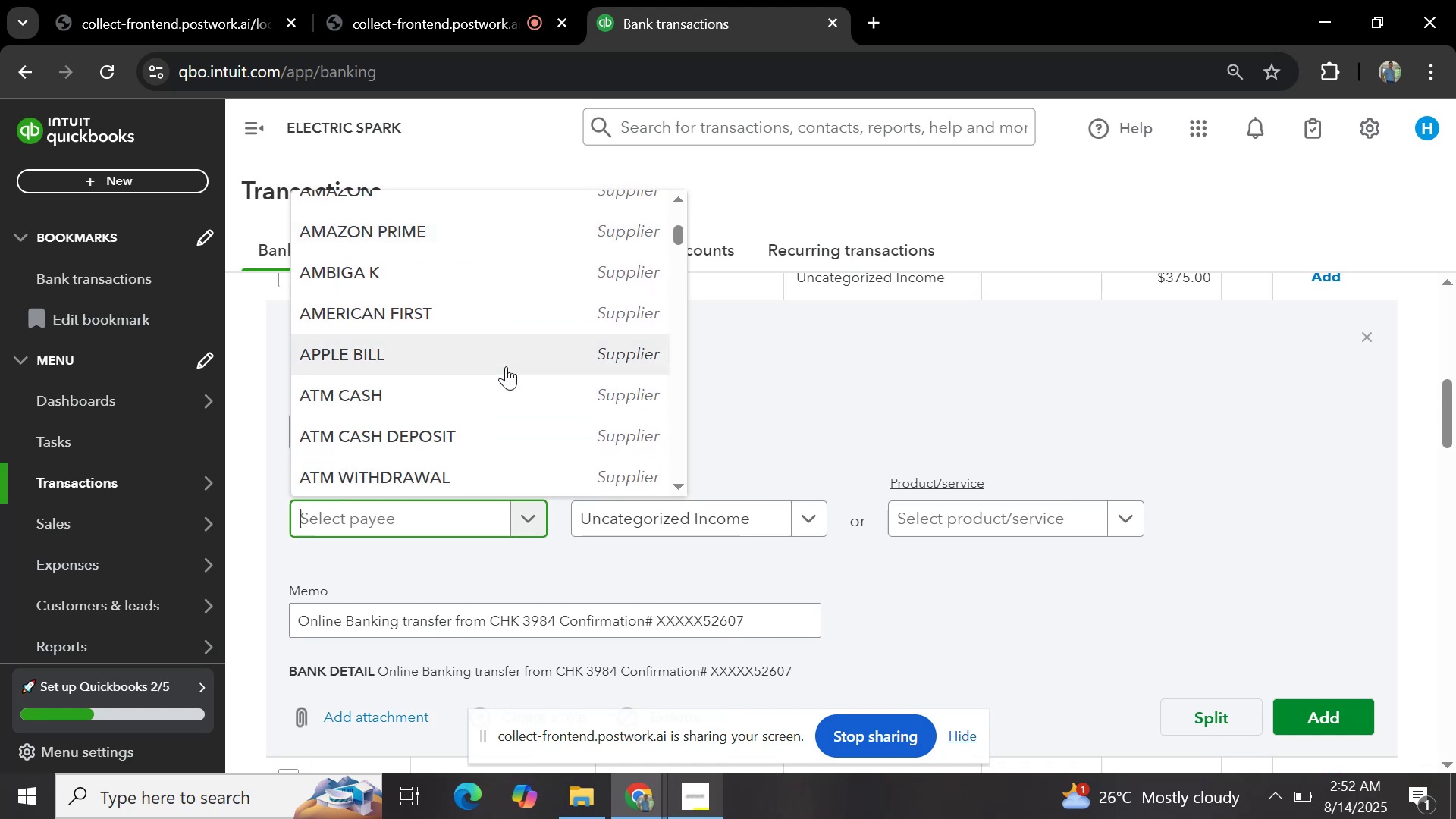 
key(Control+V)
 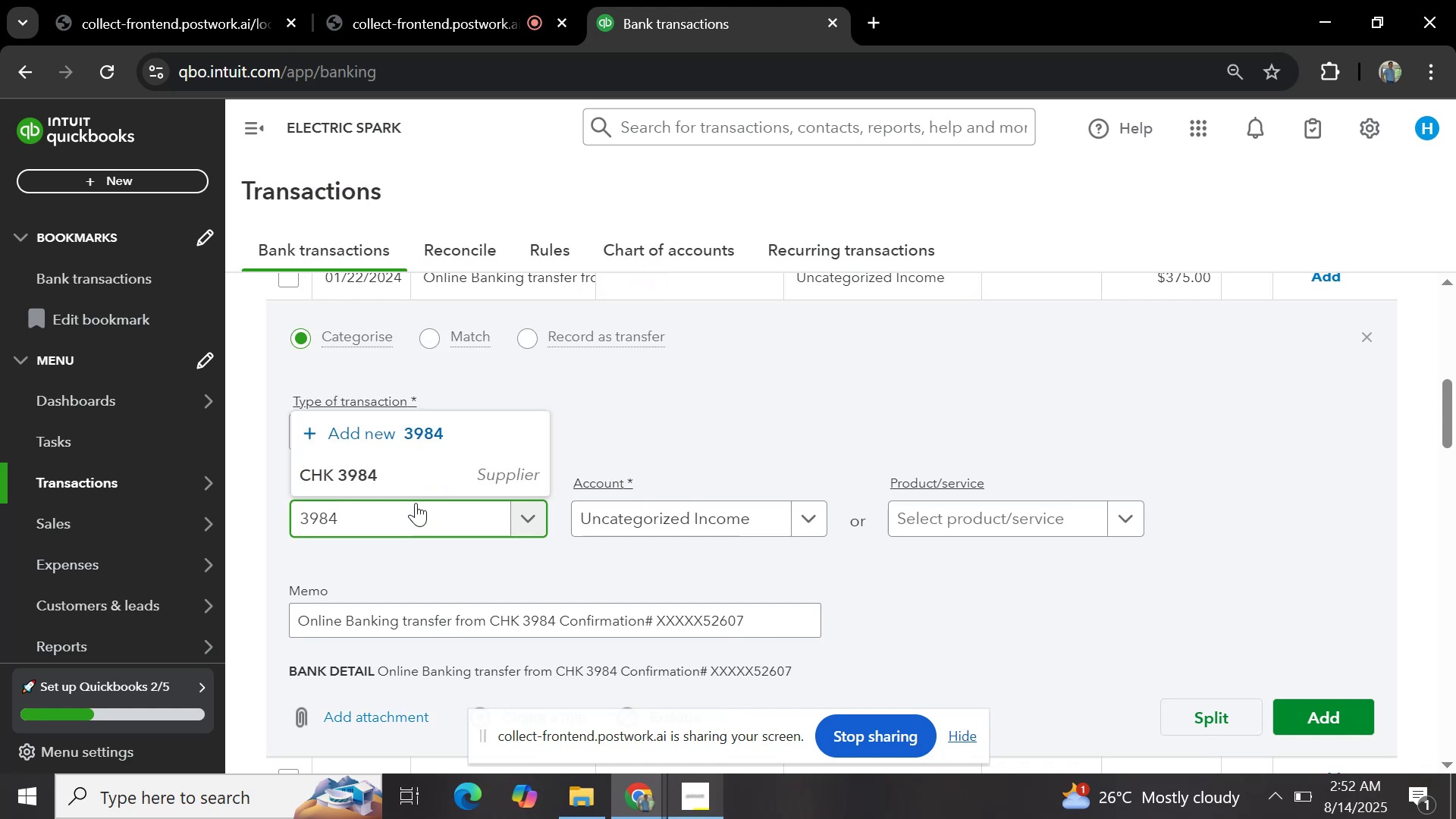 
left_click([413, 478])
 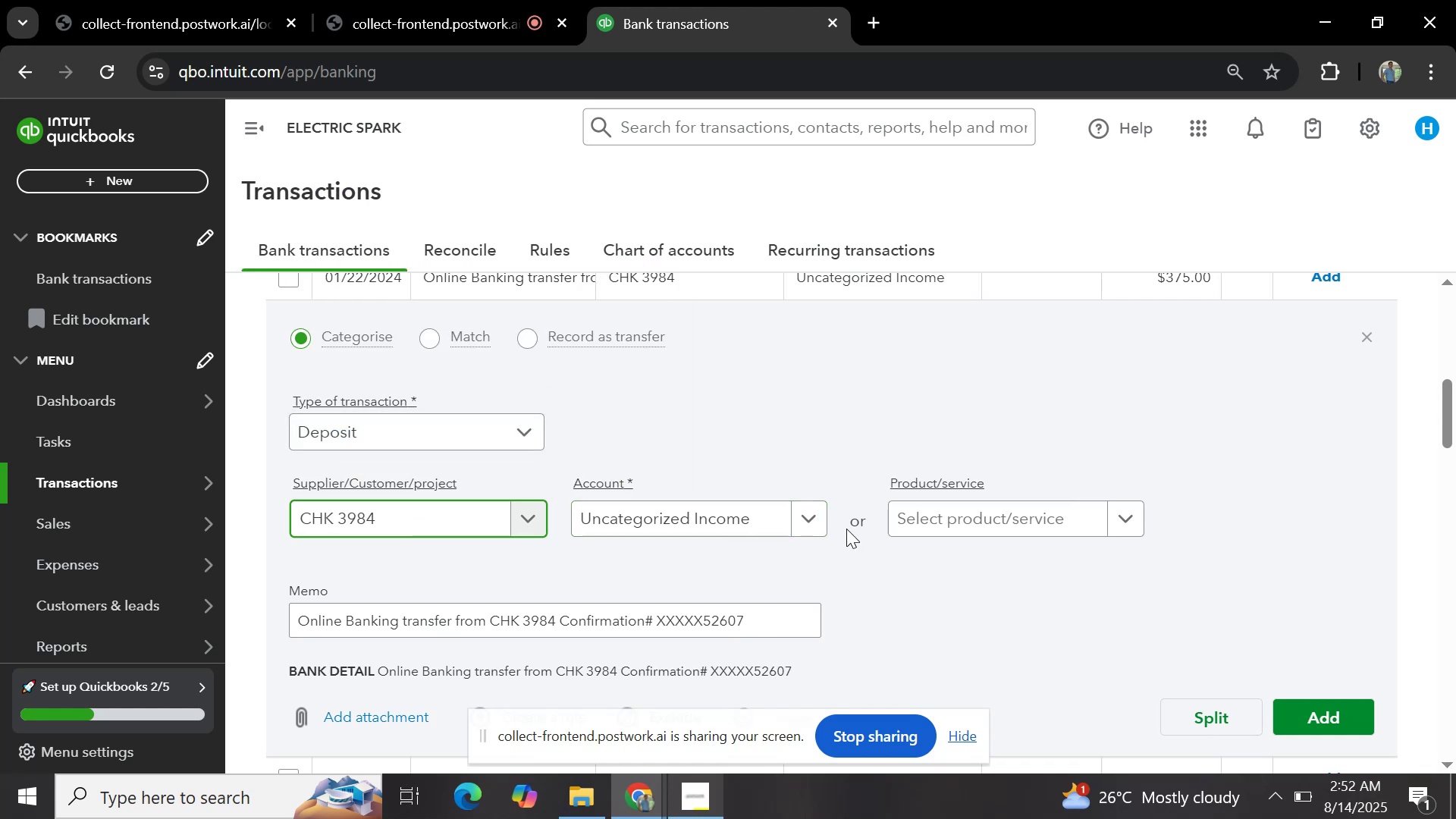 
left_click([801, 523])
 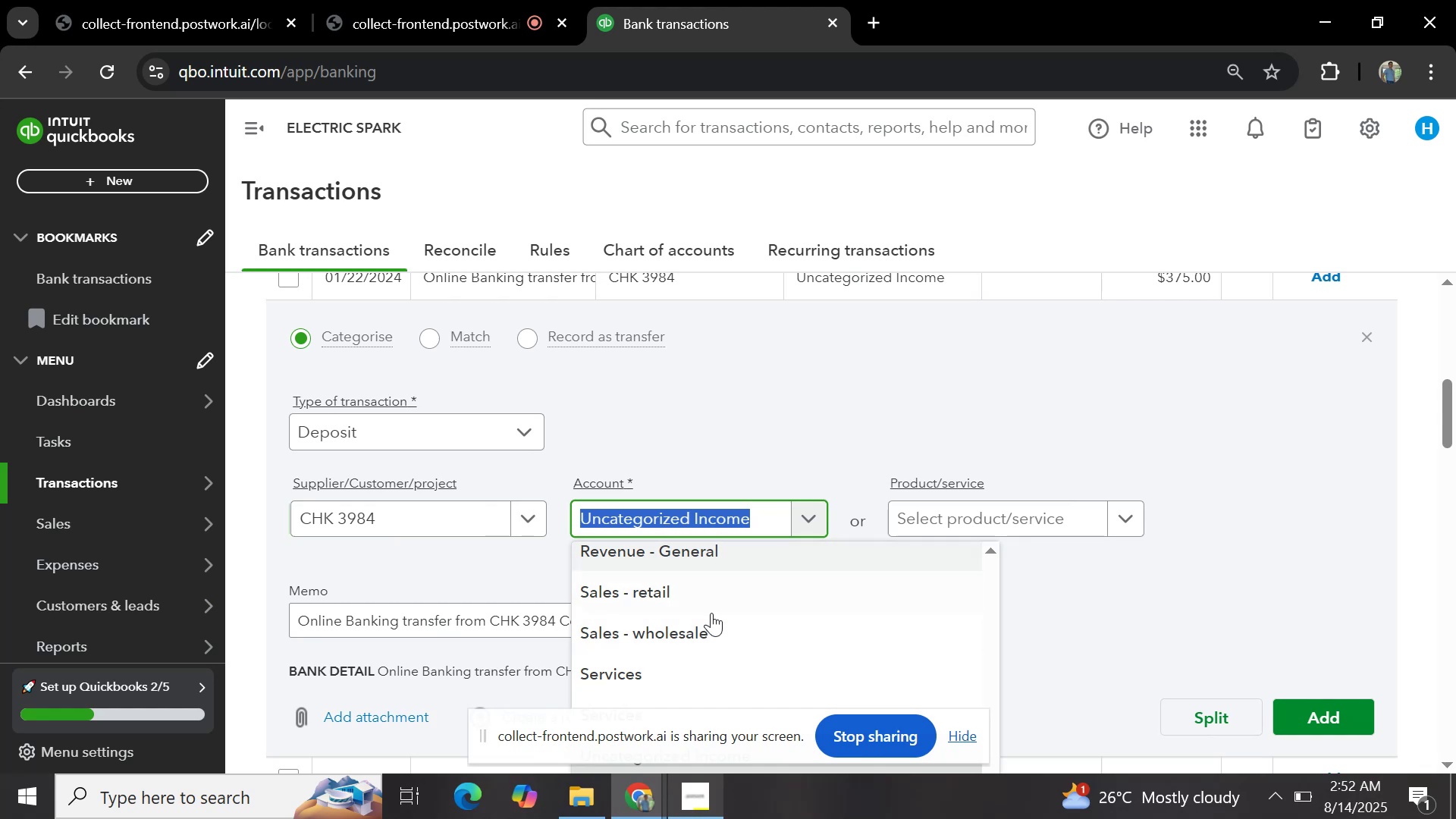 
left_click([692, 598])
 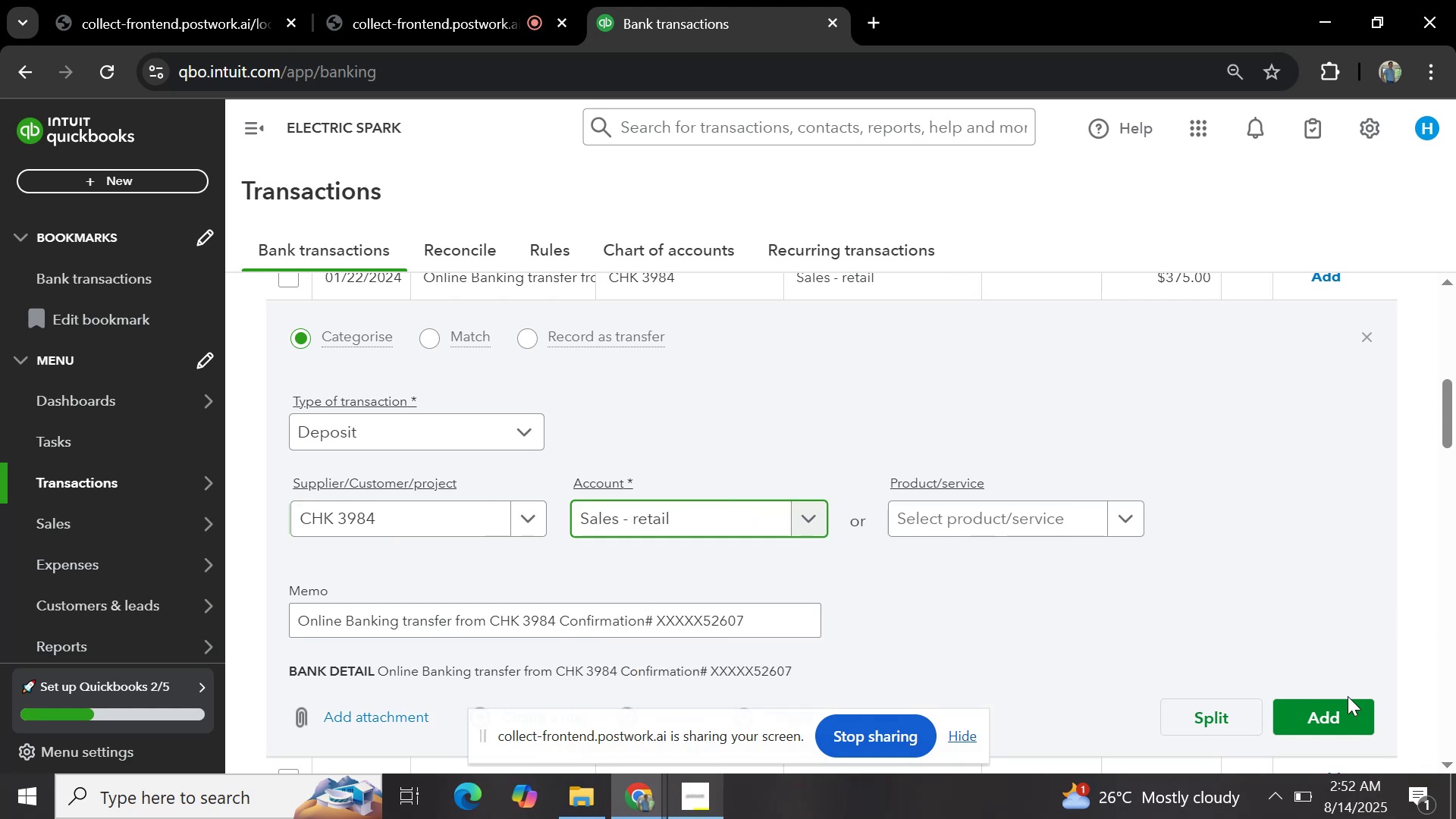 
left_click([1338, 720])
 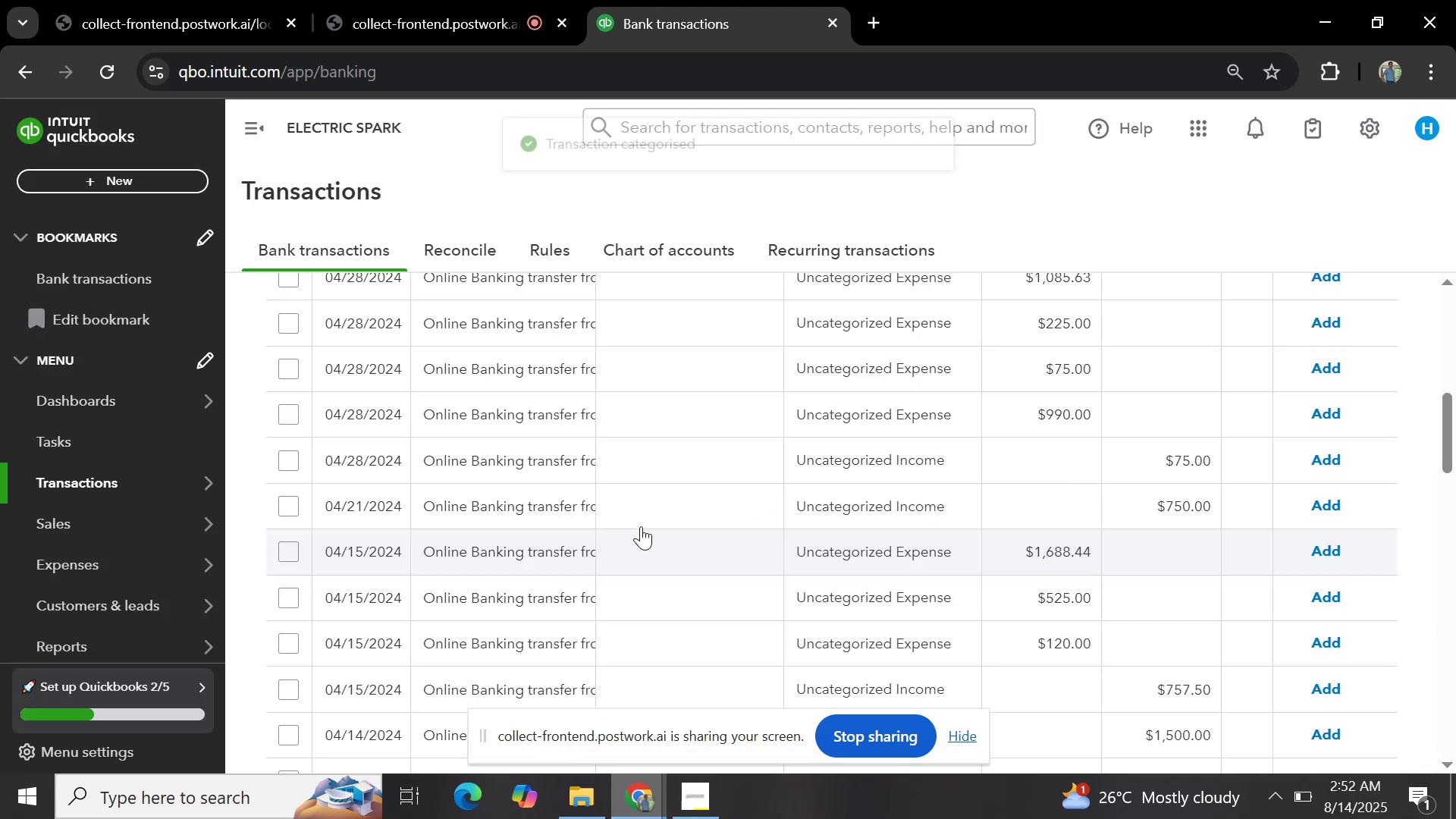 
scroll: coordinate [494, 463], scroll_direction: up, amount: 4.0
 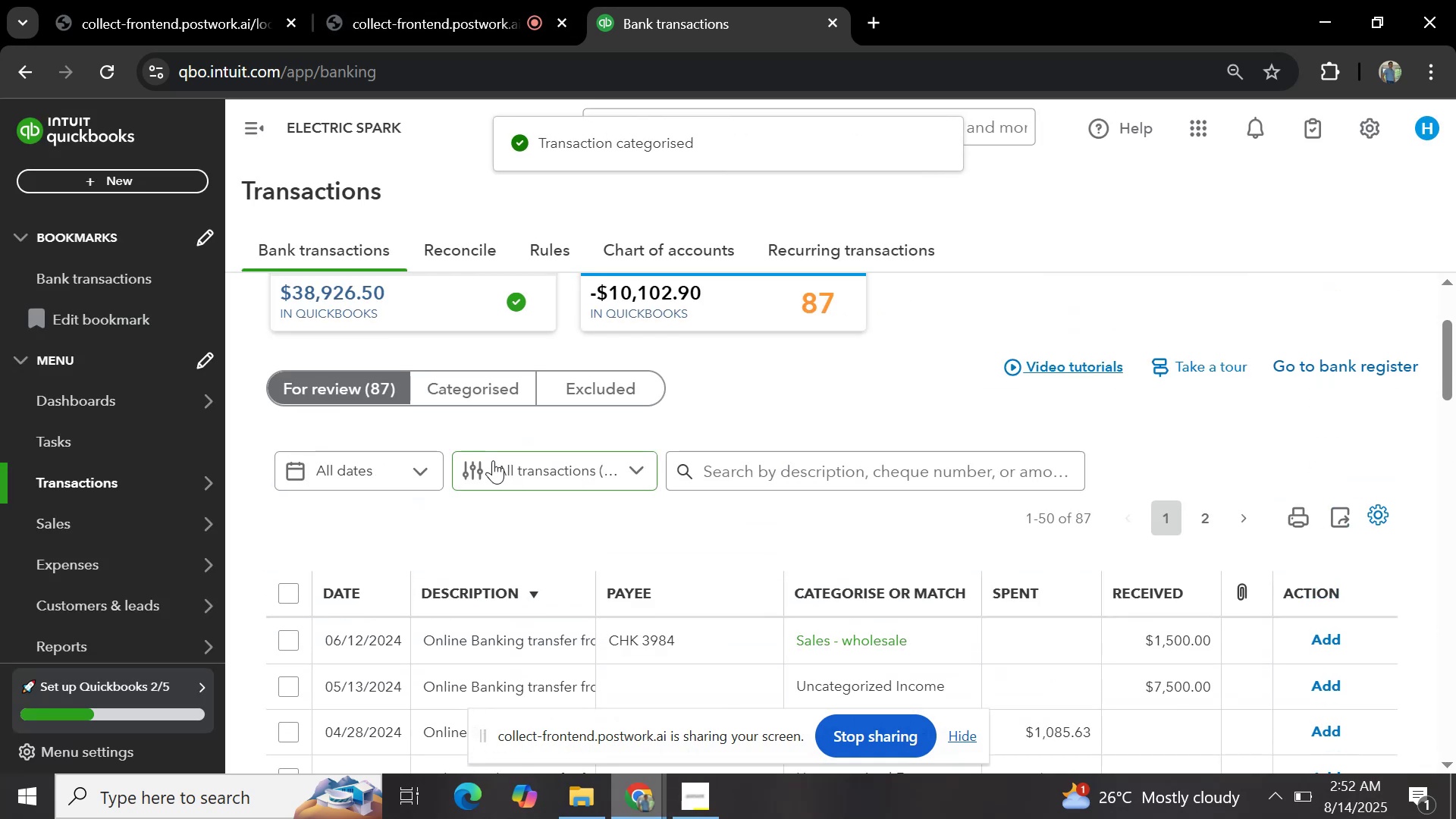 
scroll: coordinate [493, 463], scroll_direction: down, amount: 2.0
 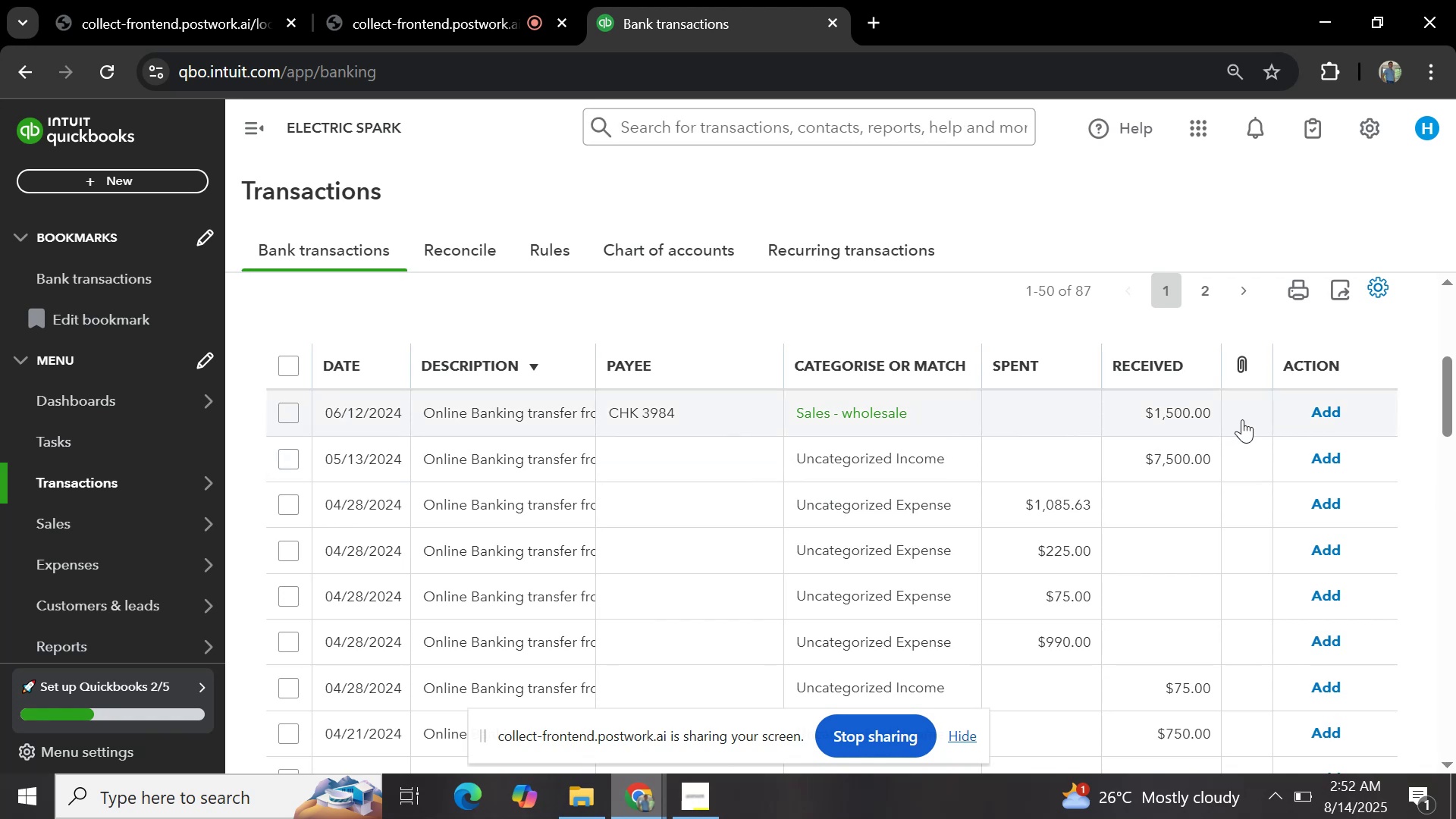 
left_click([1316, 414])
 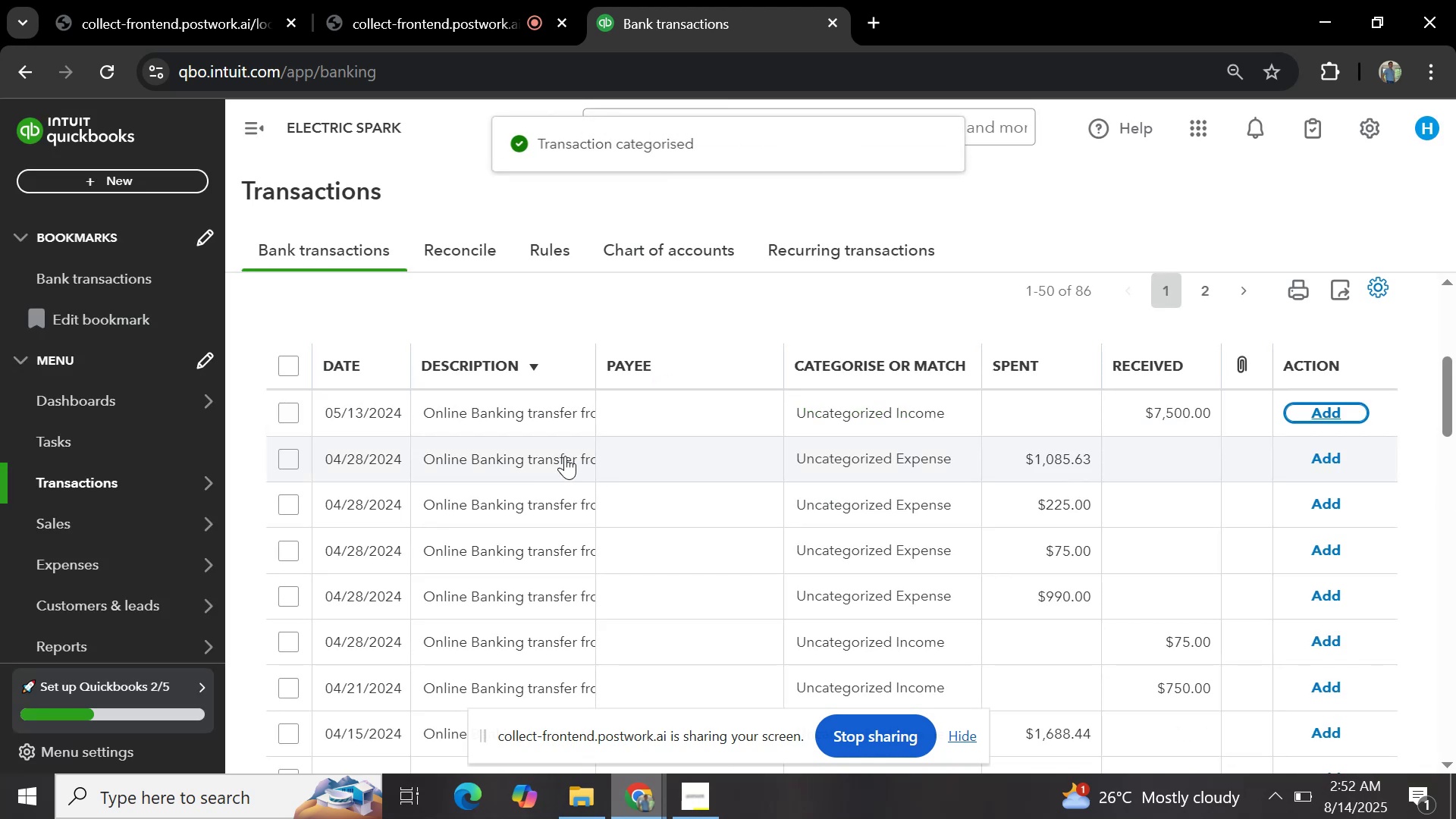 
left_click([538, 412])
 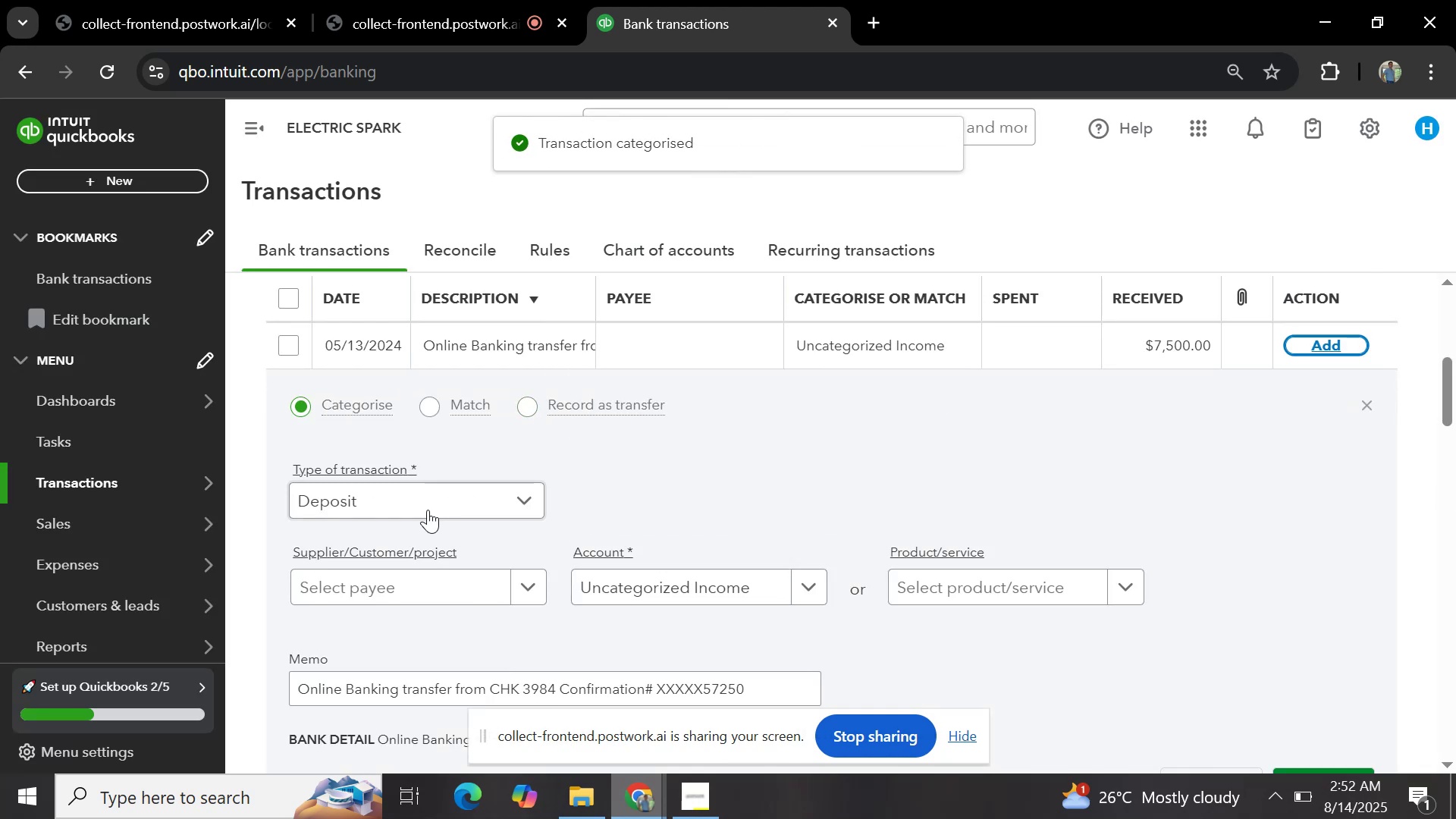 
left_click([444, 596])
 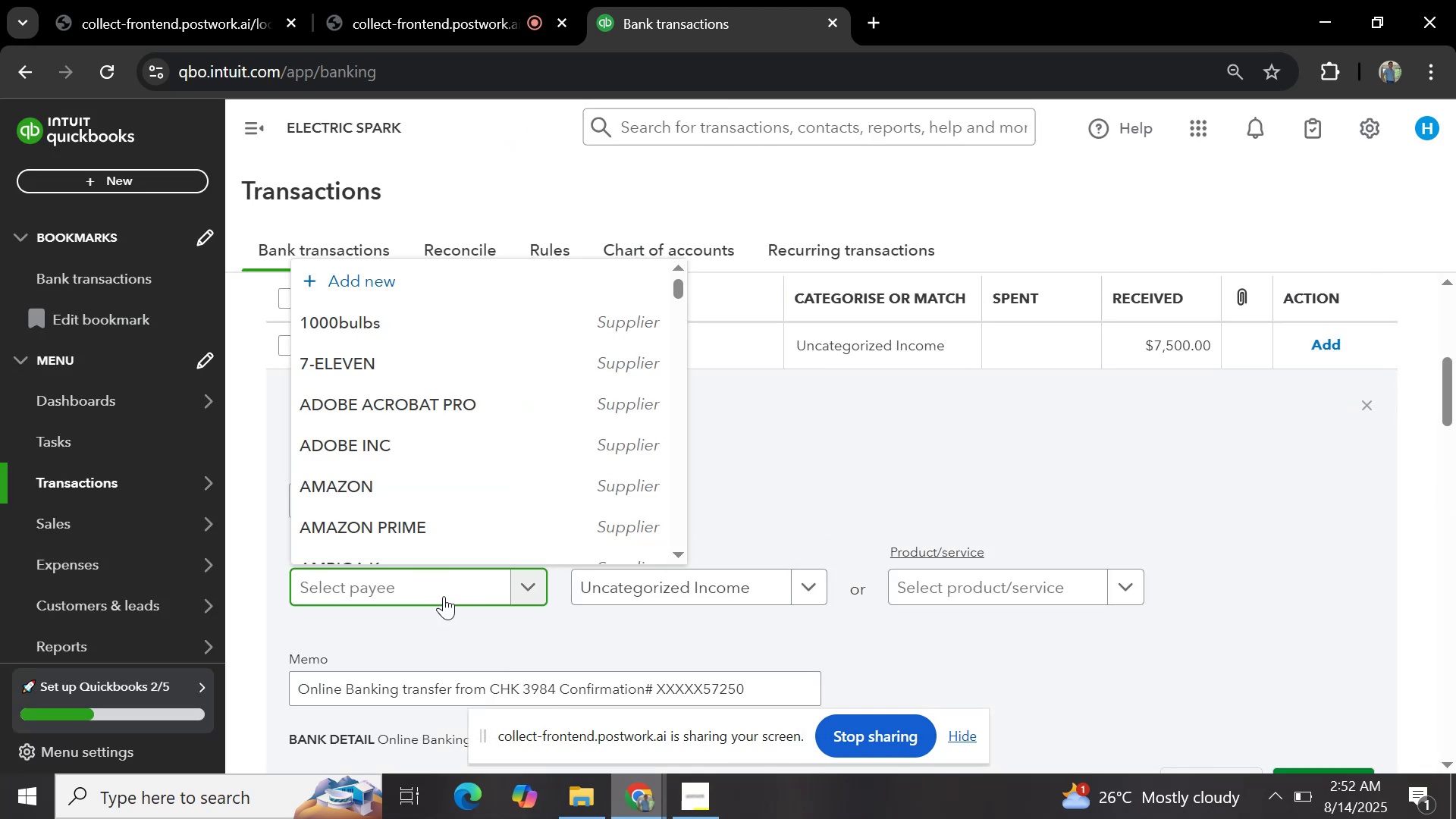 
key(Control+V)
 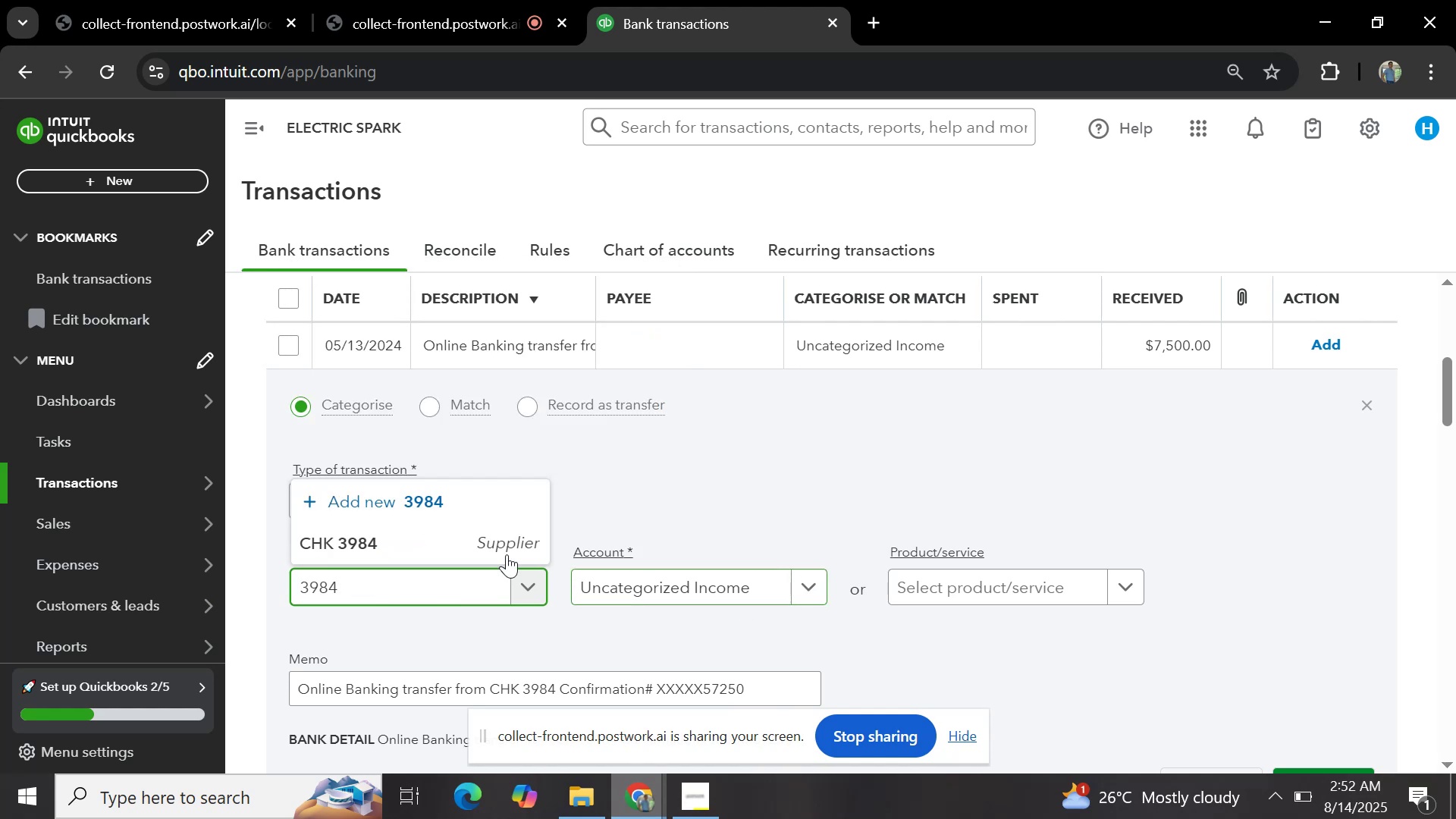 
left_click([479, 549])
 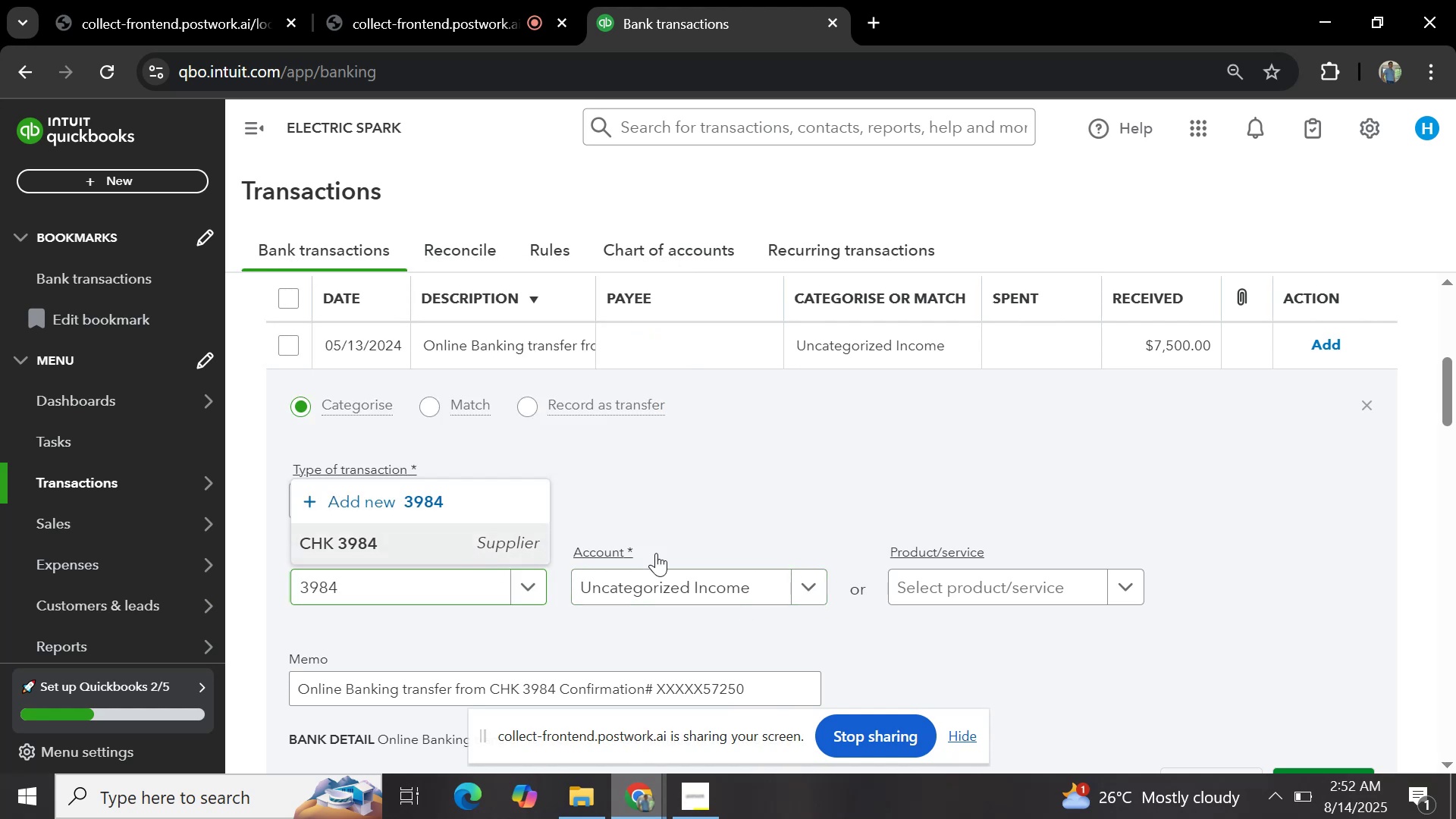 
mouse_move([817, 547])
 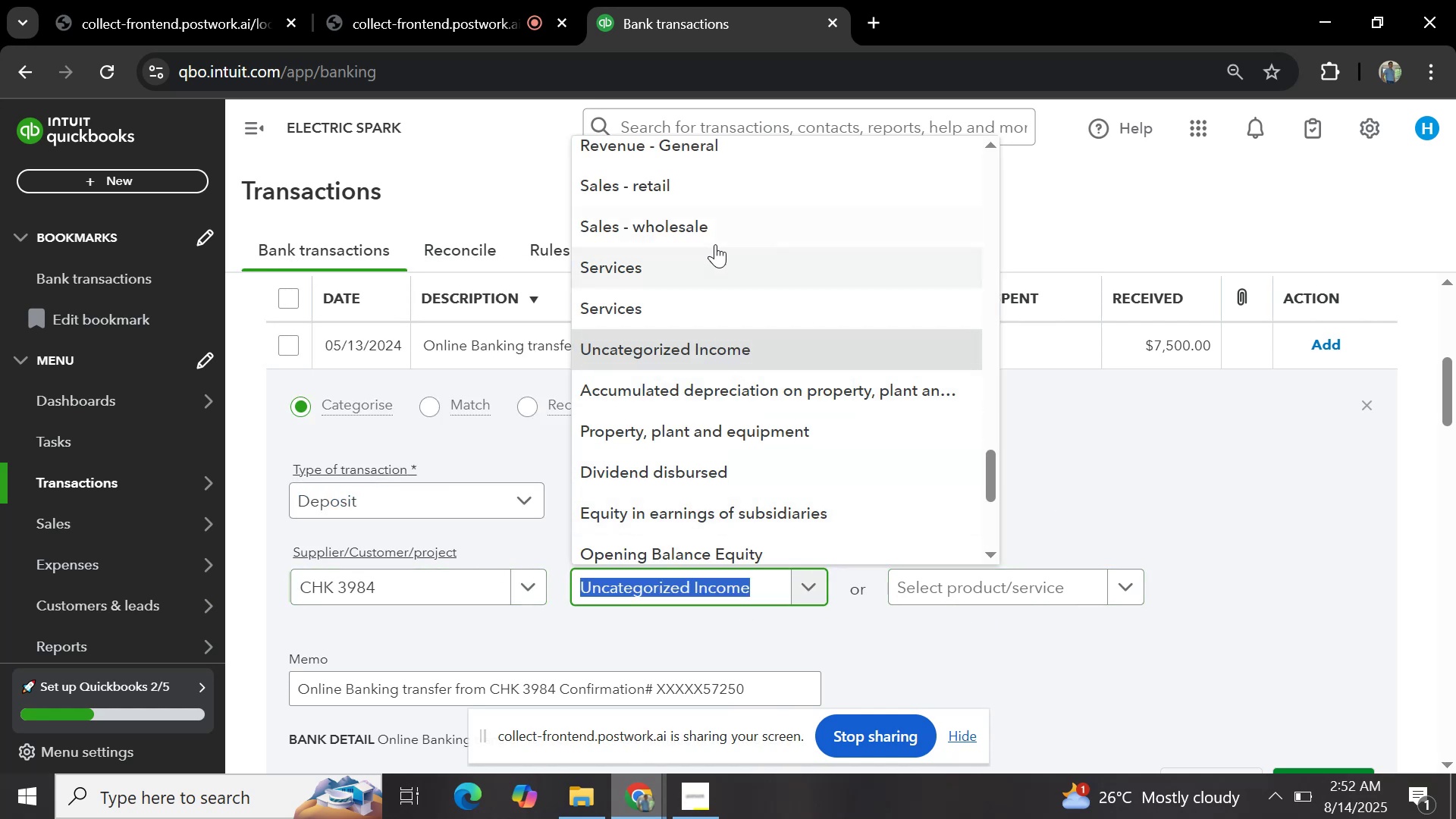 
left_click([712, 234])
 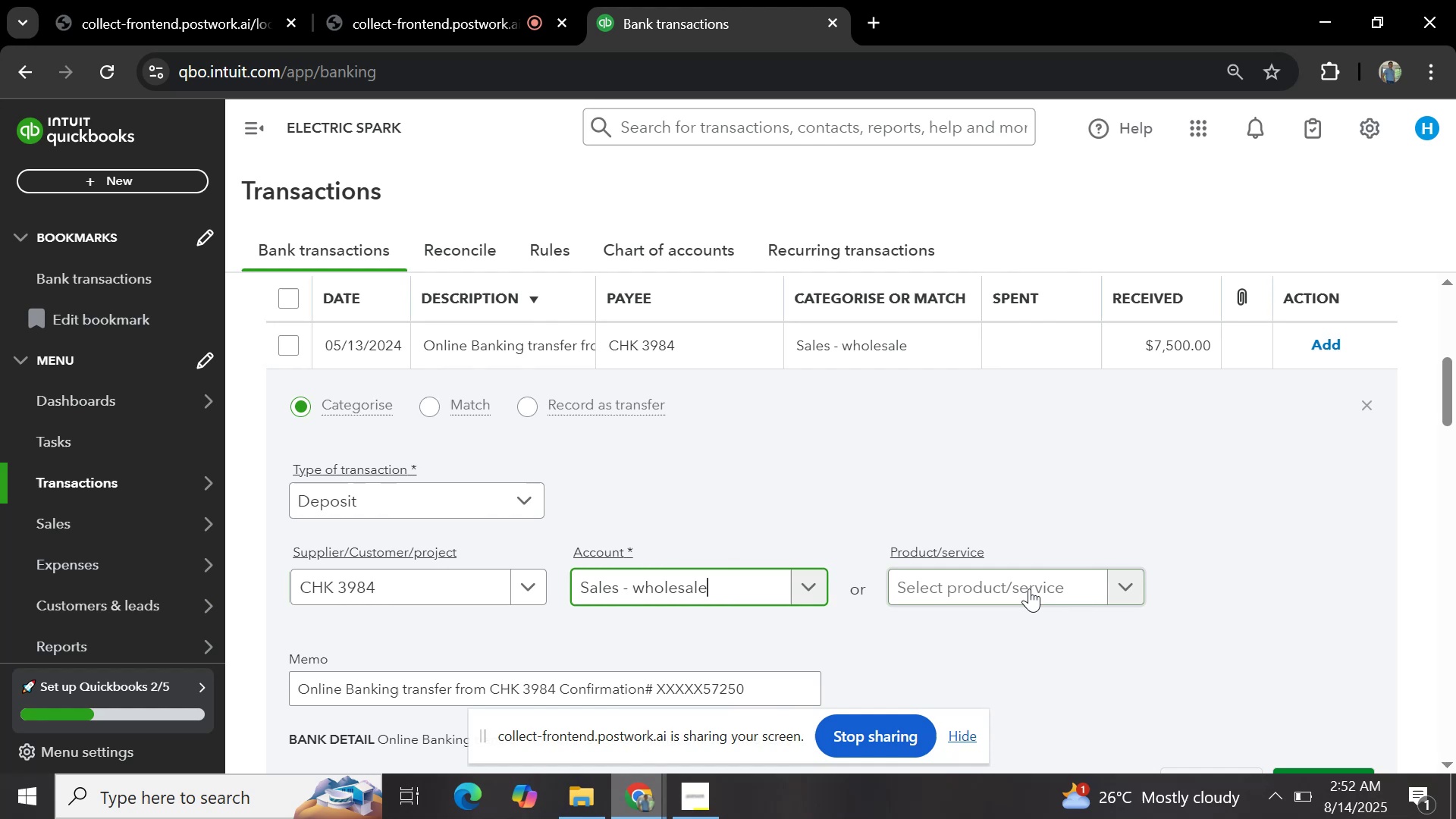 
scroll: coordinate [1119, 534], scroll_direction: down, amount: 1.0
 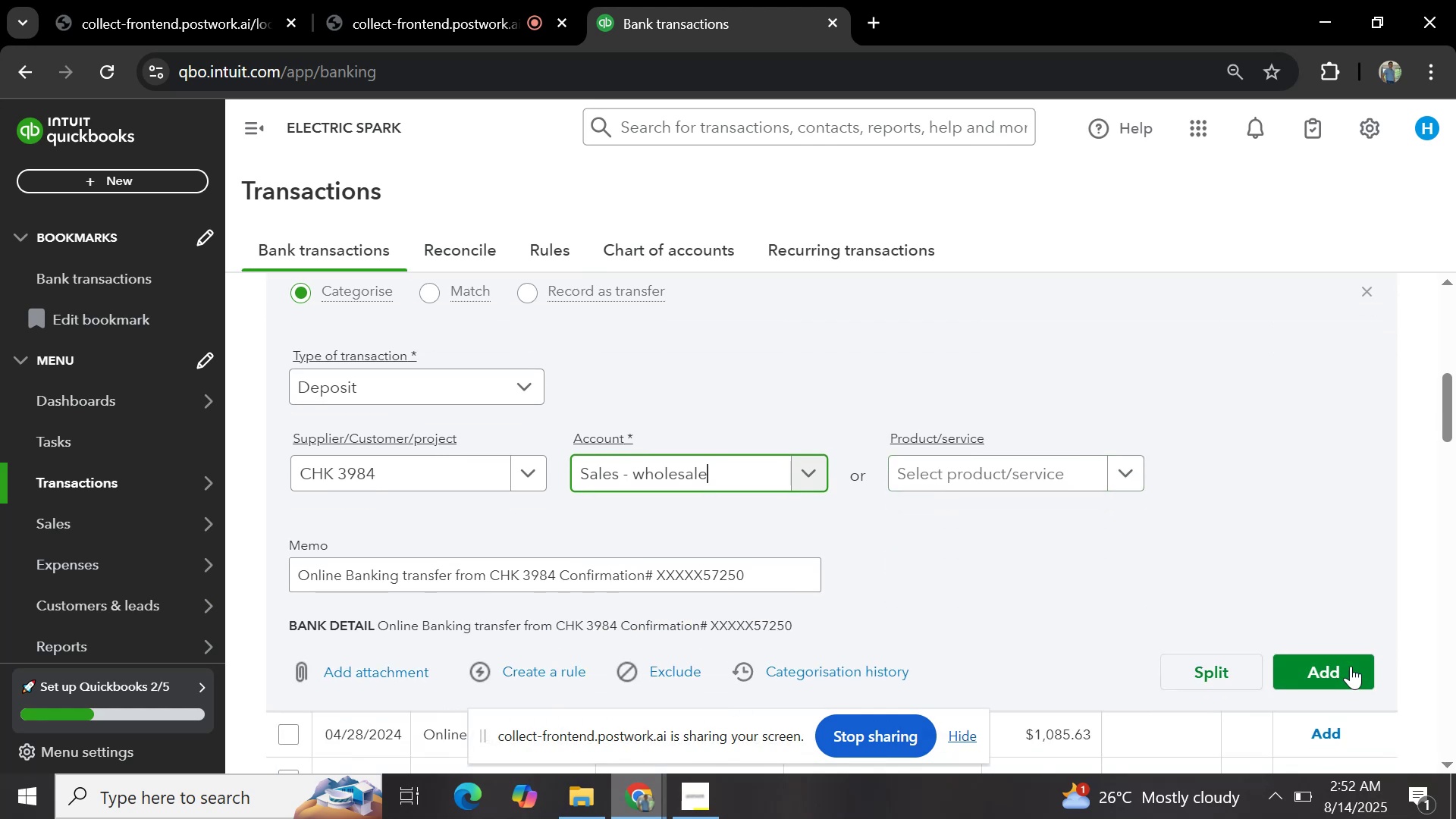 
left_click([1343, 671])
 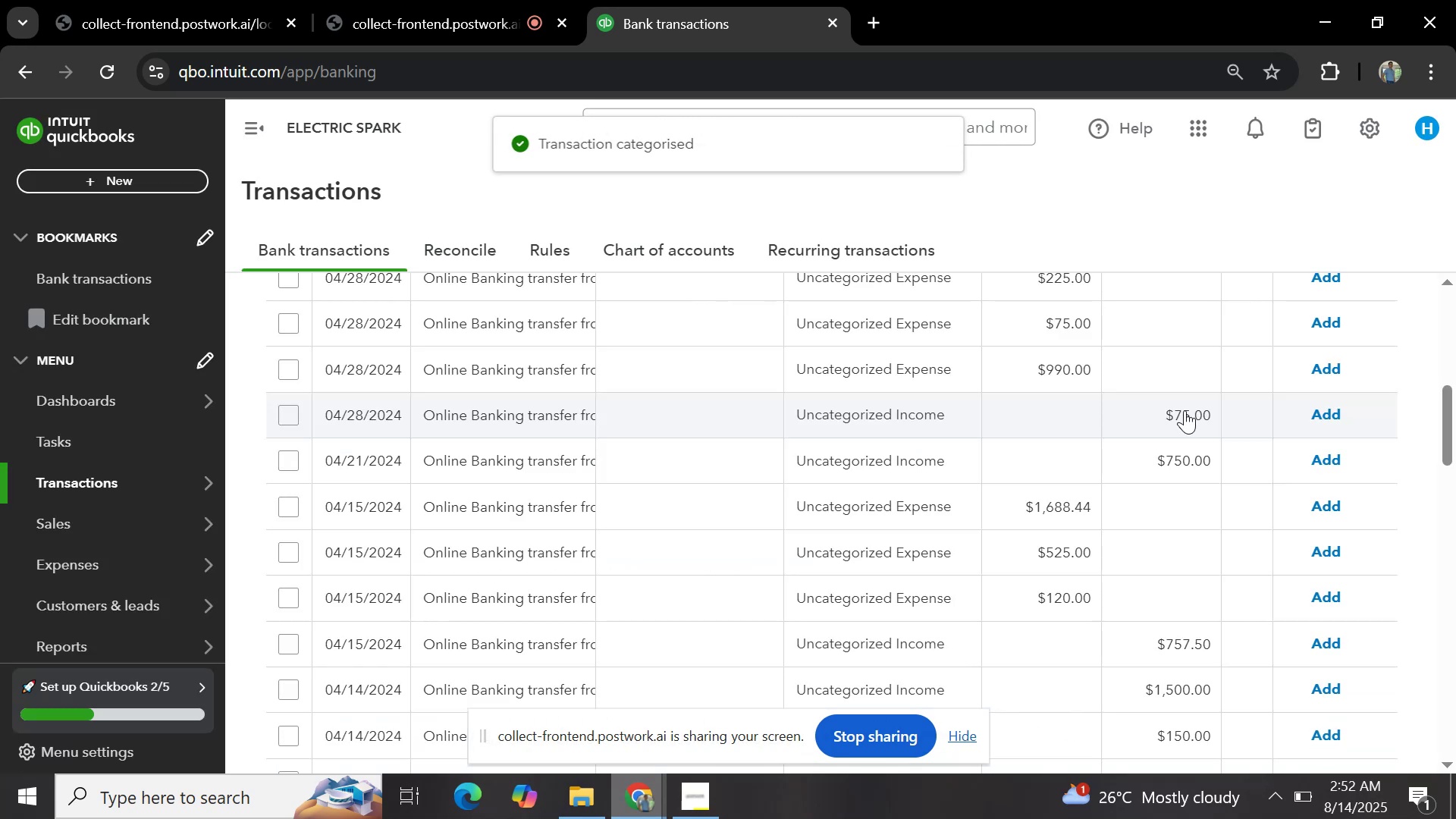 
key(D)
 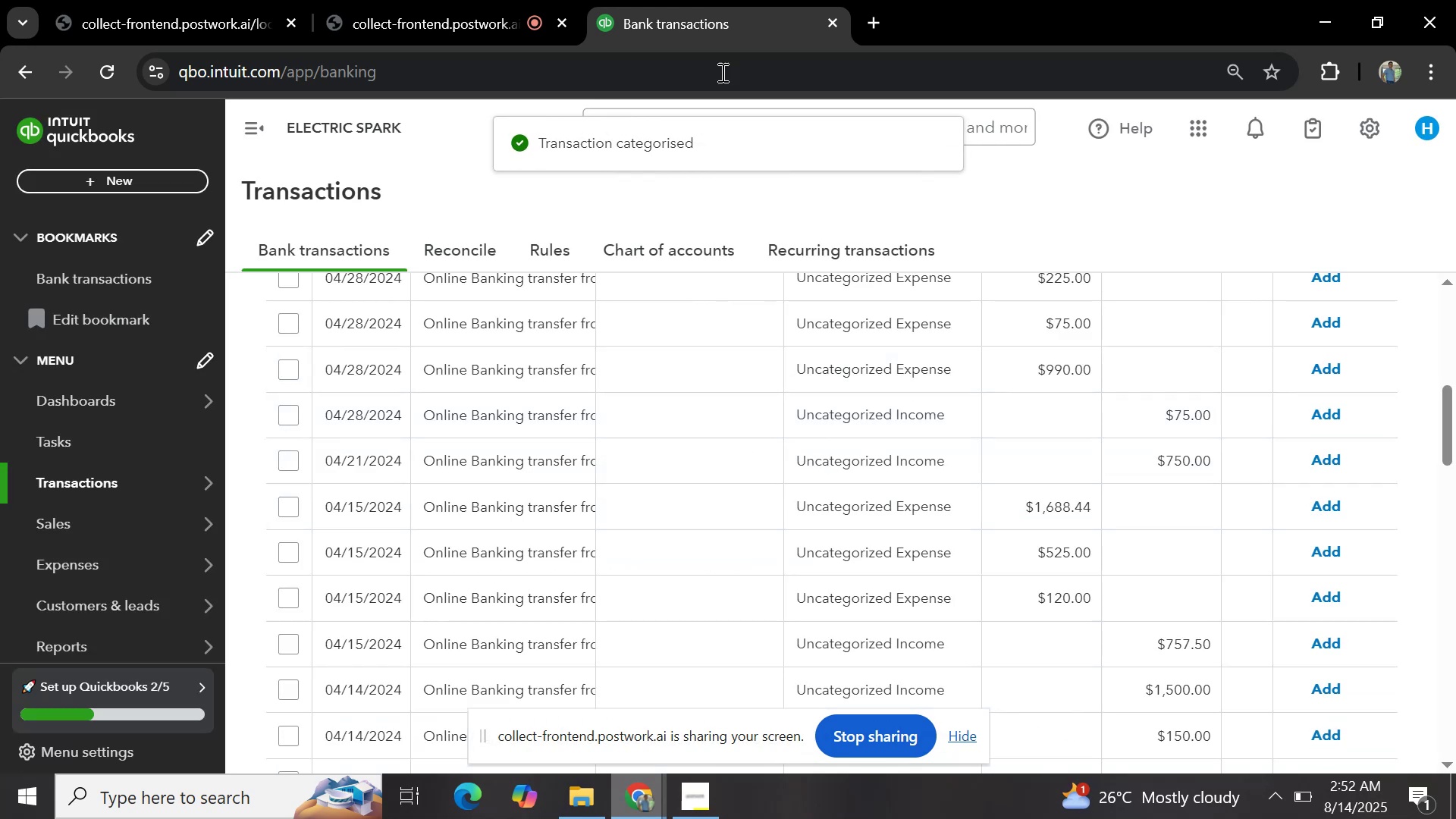 
scroll: coordinate [835, 466], scroll_direction: up, amount: 1.0
 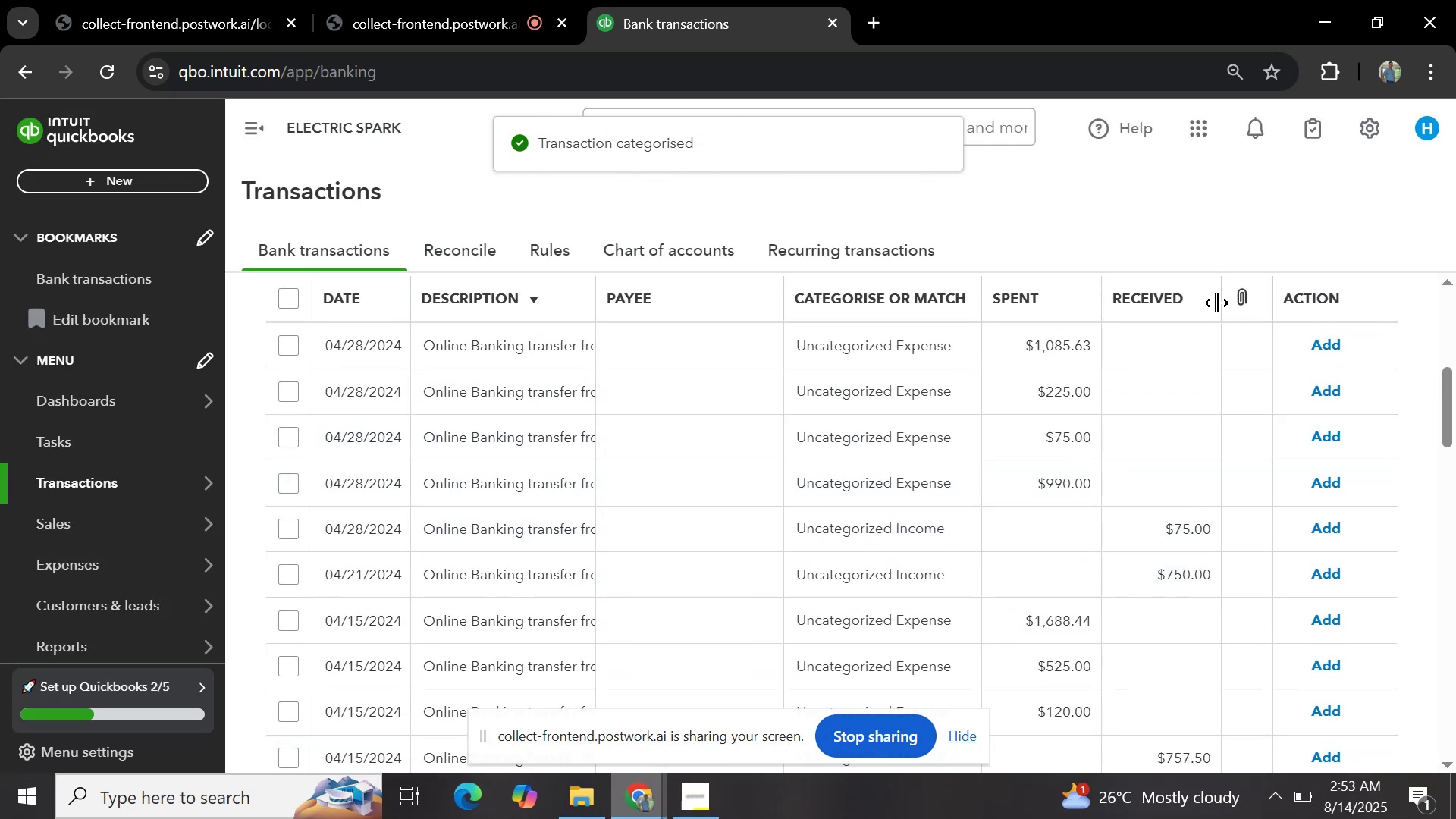 
left_click([535, 346])
 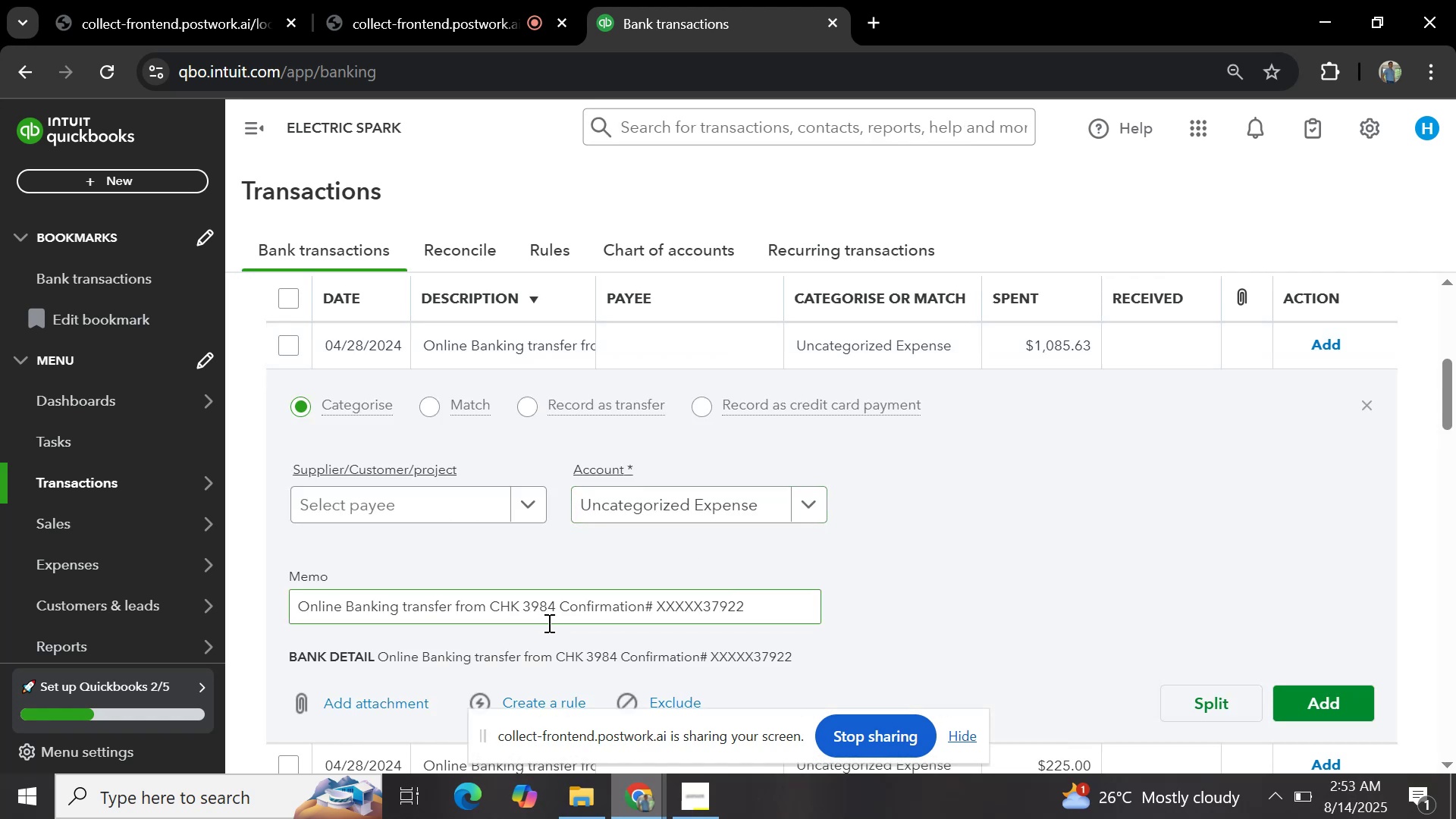 
left_click_drag(start_coordinate=[557, 609], to_coordinate=[491, 611])
 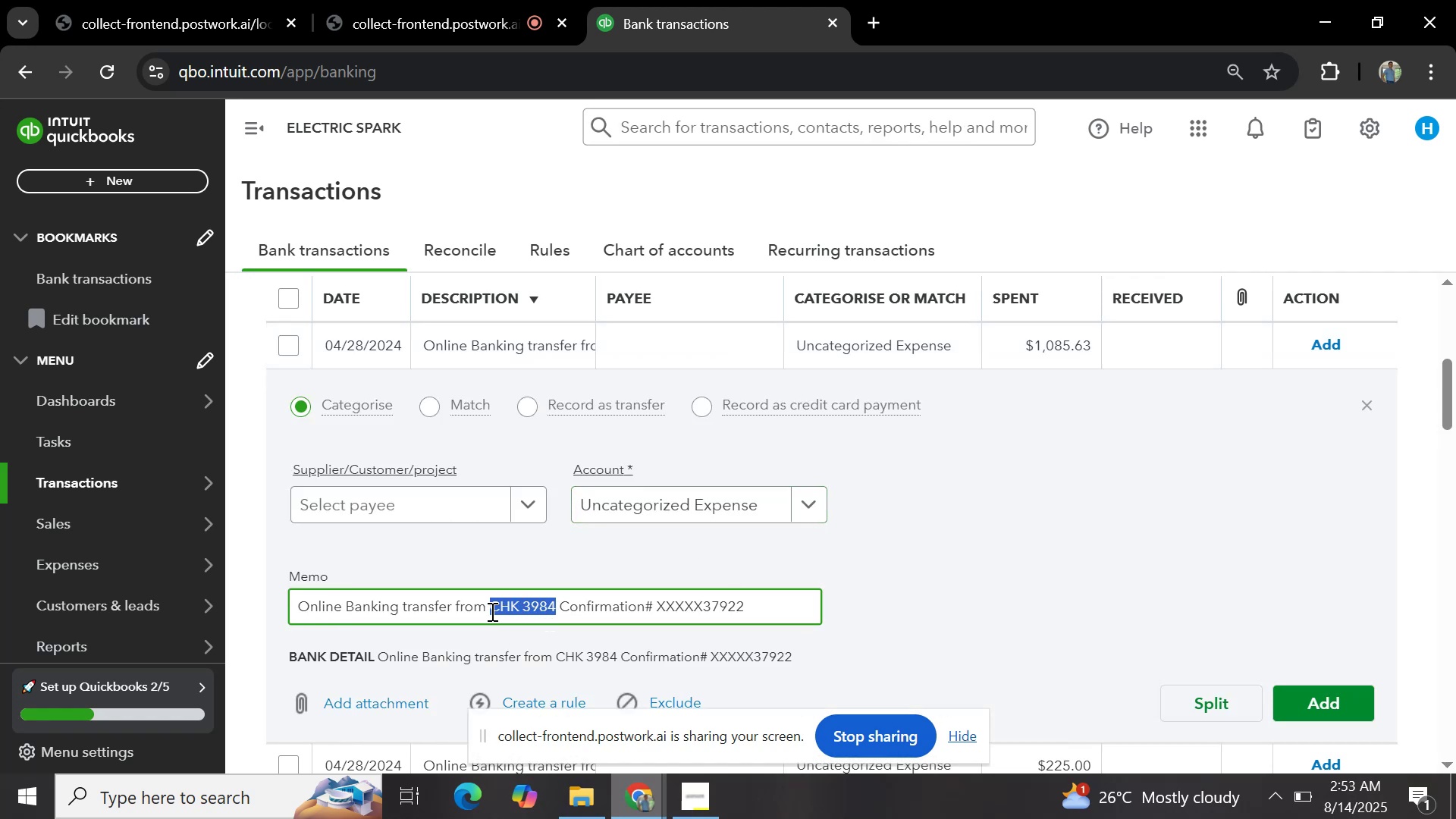 
key(Control+C)
 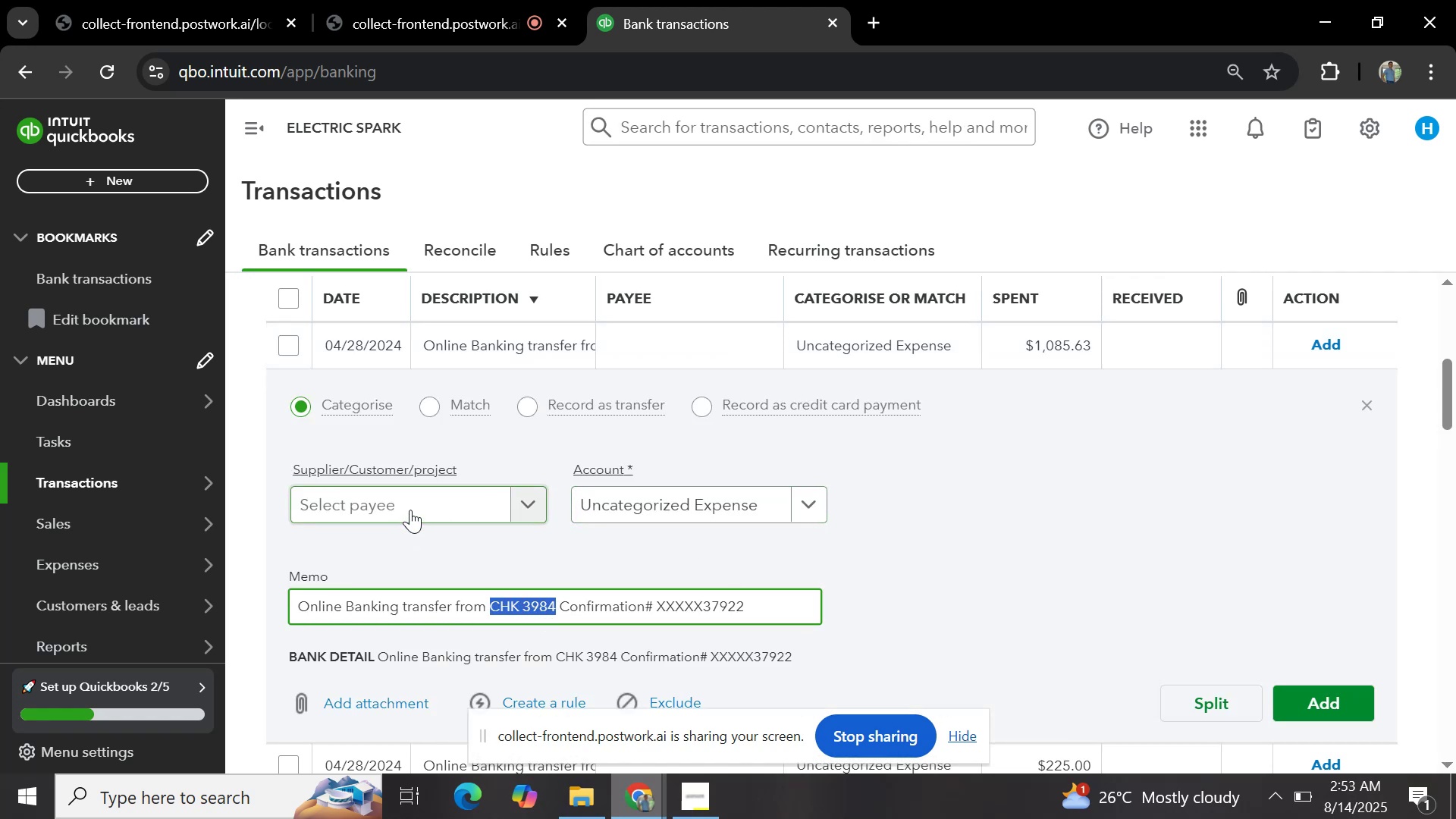 
left_click([410, 510])
 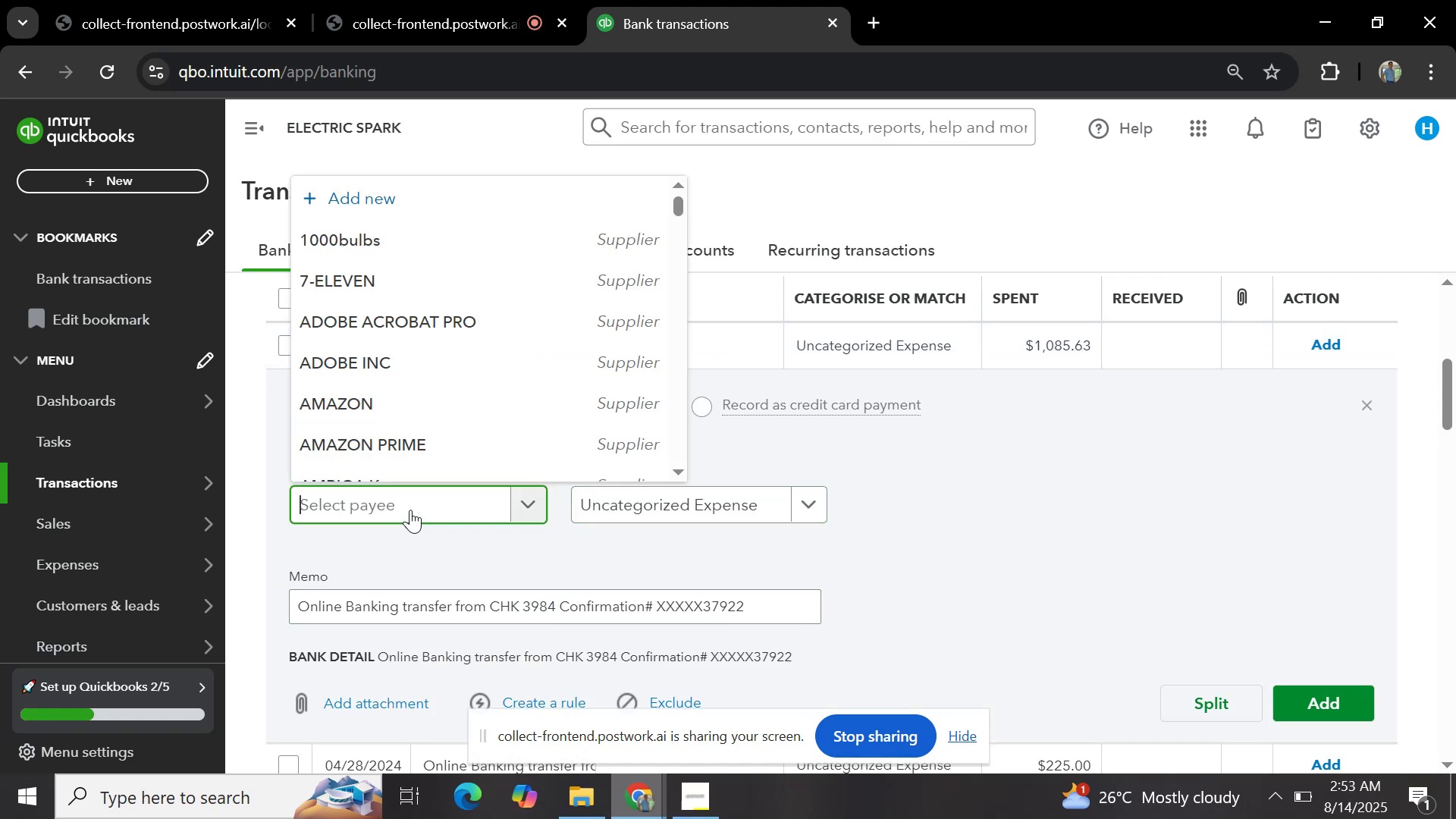 
key(Control+V)
 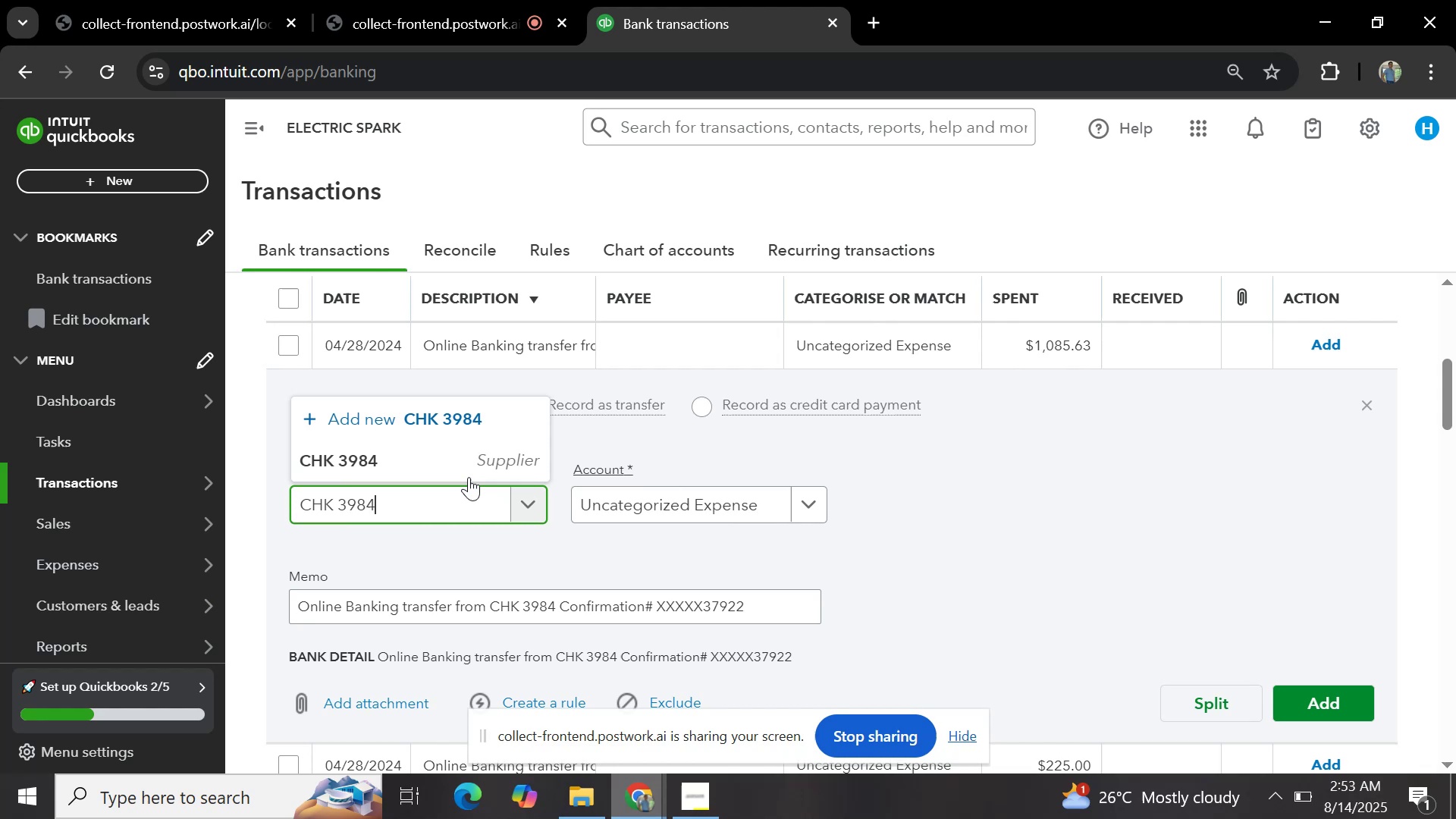 
left_click([475, 469])
 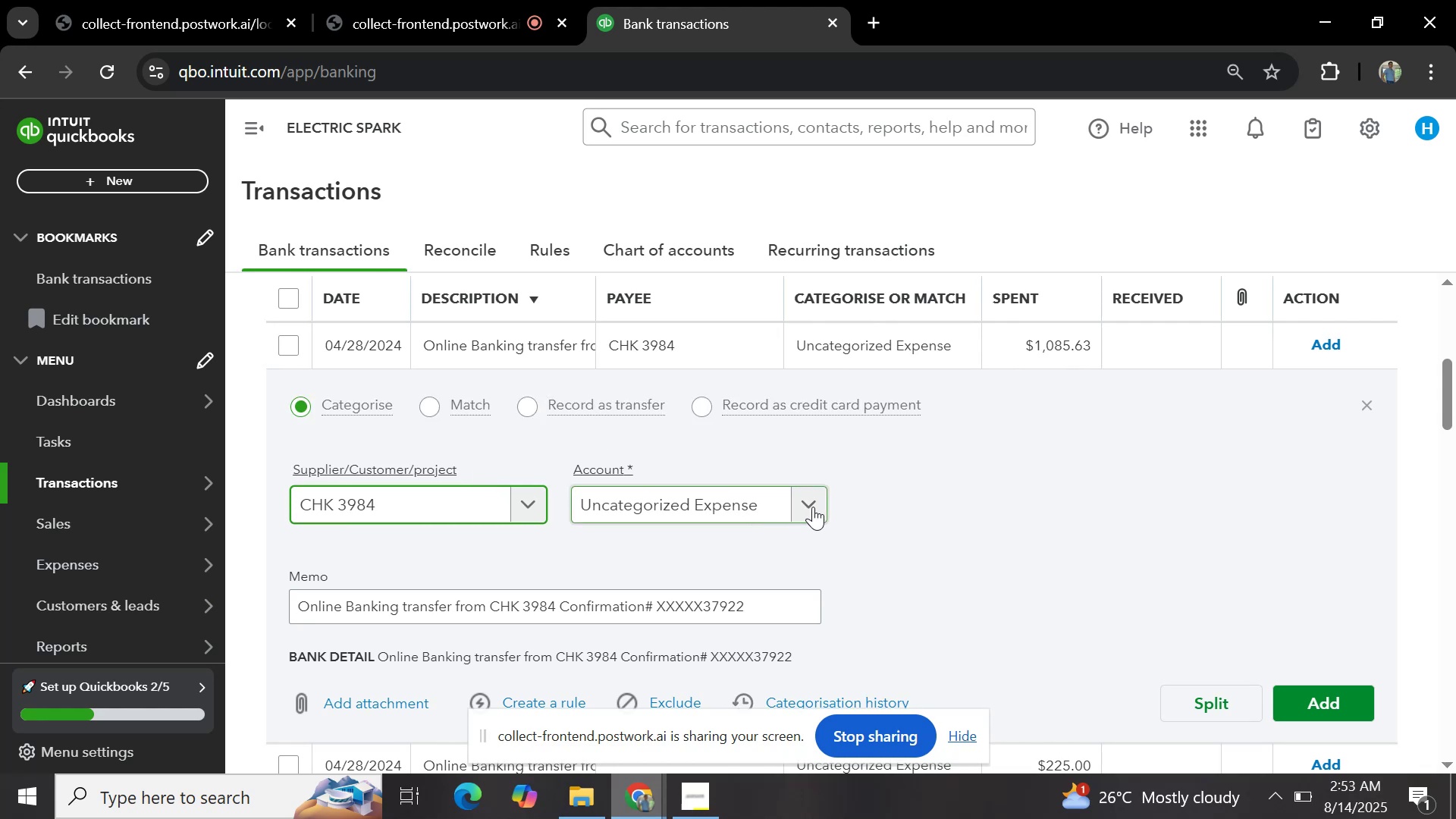 
left_click([817, 505])
 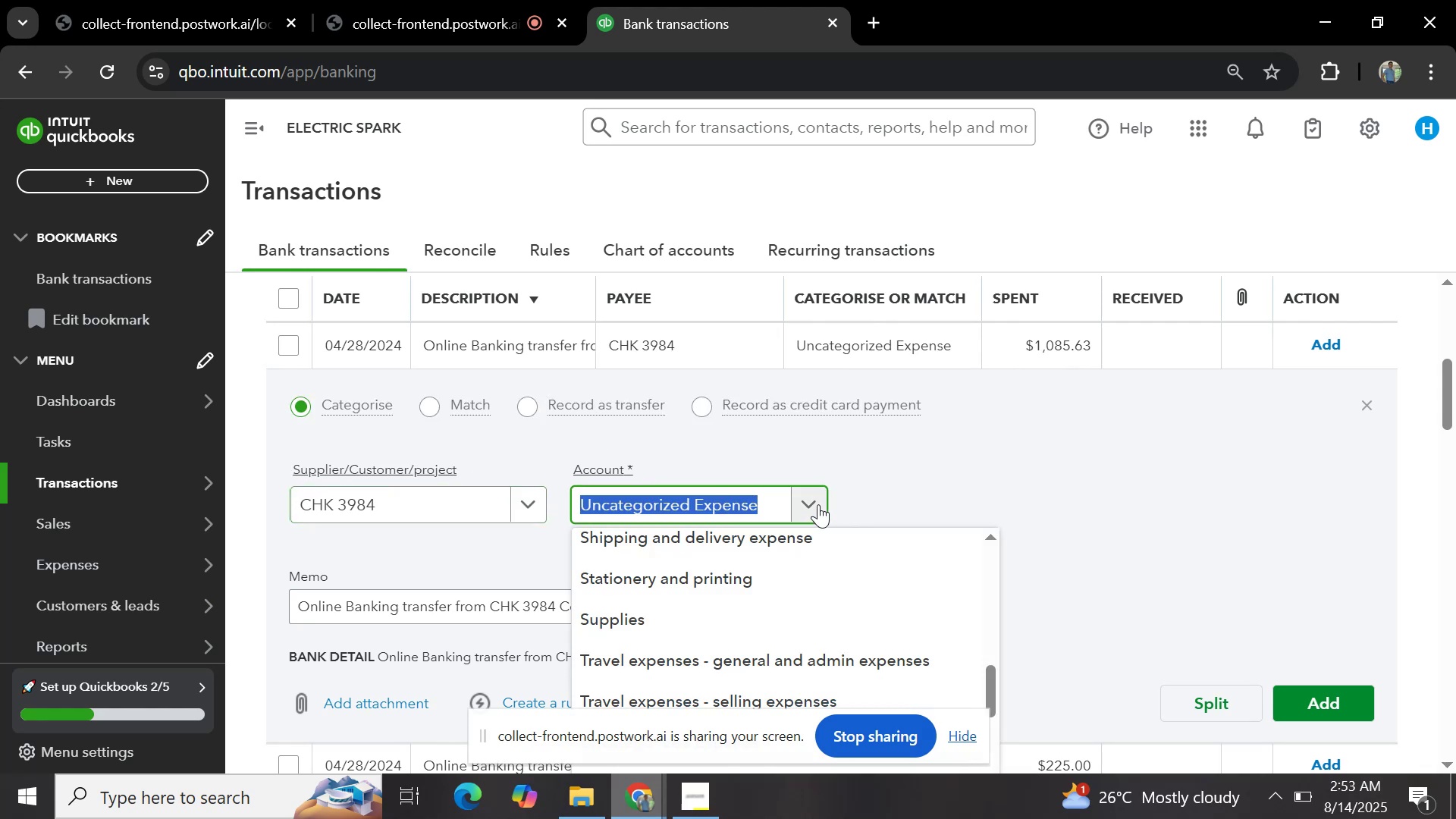 
type(generaa)
key(Backspace)
type(l)
 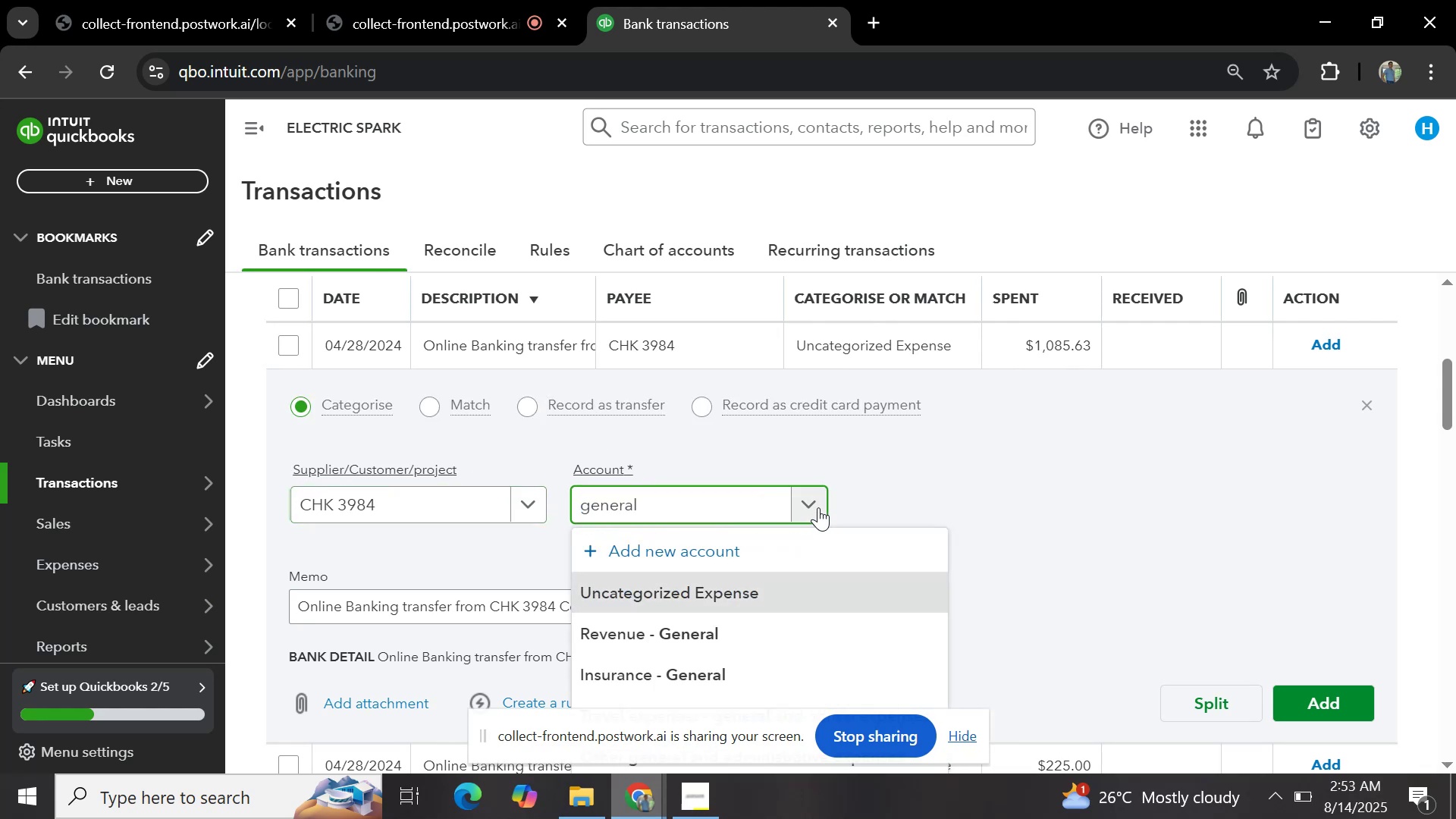 
scroll: coordinate [1066, 559], scroll_direction: down, amount: 4.0
 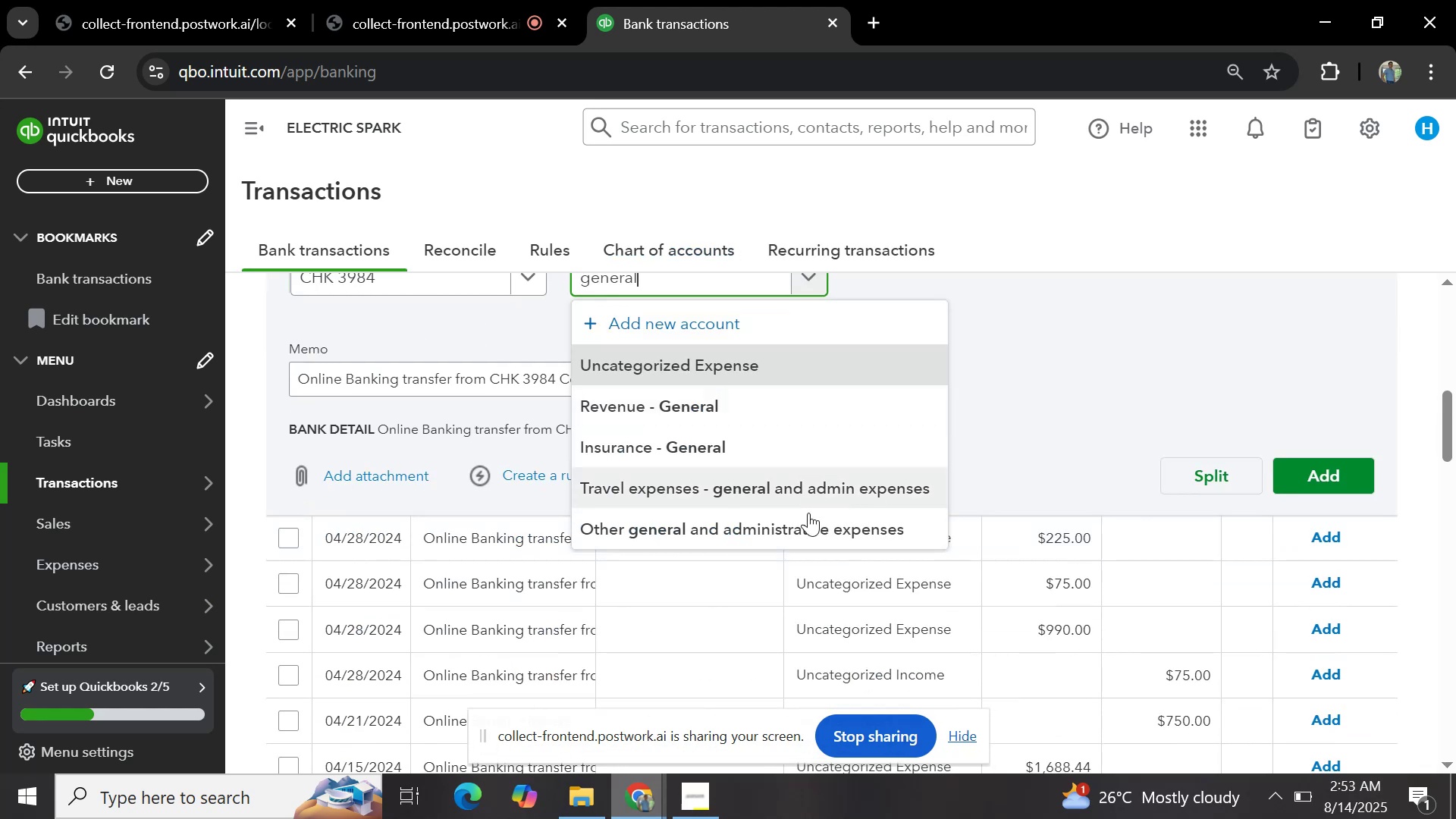 
left_click([808, 522])
 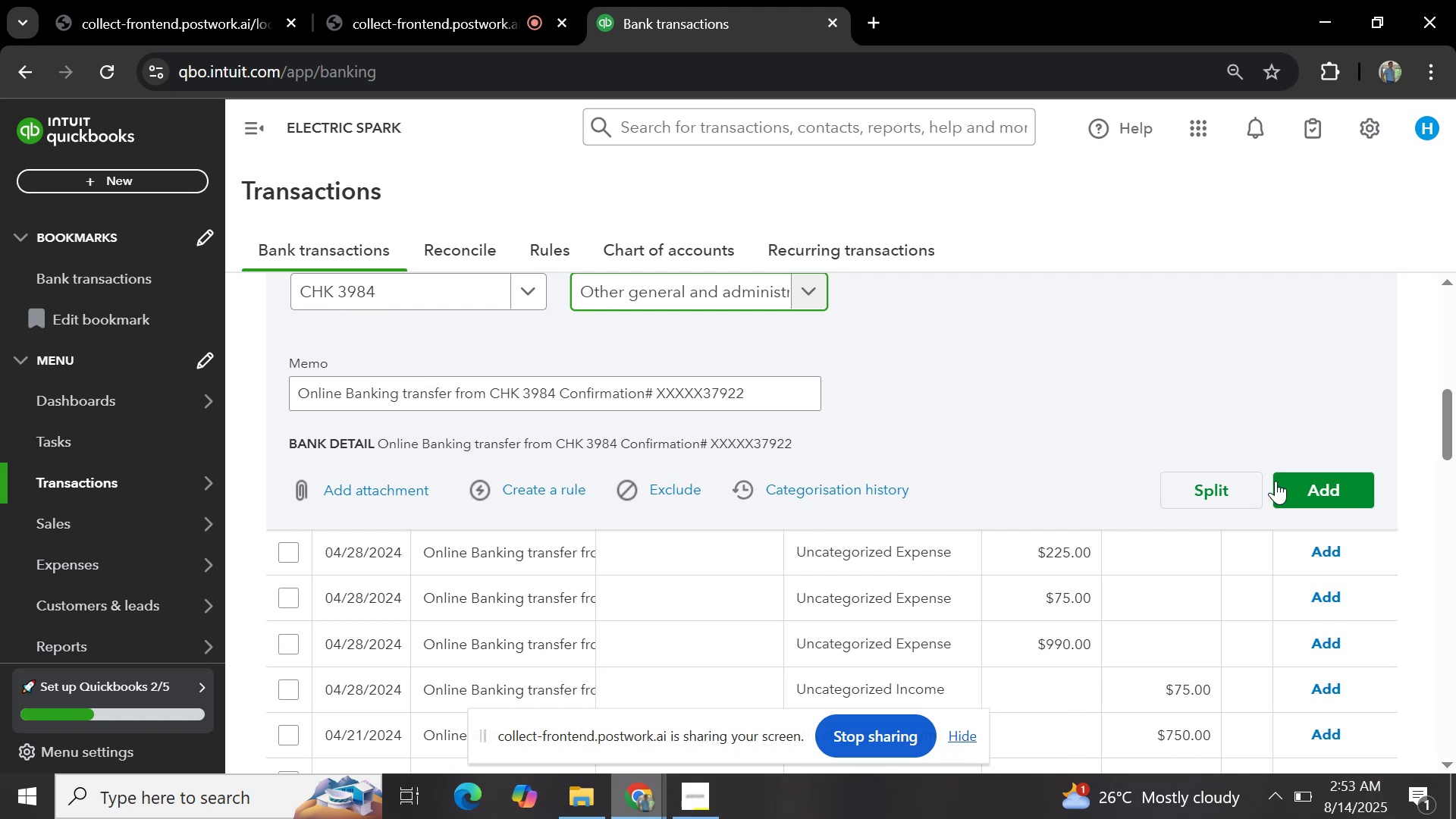 
left_click([1311, 491])
 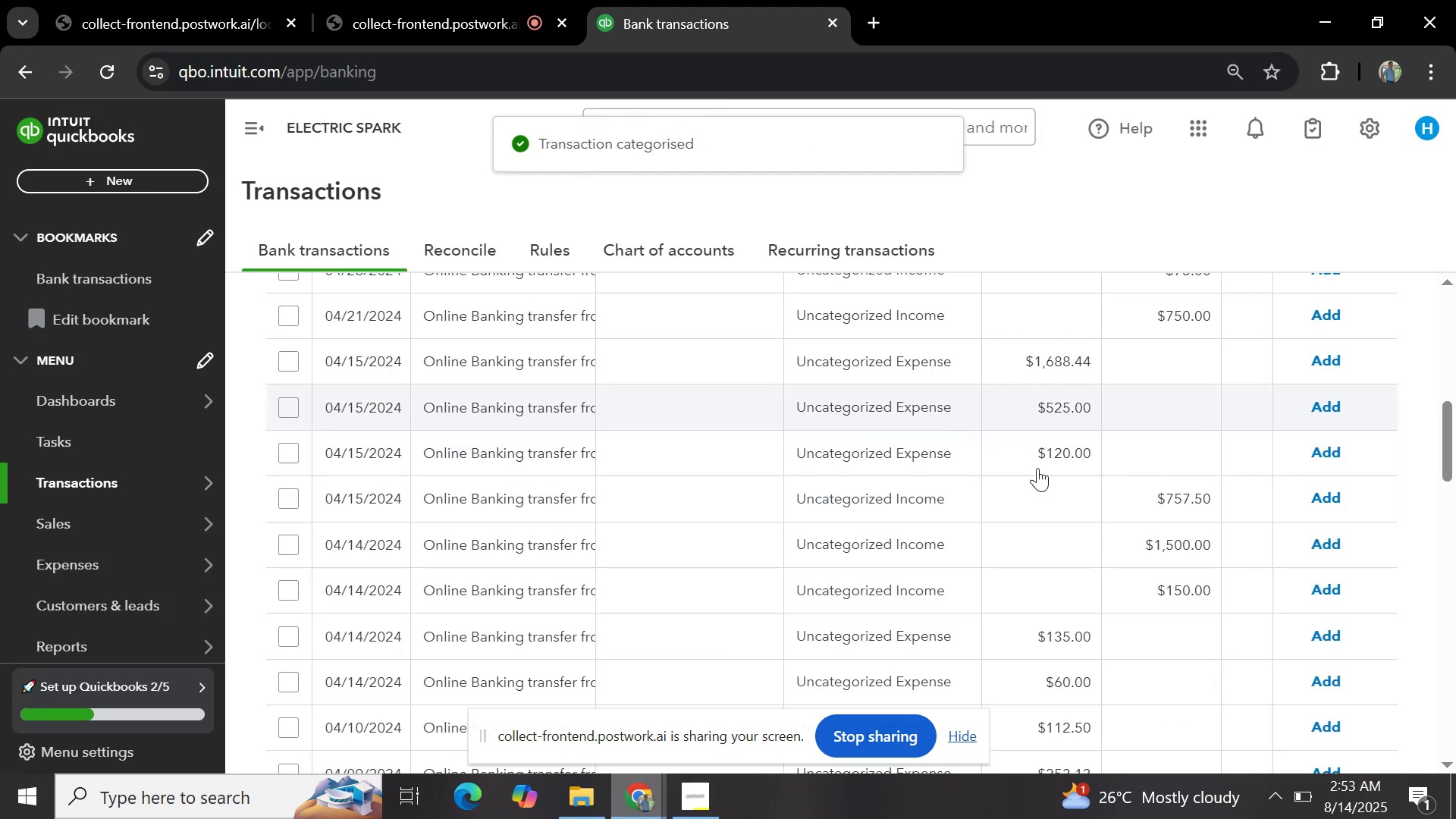 
scroll: coordinate [1138, 406], scroll_direction: up, amount: 1.0
 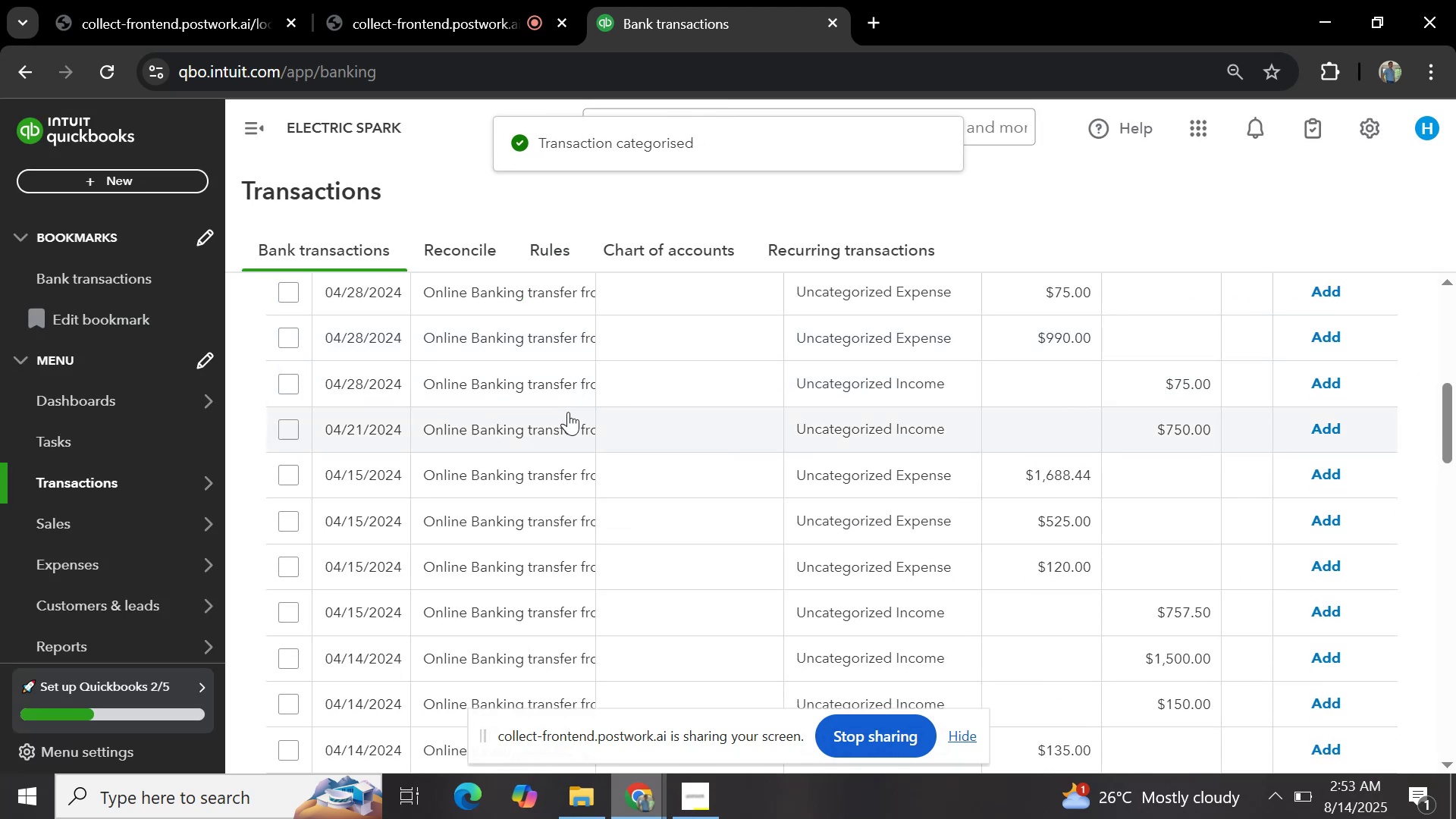 
left_click([466, 401])
 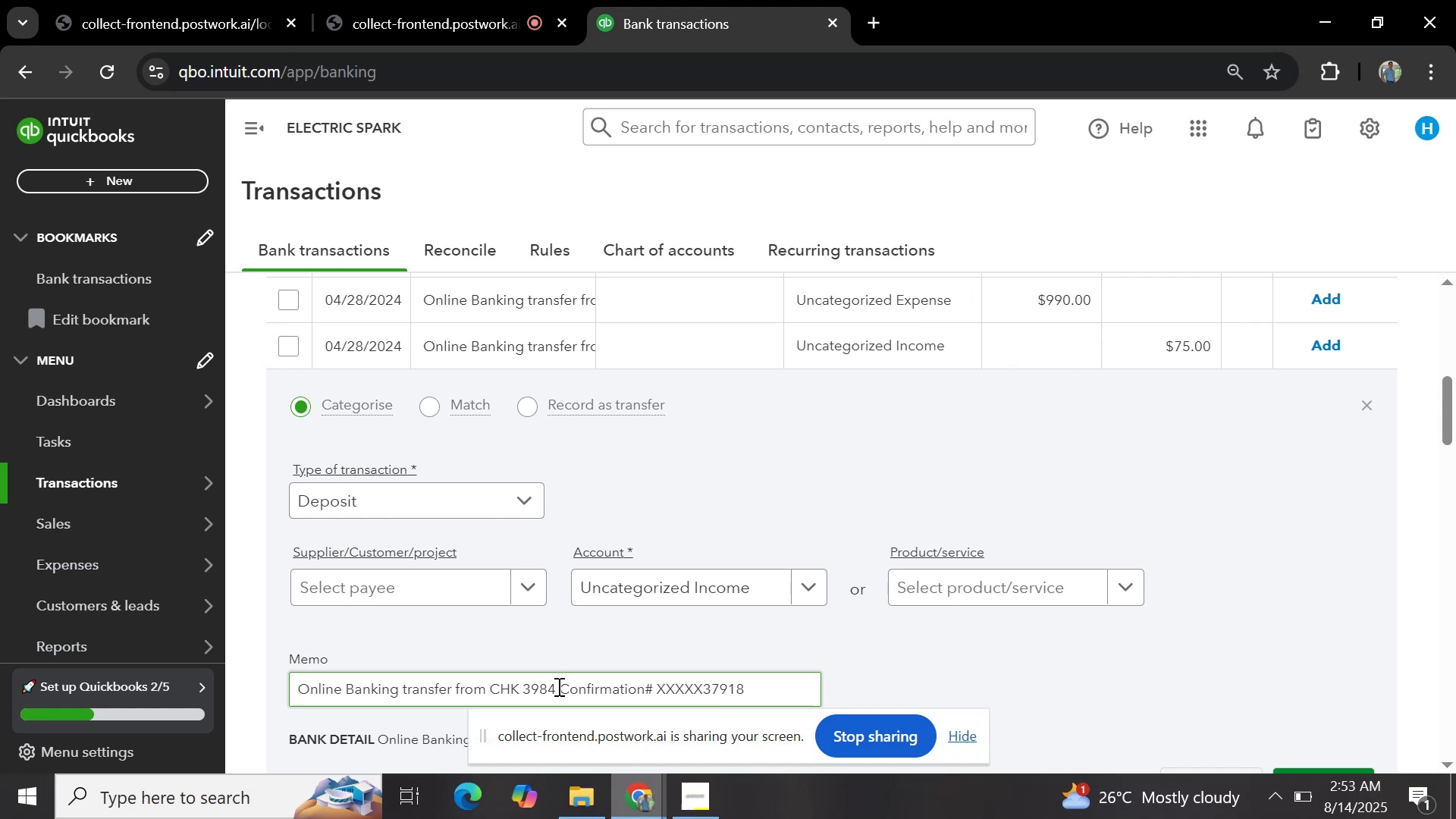 
left_click_drag(start_coordinate=[556, 686], to_coordinate=[492, 689])
 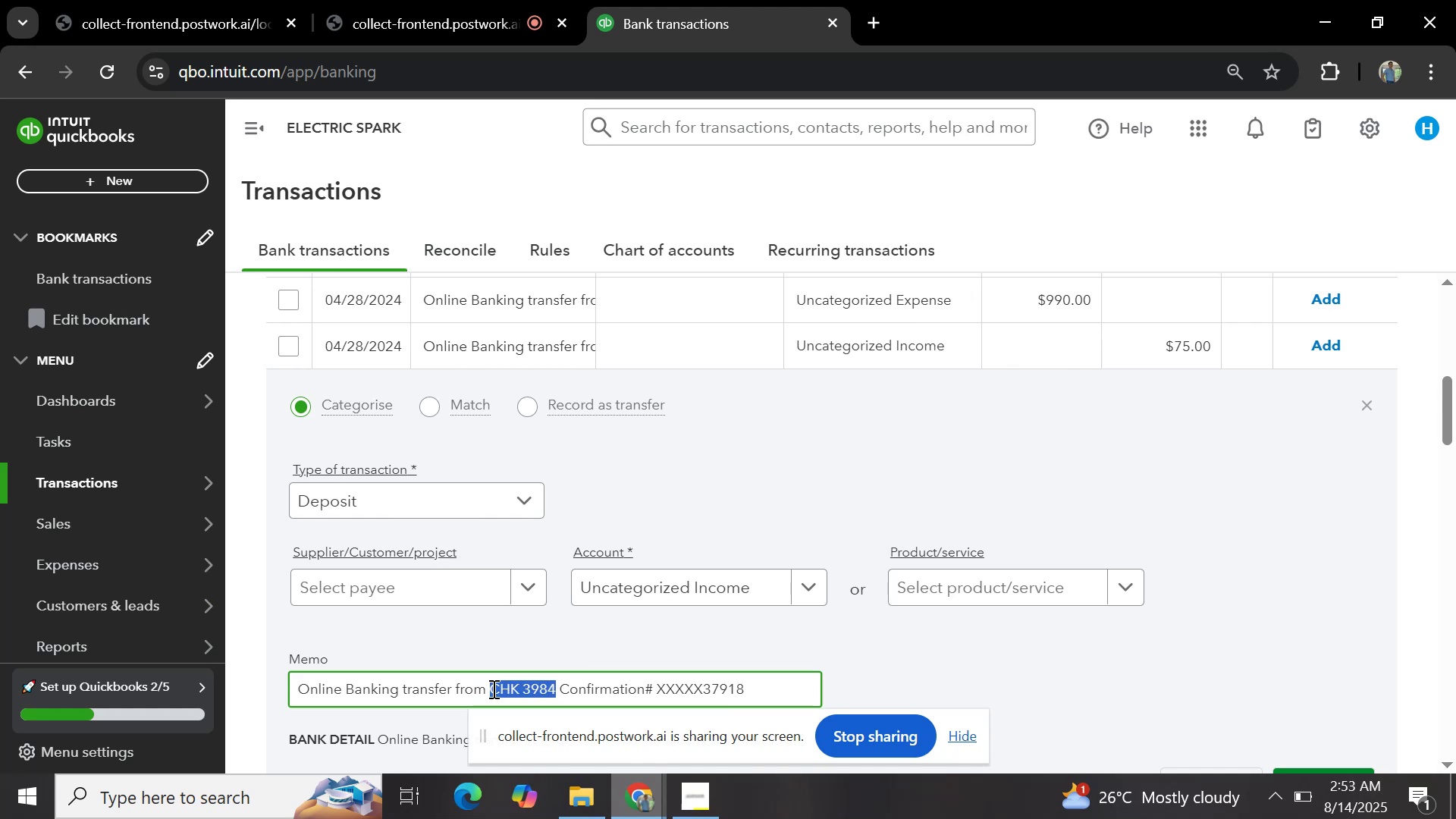 
key(Control+C)
 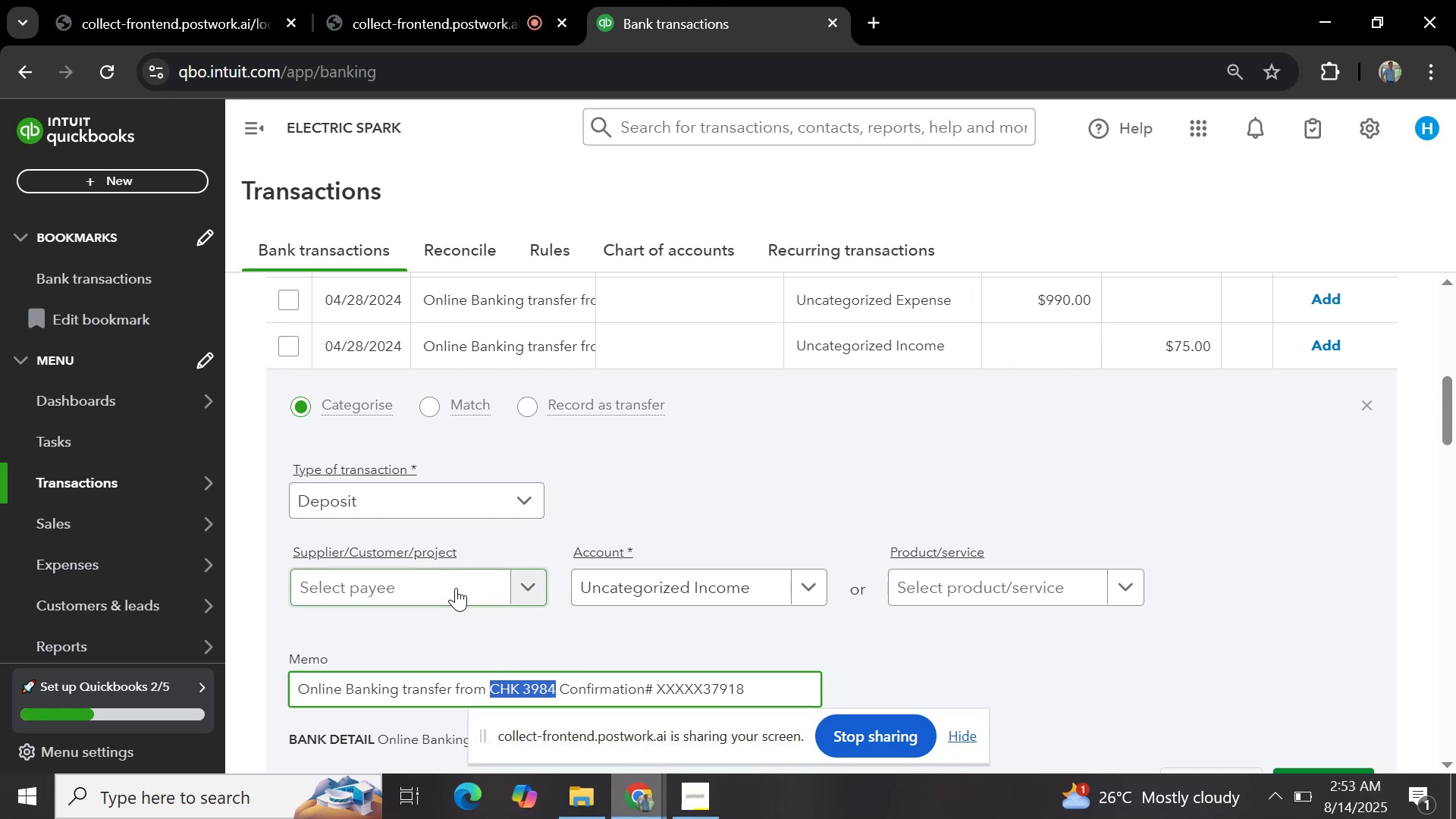 
left_click([456, 588])
 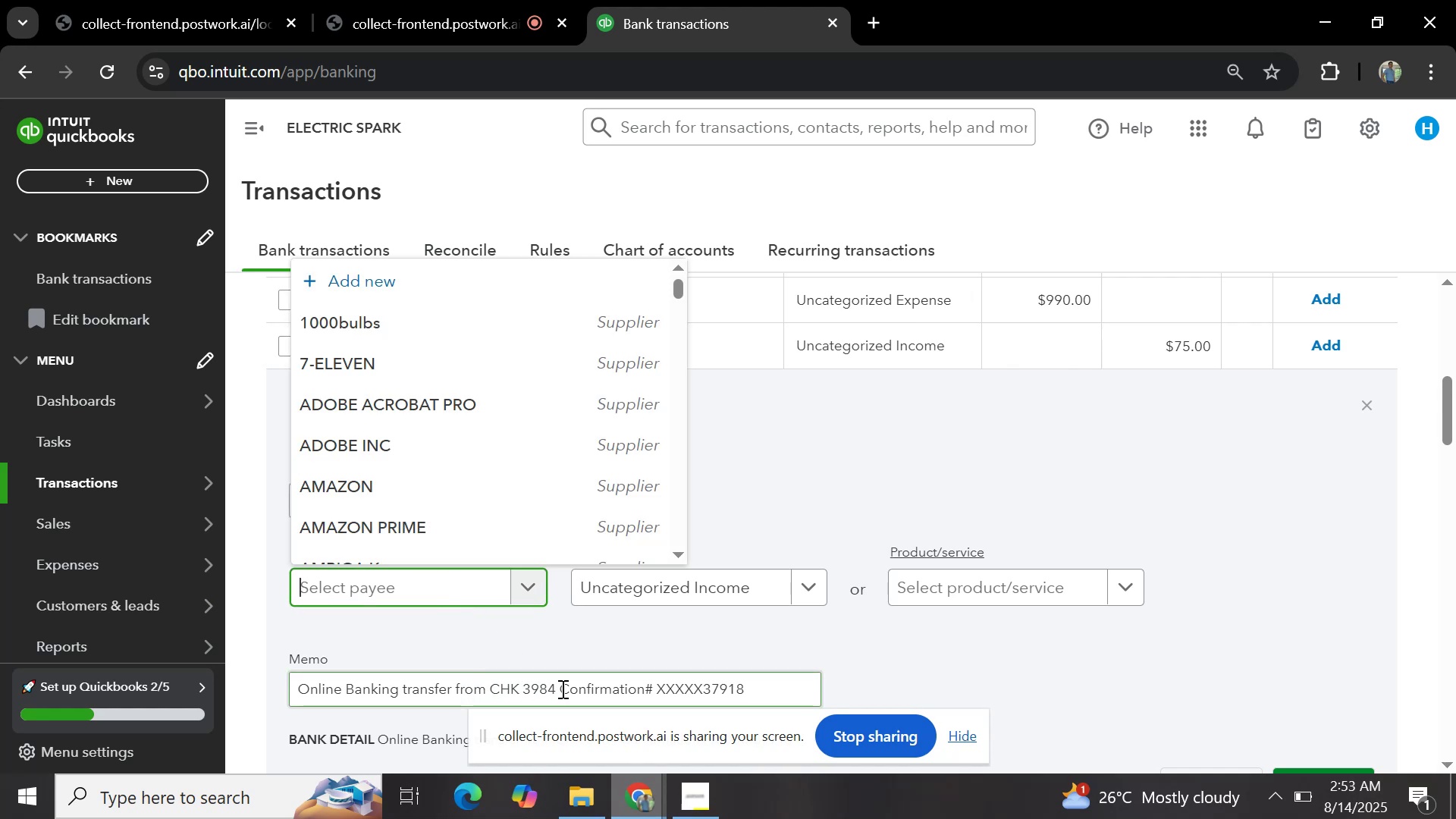 
left_click([780, 466])
 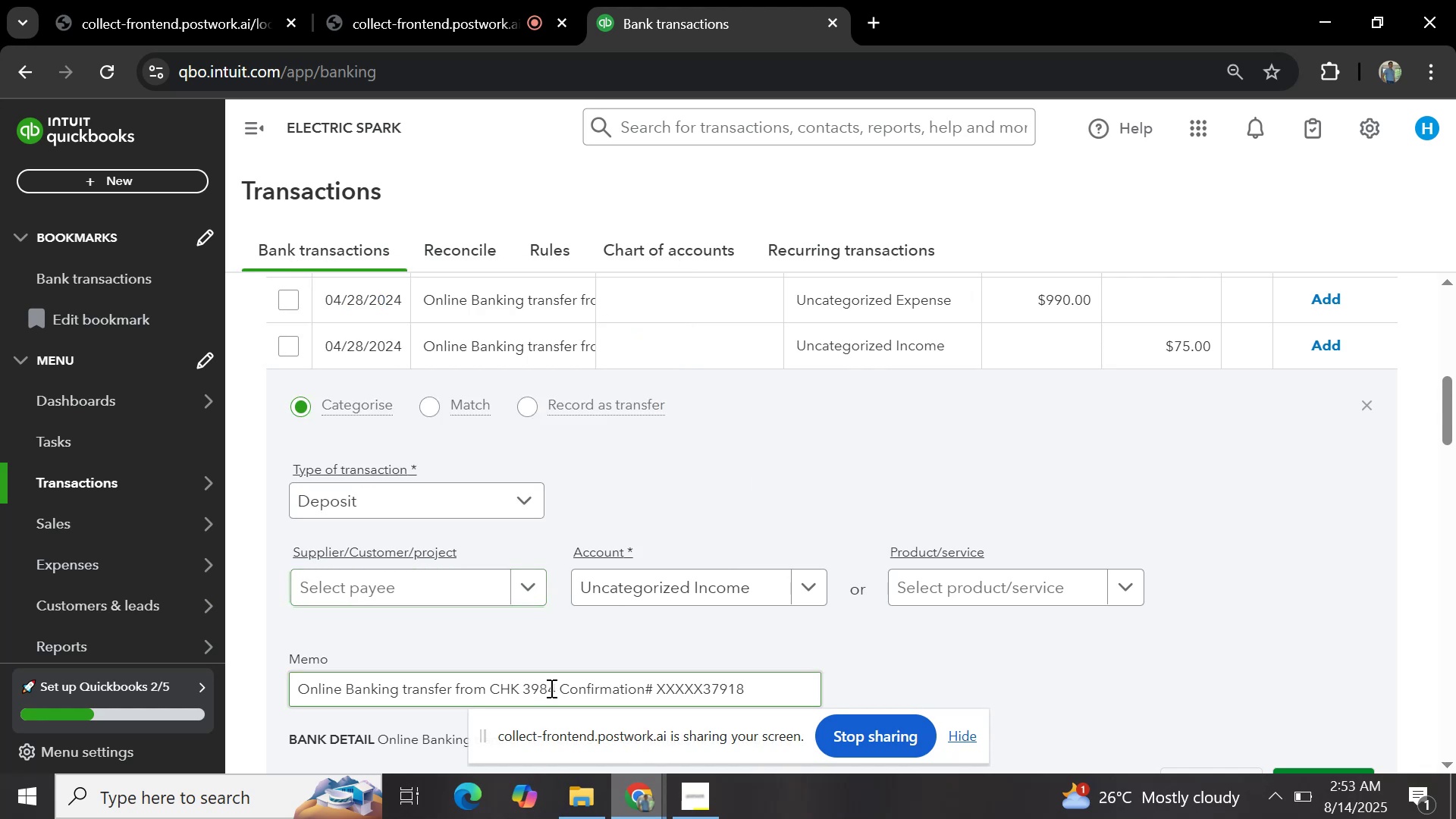 
left_click_drag(start_coordinate=[554, 688], to_coordinate=[487, 689])
 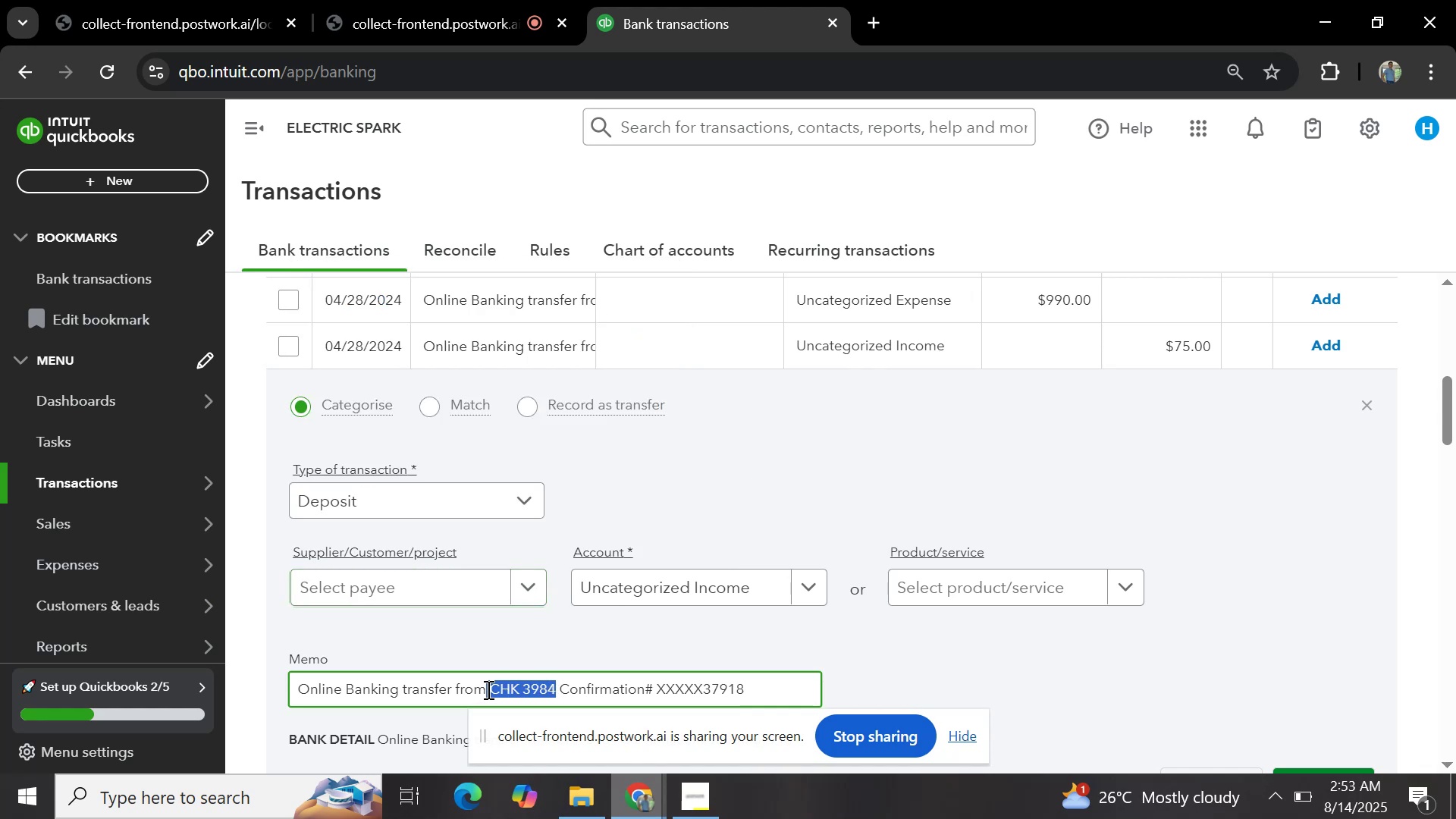 
key(Control+C)
 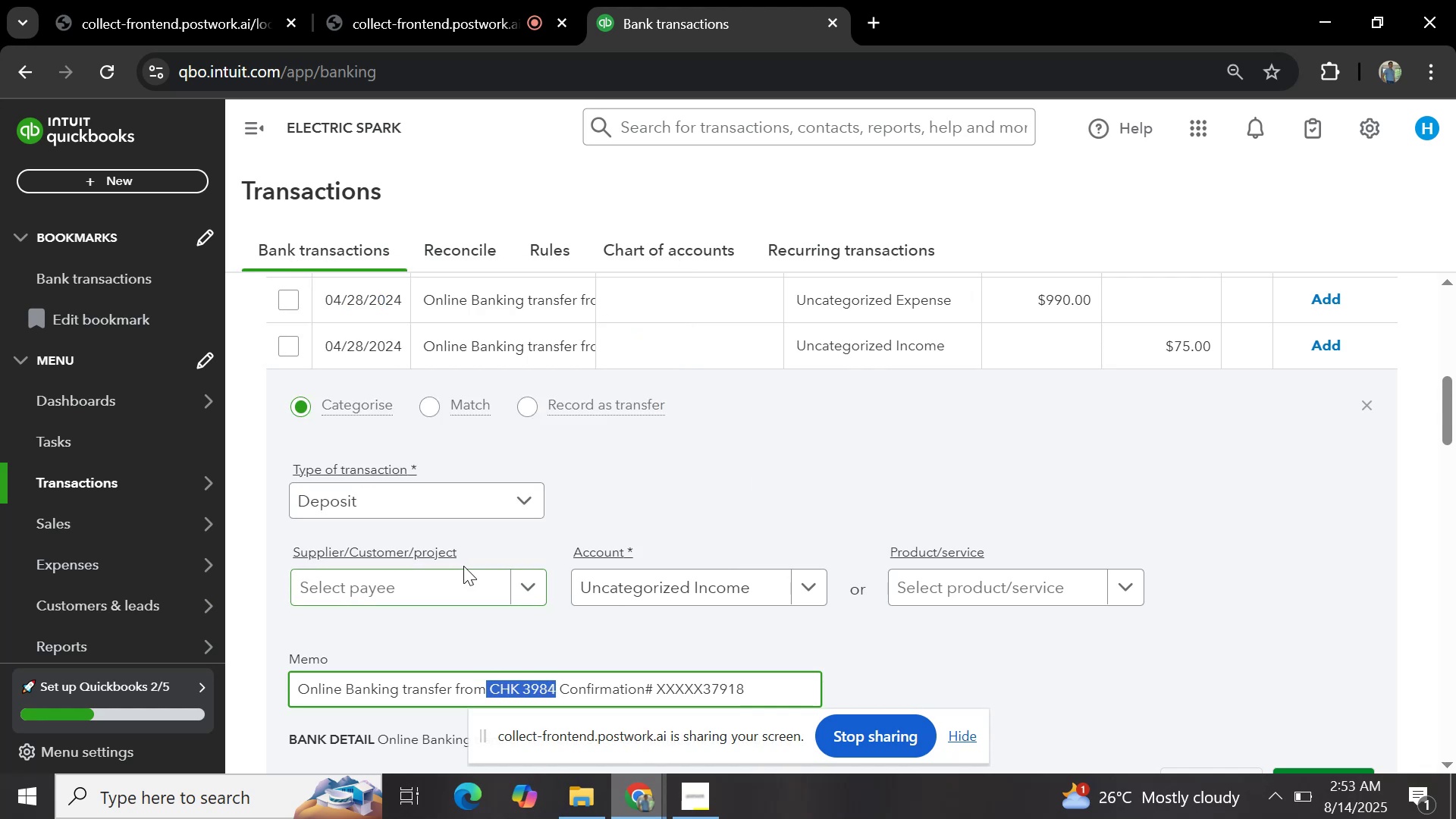 
left_click([459, 576])
 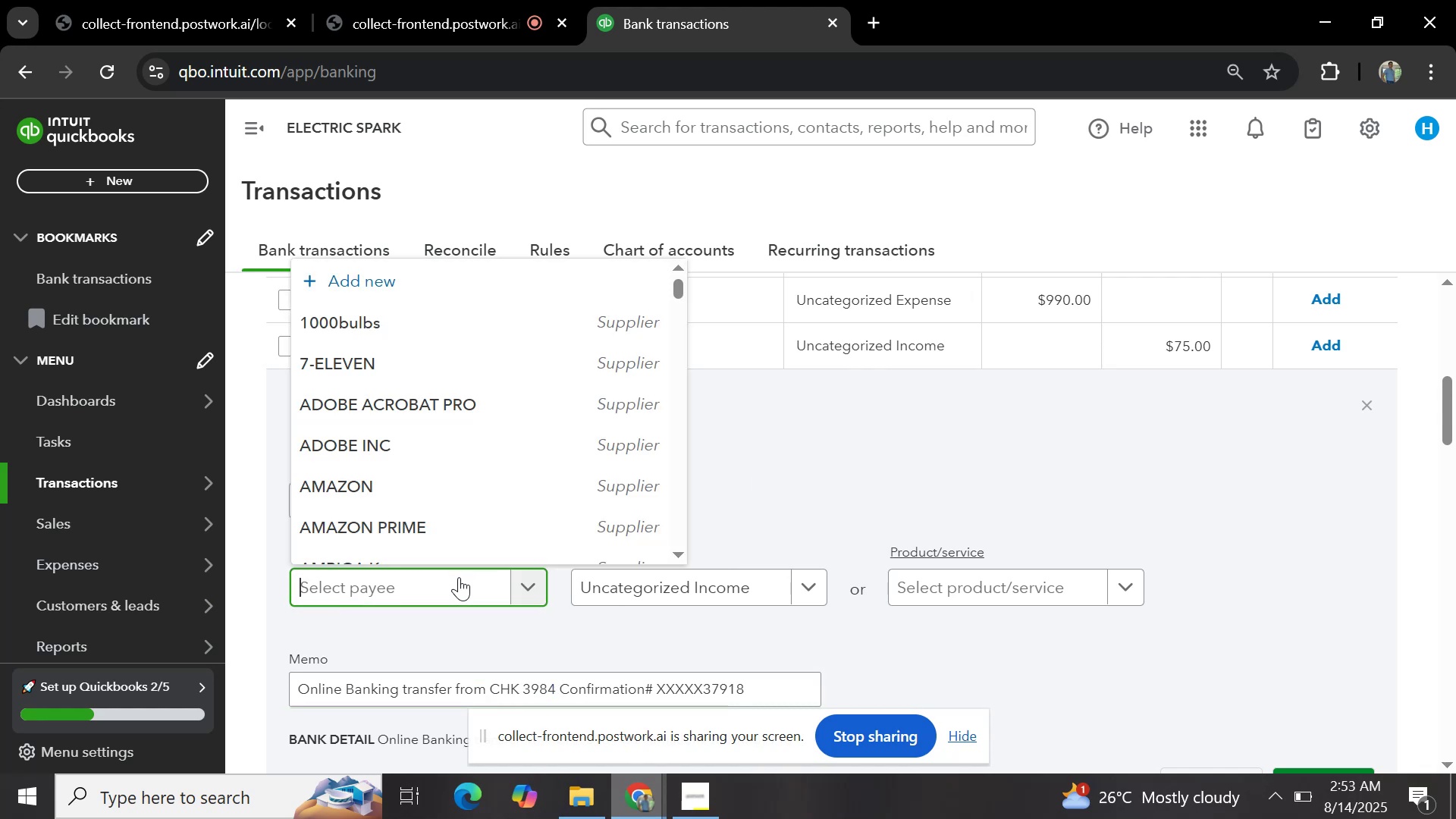 
key(Control+V)
 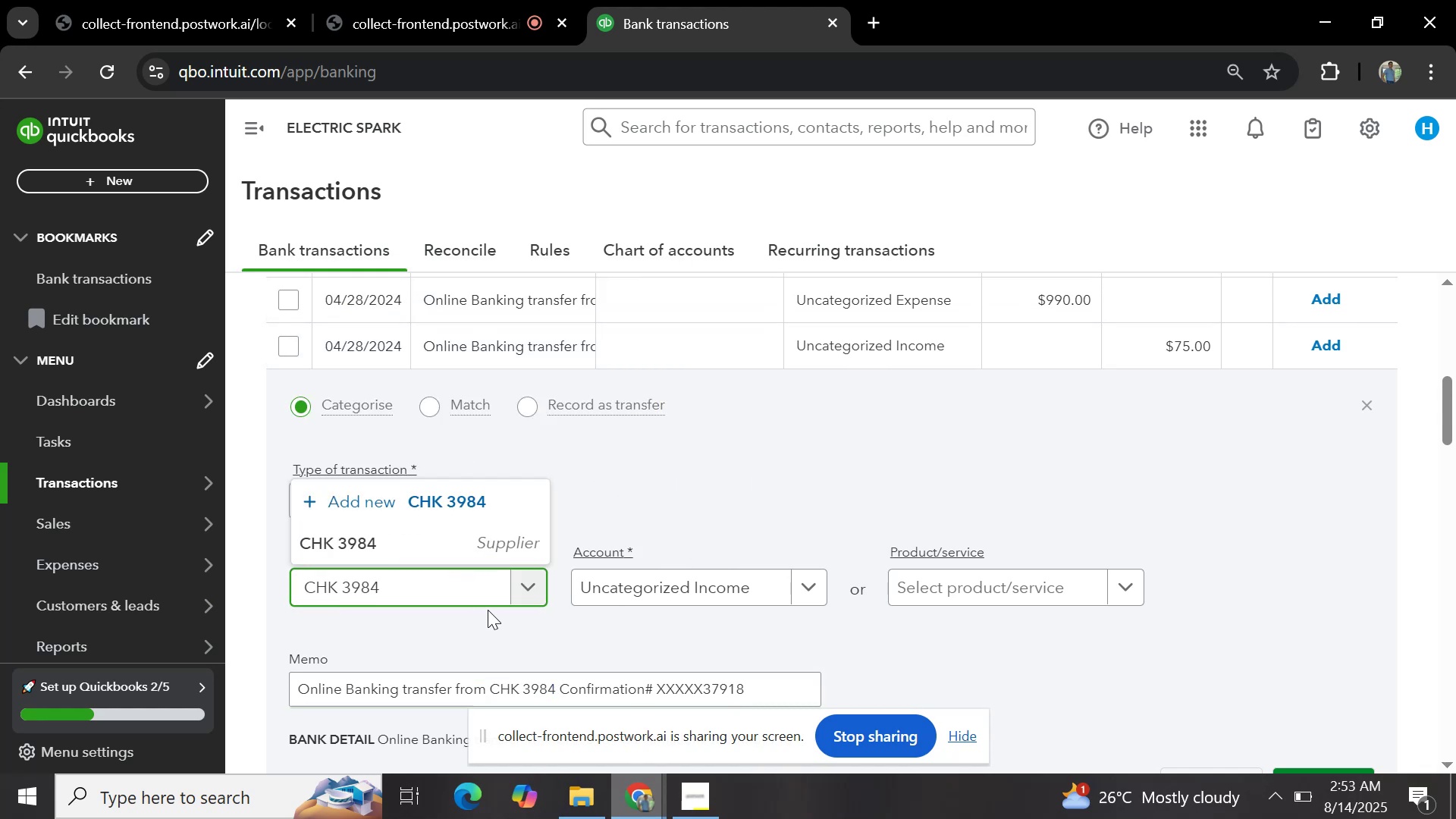 
left_click([472, 537])
 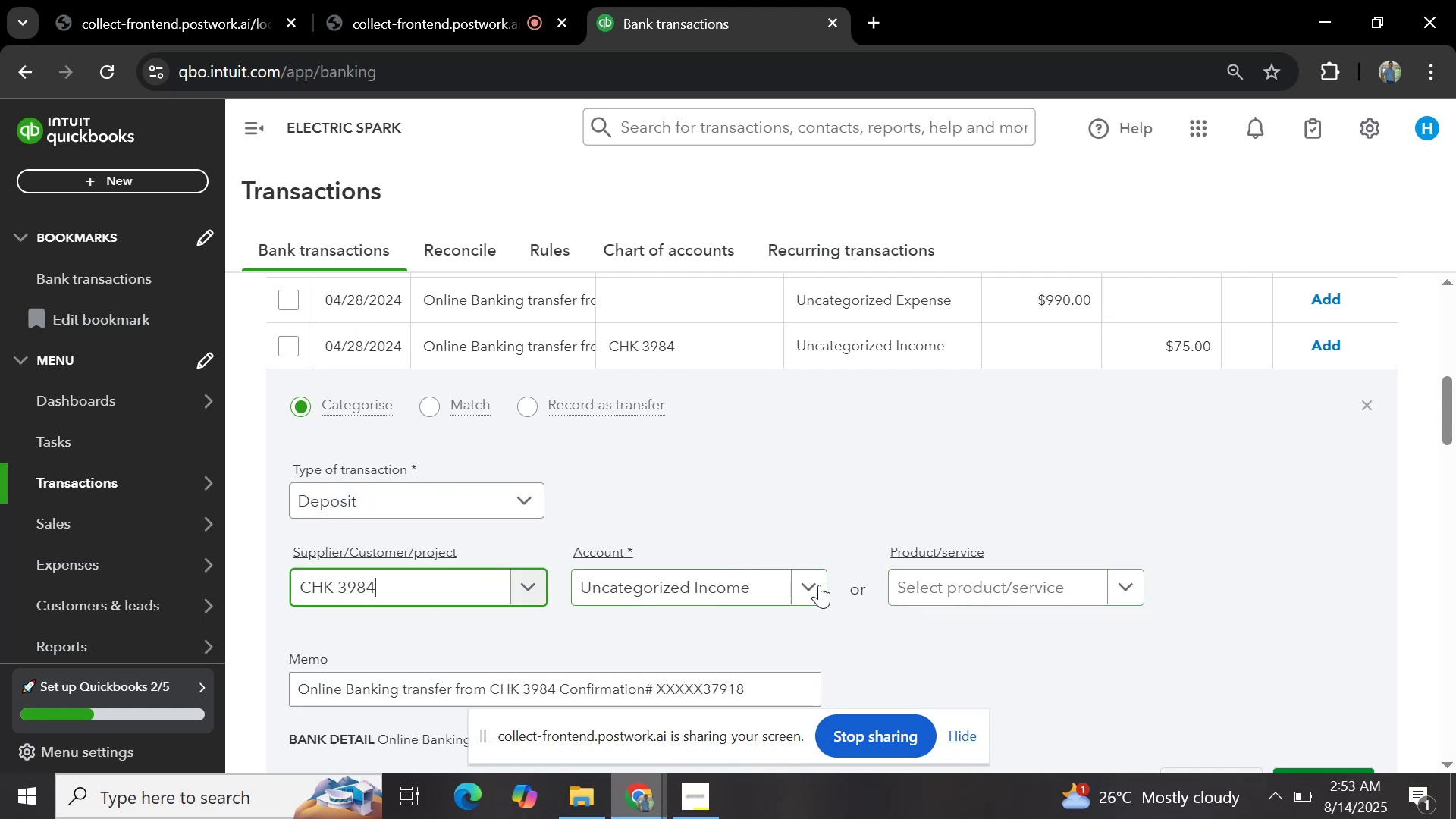 
left_click([814, 586])
 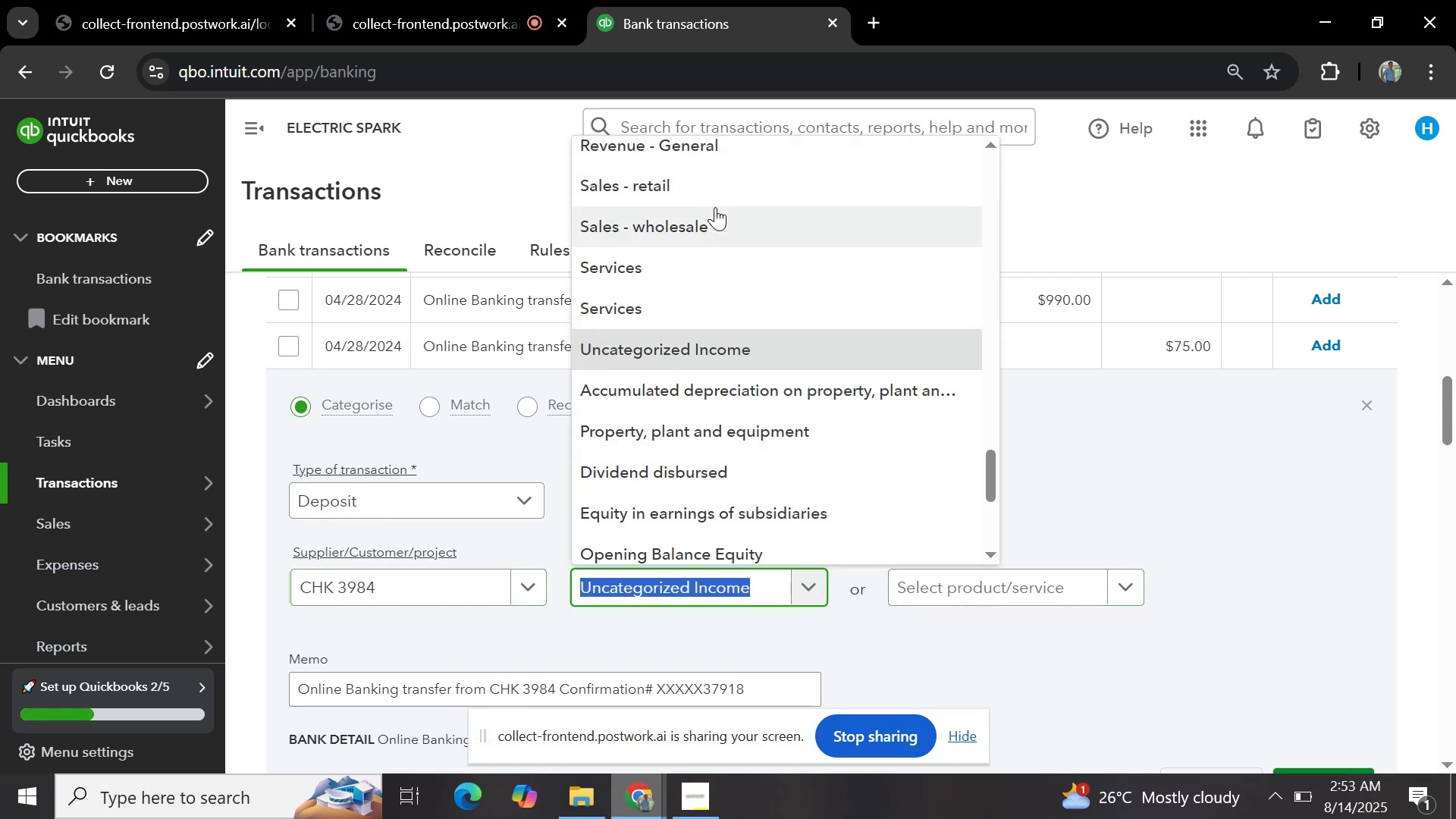 
wait(5.16)
 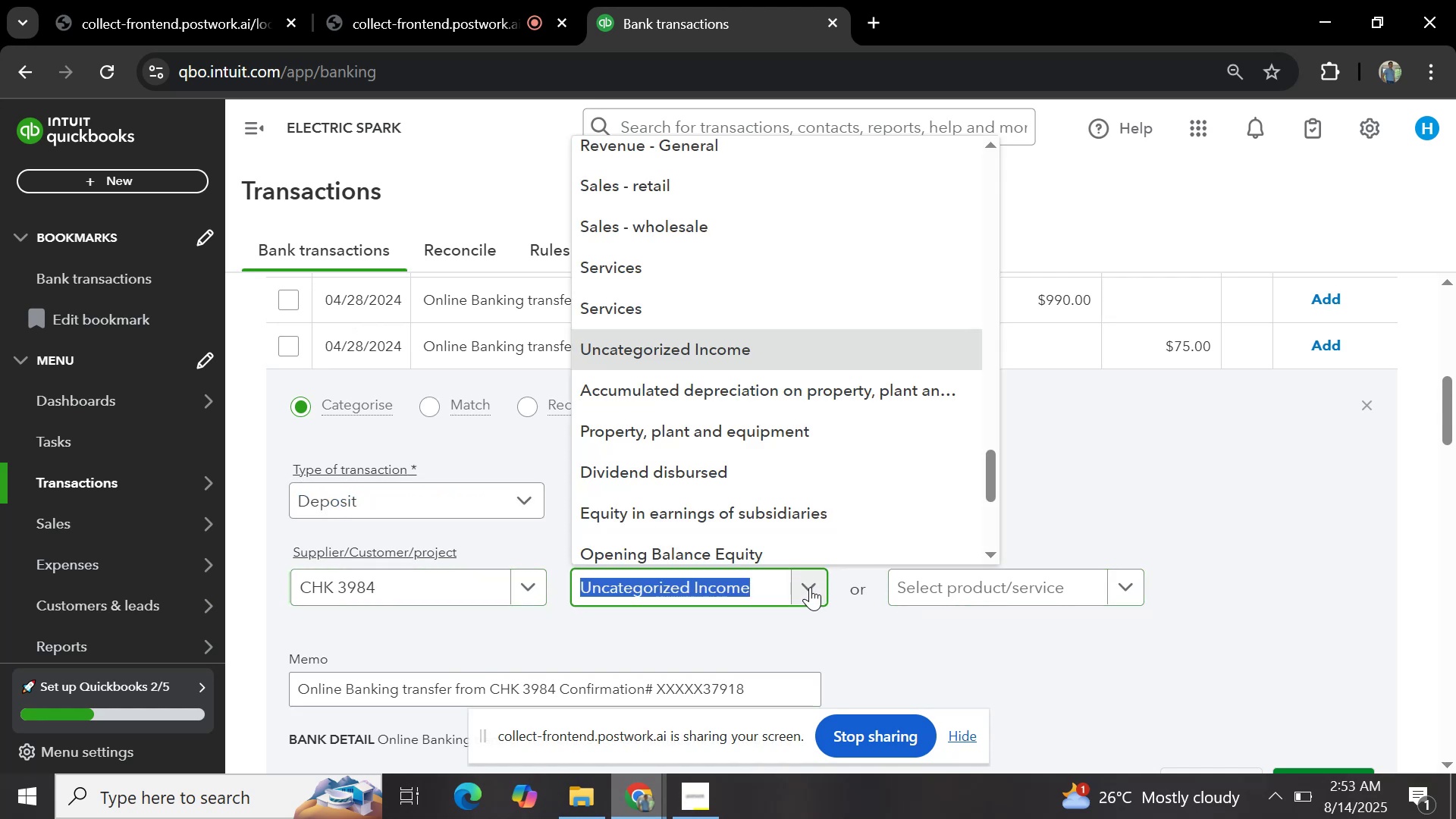 
left_click([723, 183])
 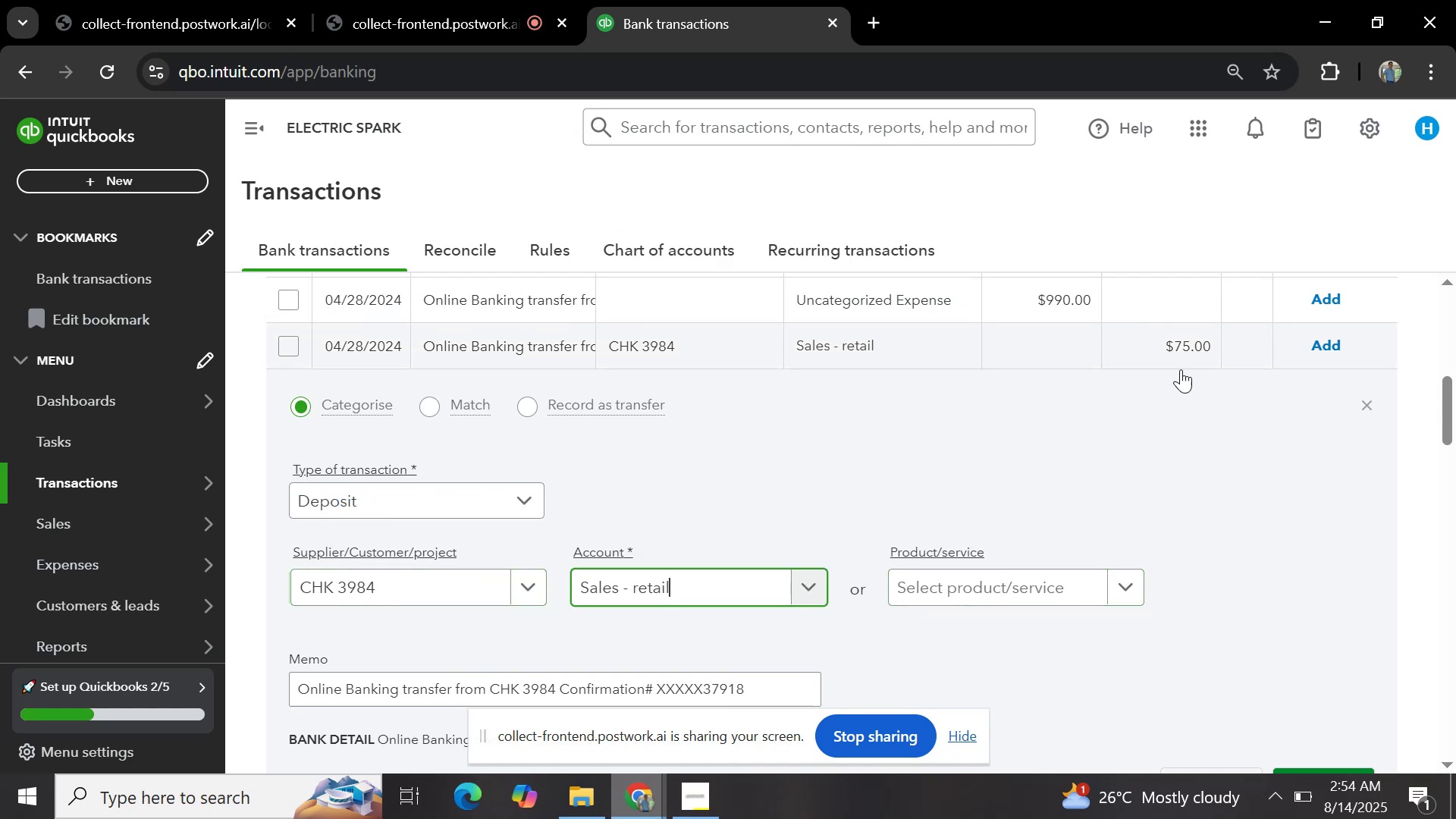 
scroll: coordinate [1198, 478], scroll_direction: down, amount: 1.0
 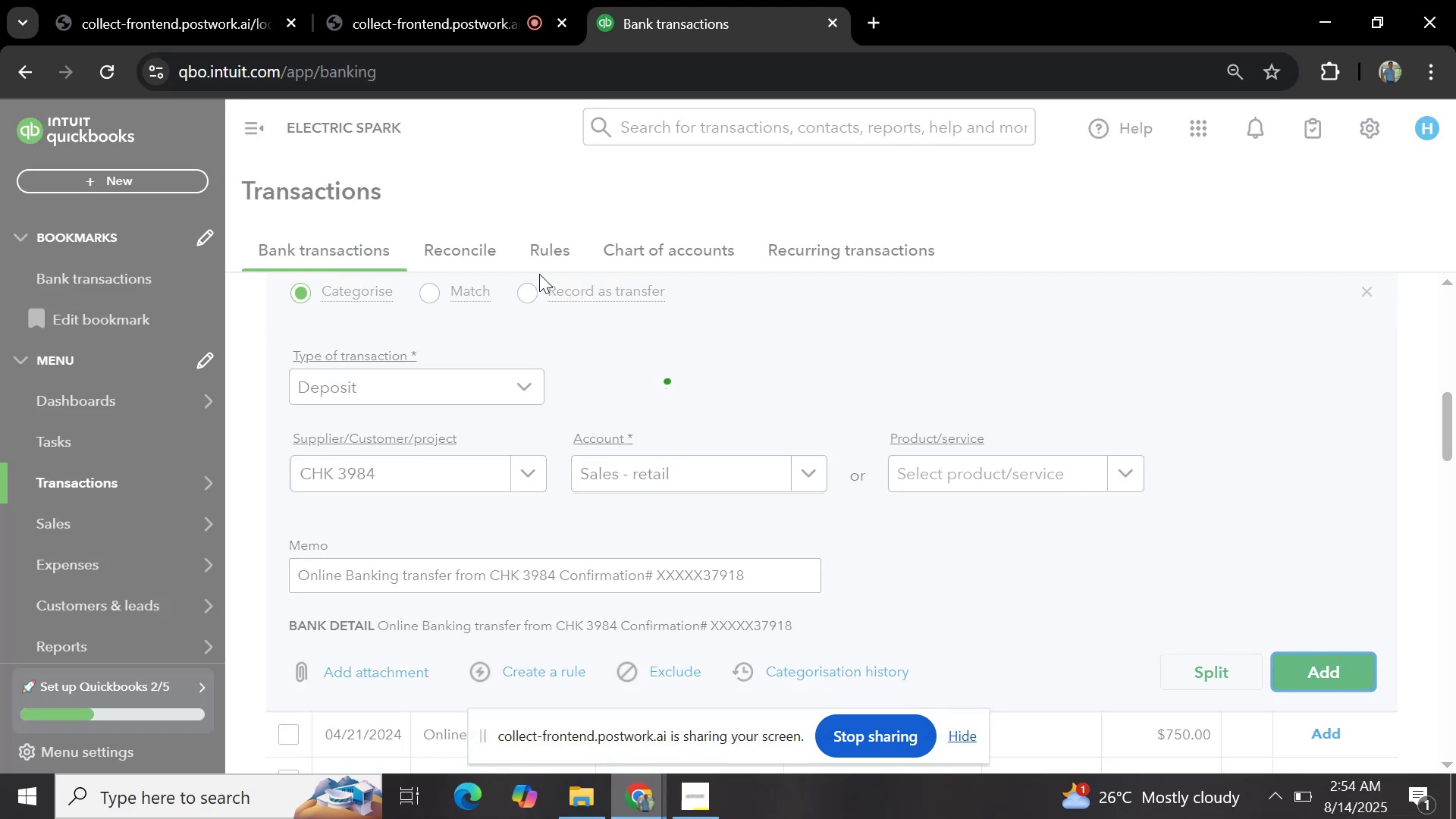 
scroll: coordinate [801, 410], scroll_direction: up, amount: 6.0
 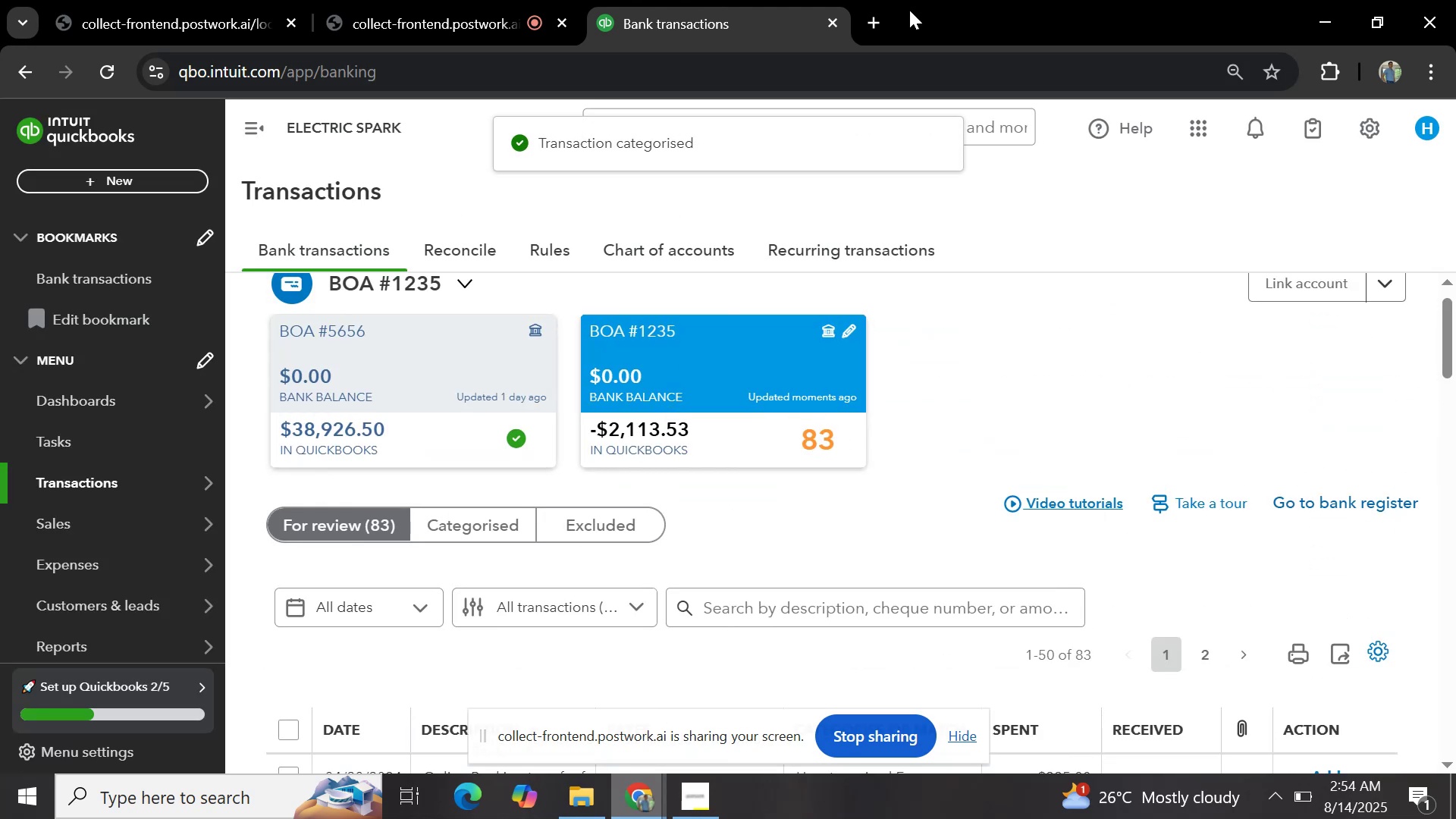 
left_click([875, 27])
 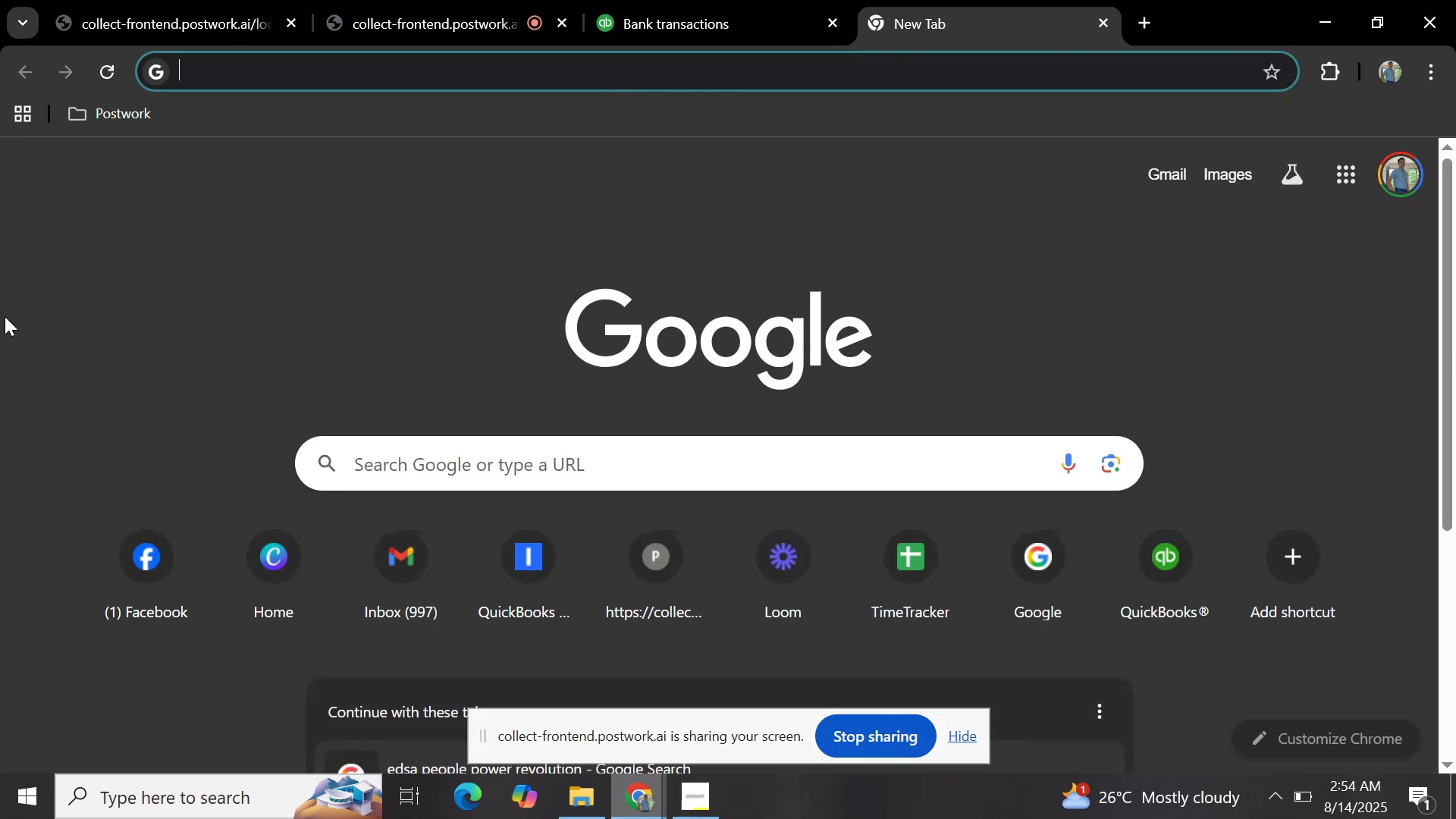 
left_click([132, 126])
 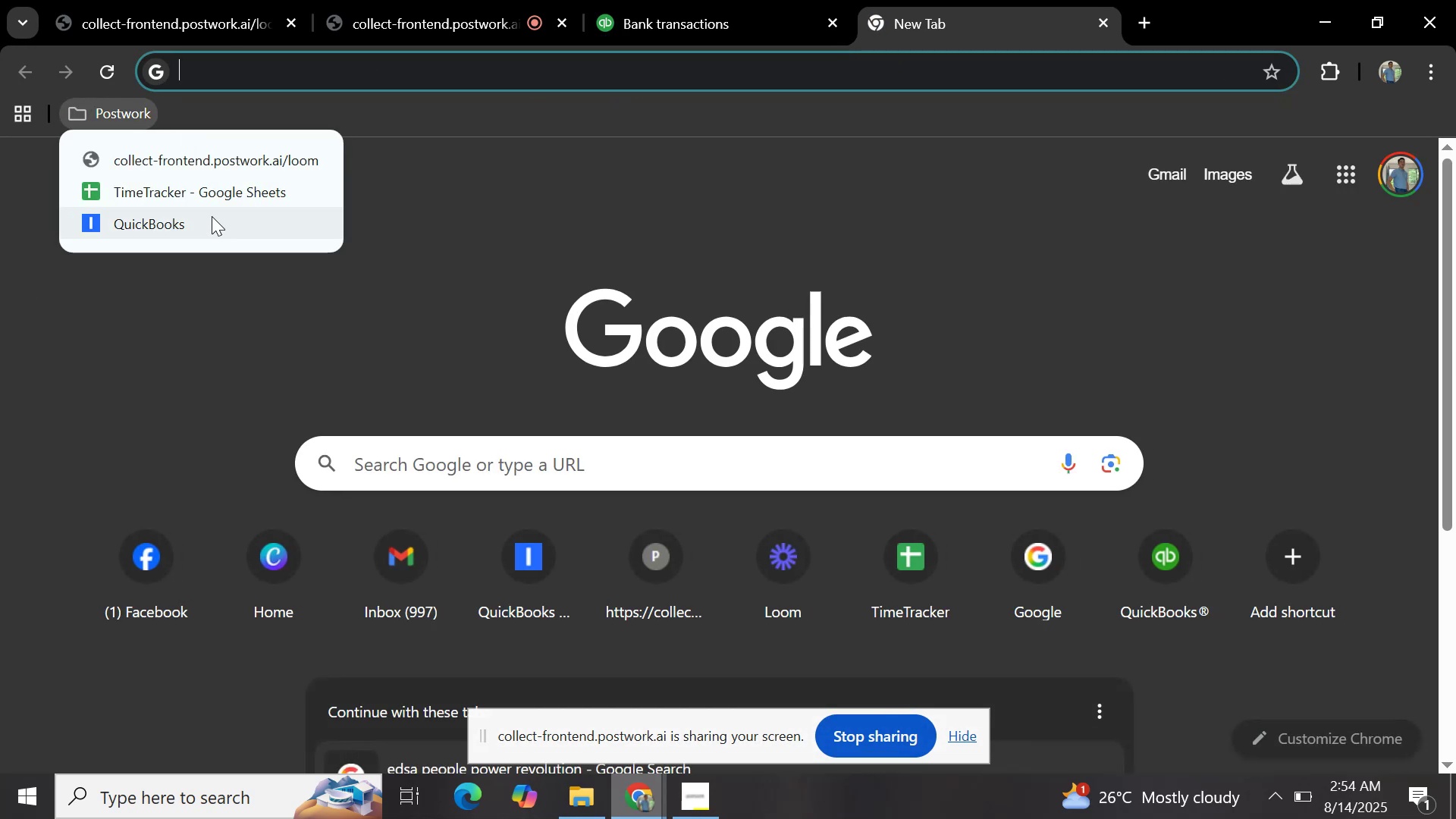 
left_click([218, 198])
 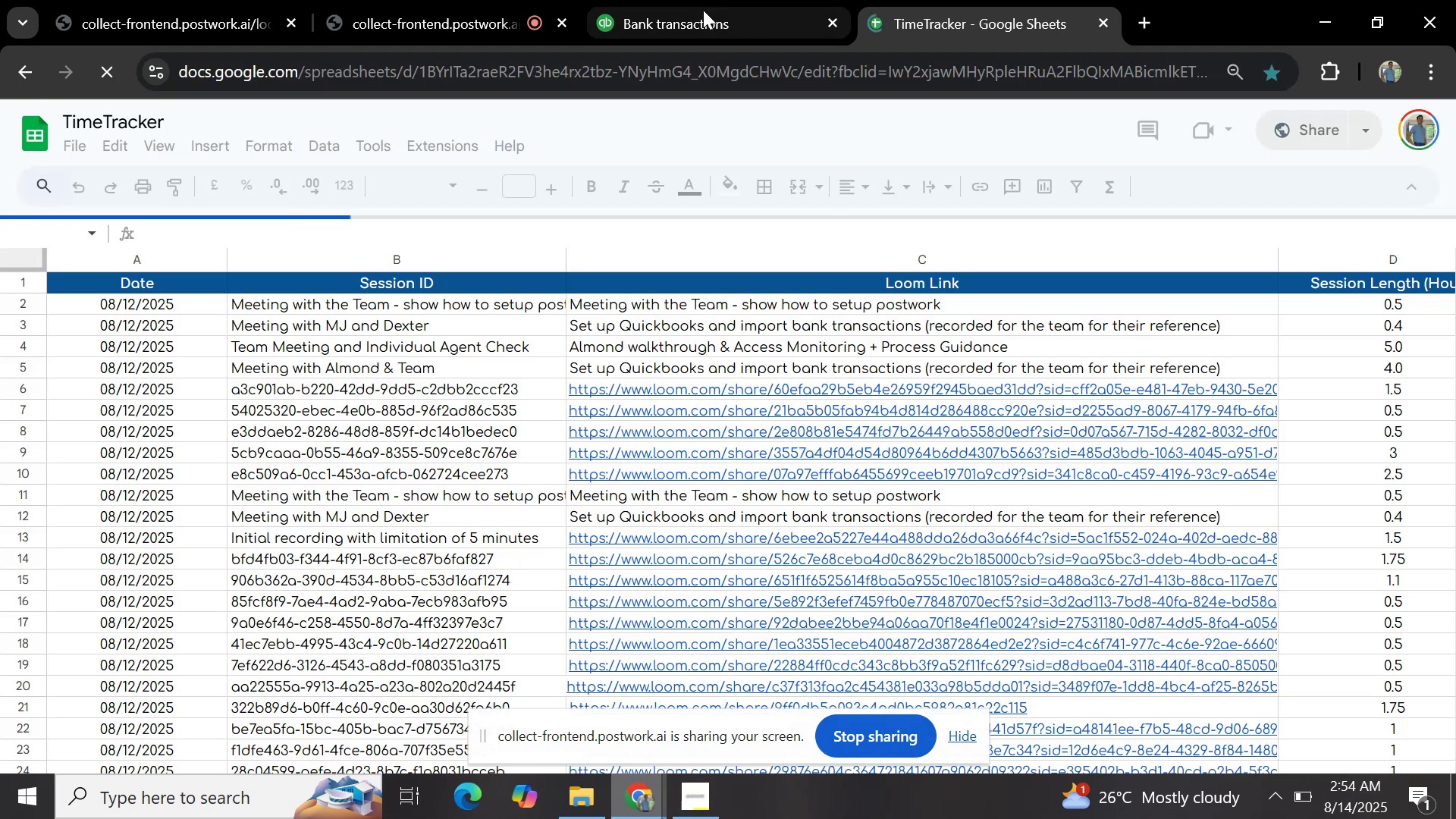 
scroll: coordinate [488, 538], scroll_direction: down, amount: 10.0
 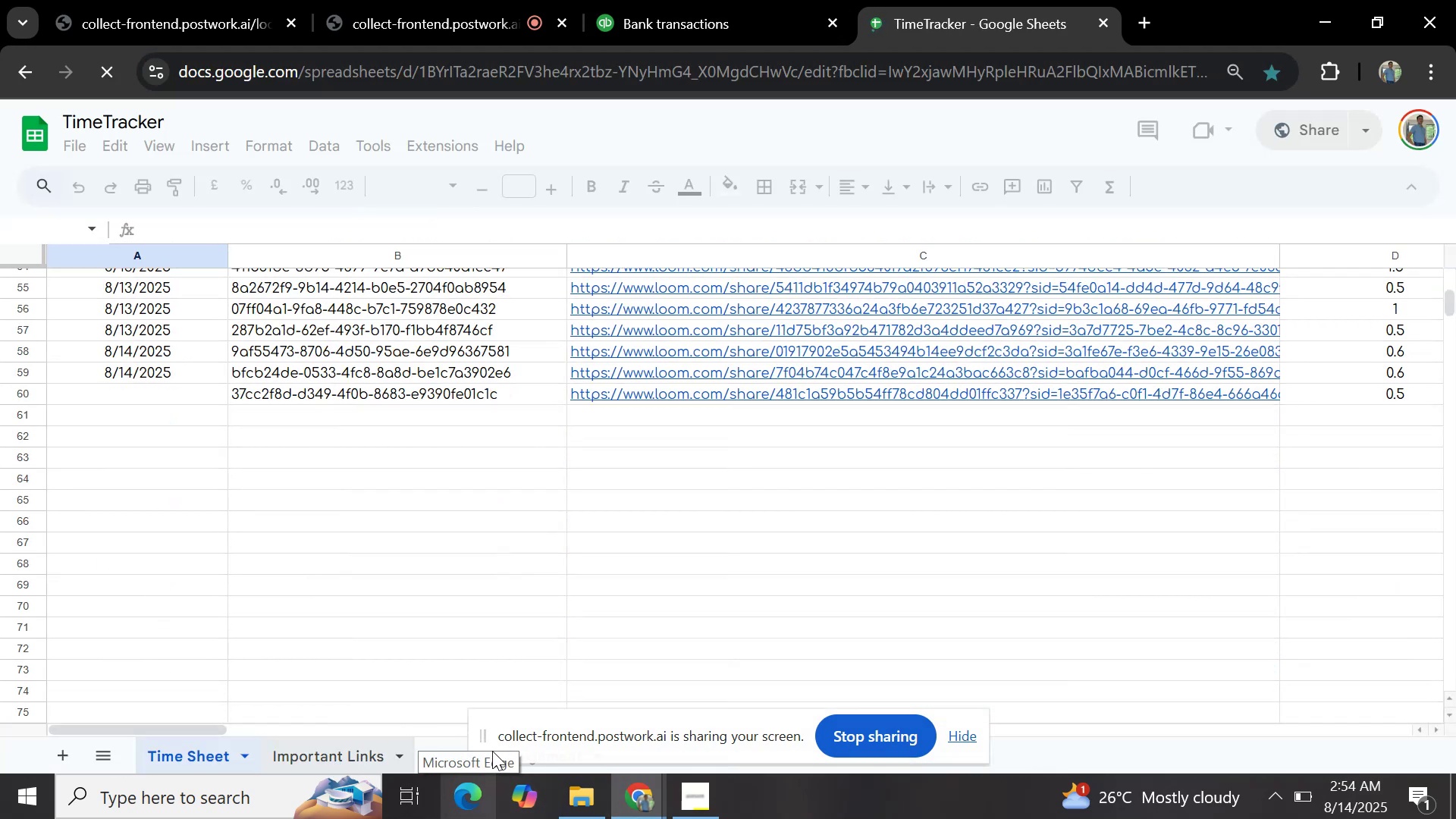 
left_click([345, 757])
 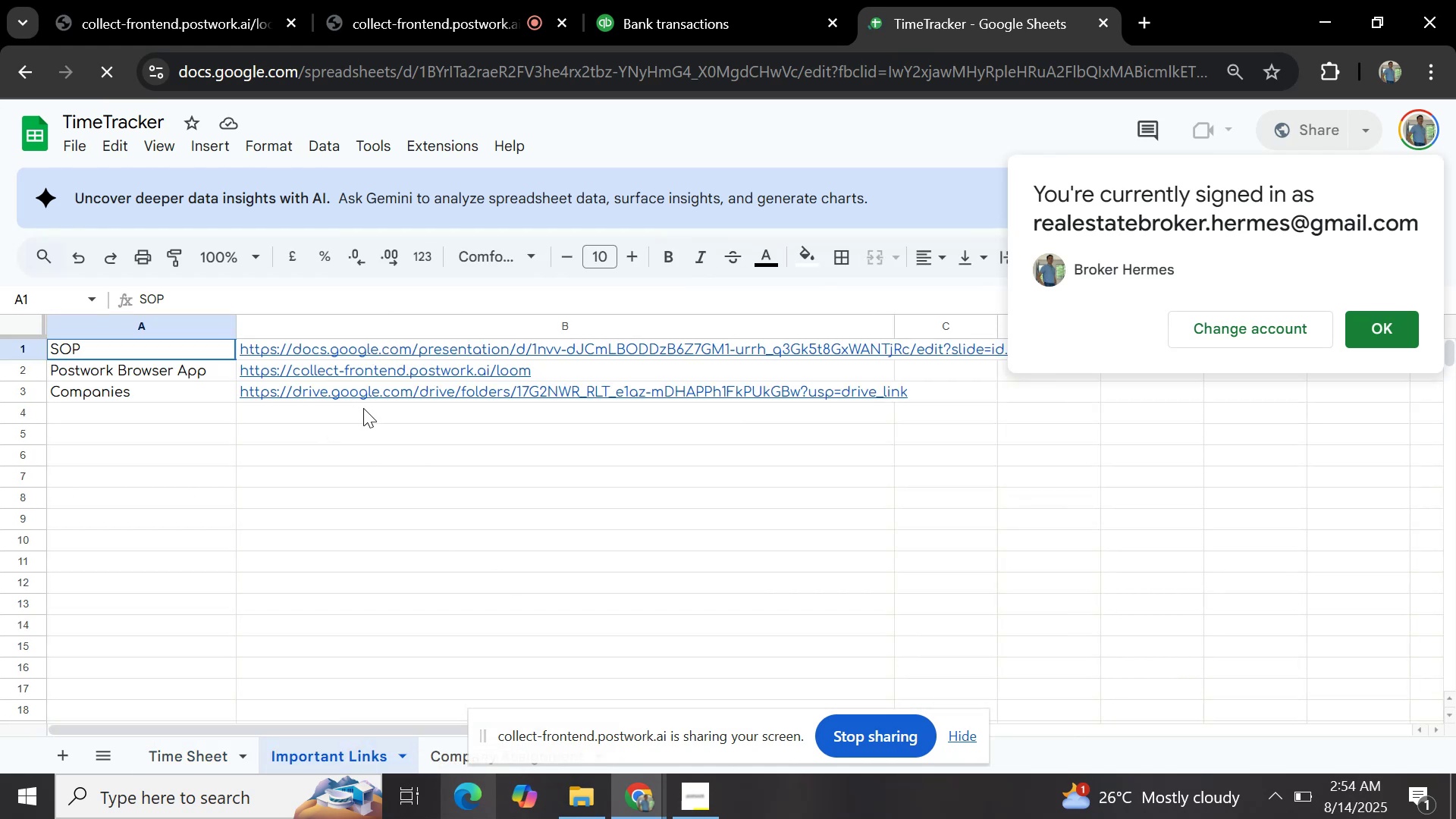 
left_click([375, 392])
 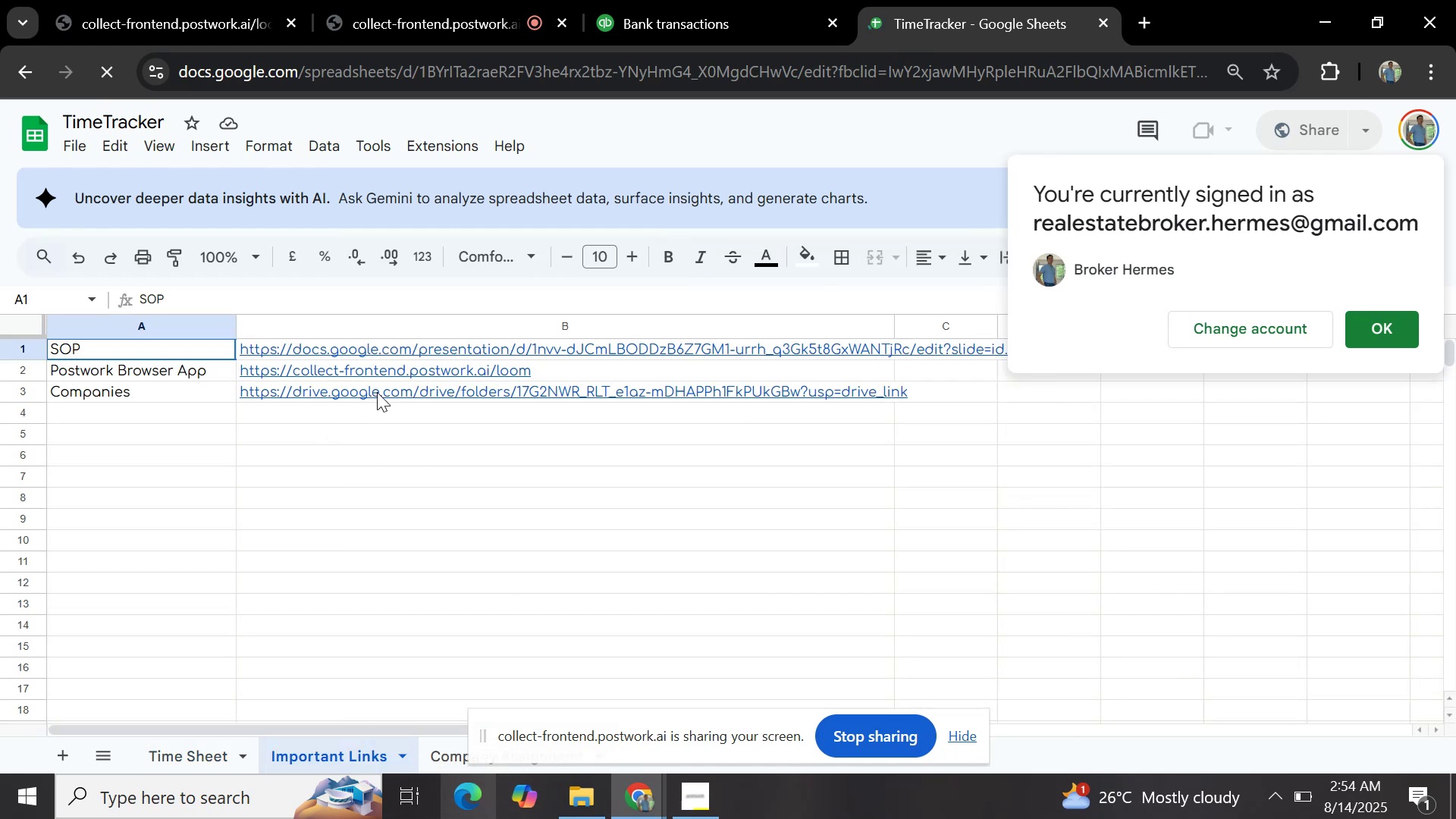 
left_click([406, 387])
 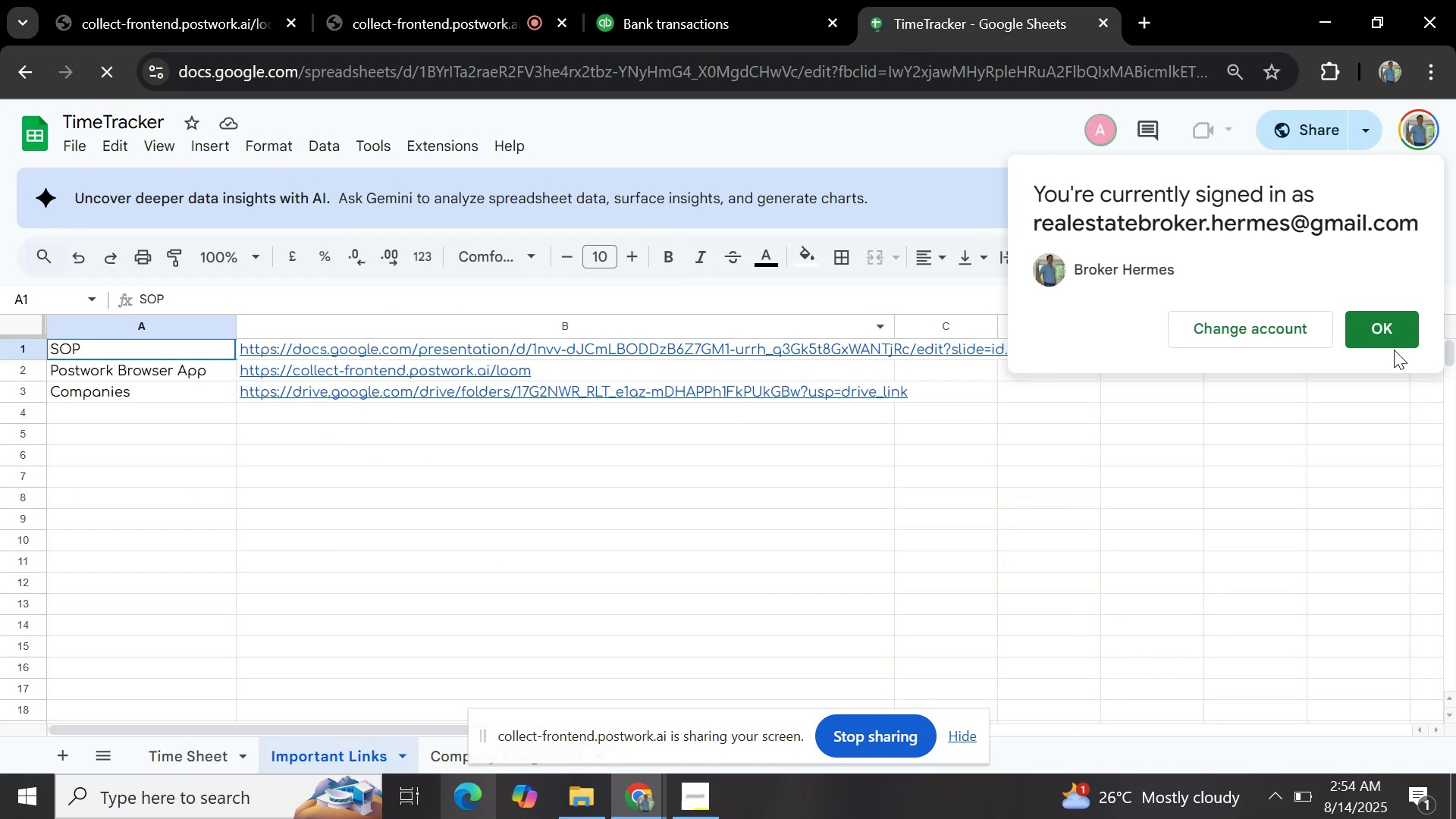 
left_click([1384, 338])
 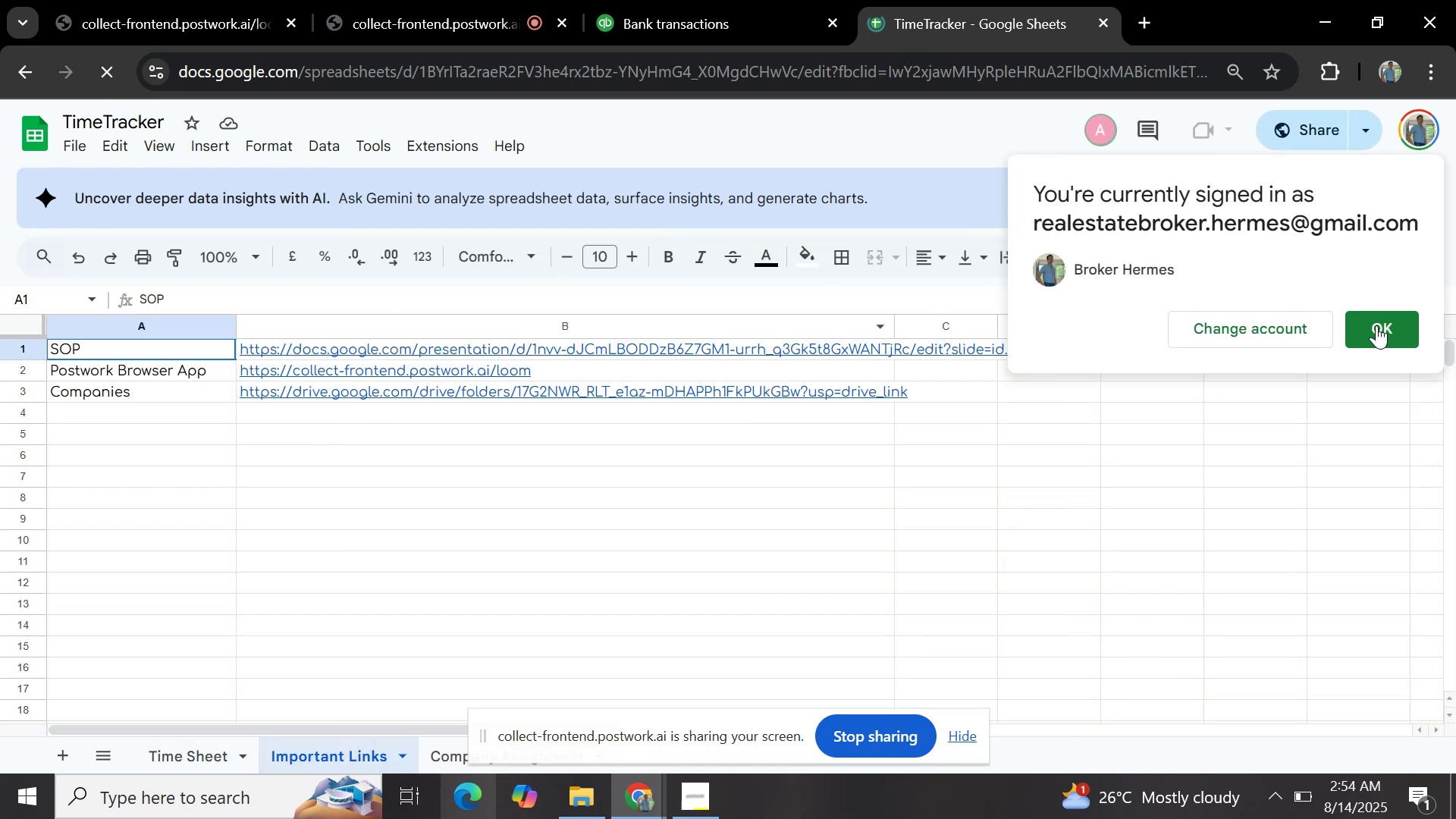 
left_click([1376, 325])
 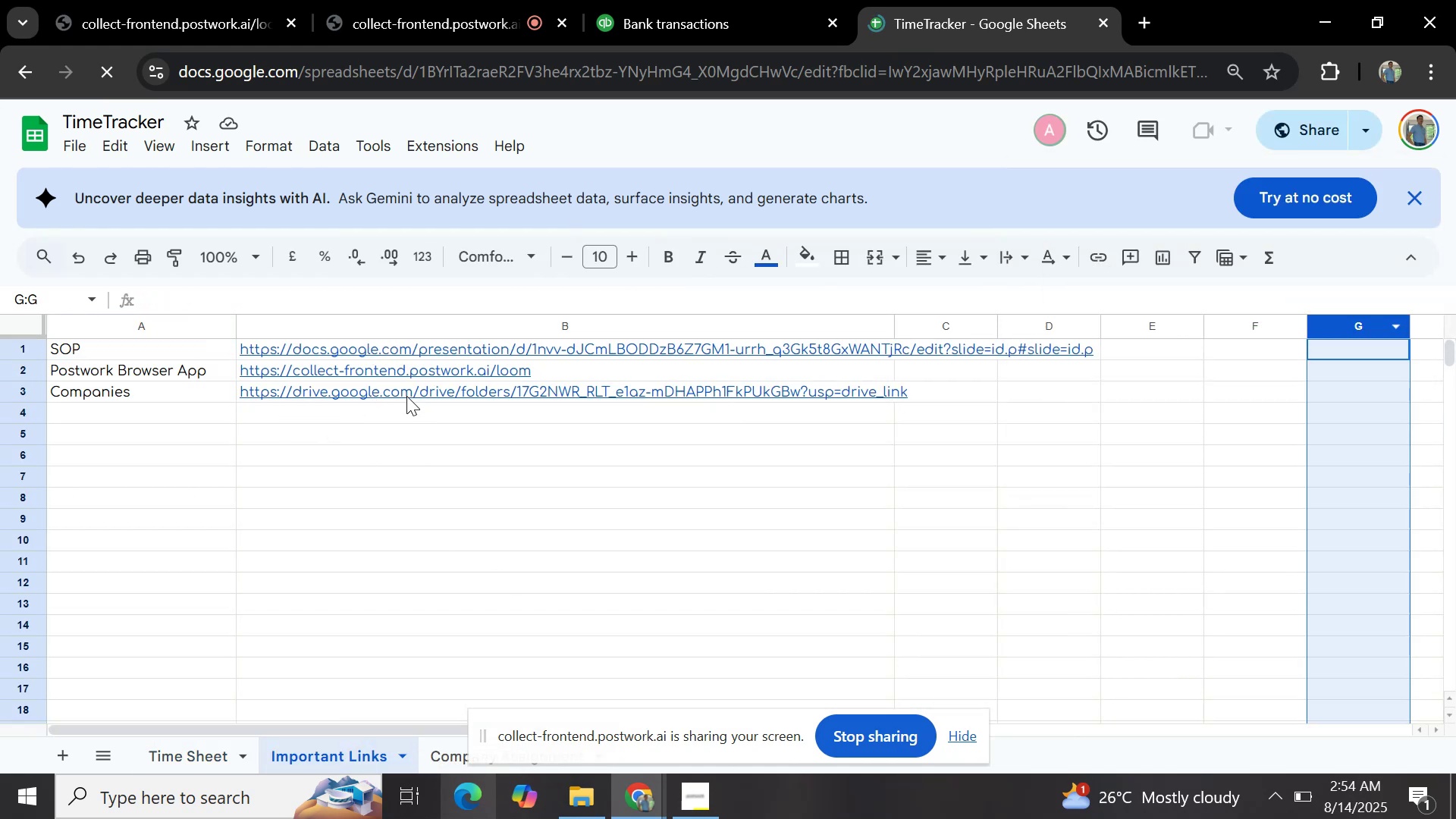 
left_click([406, 392])
 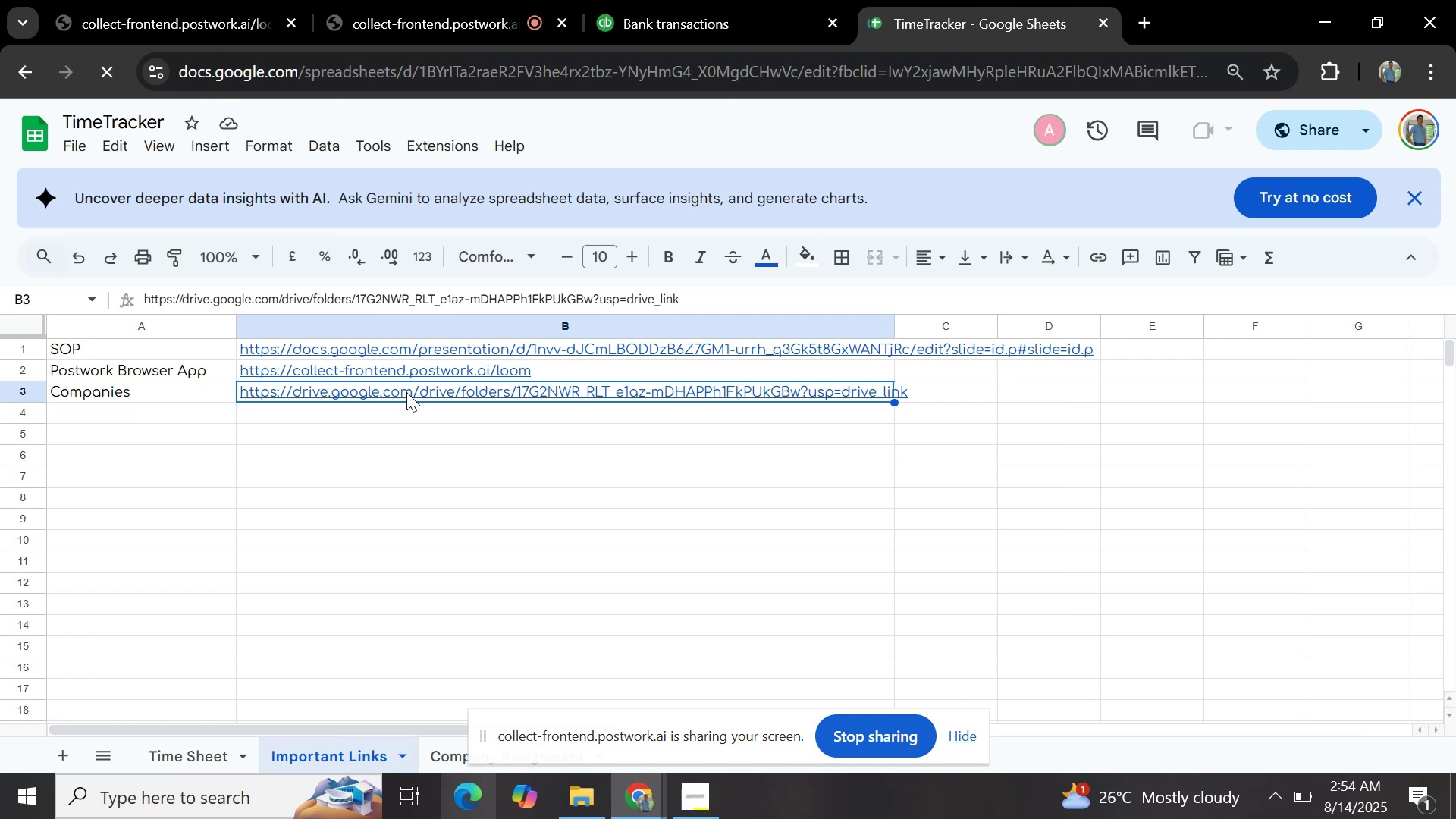 
left_click([406, 392])
 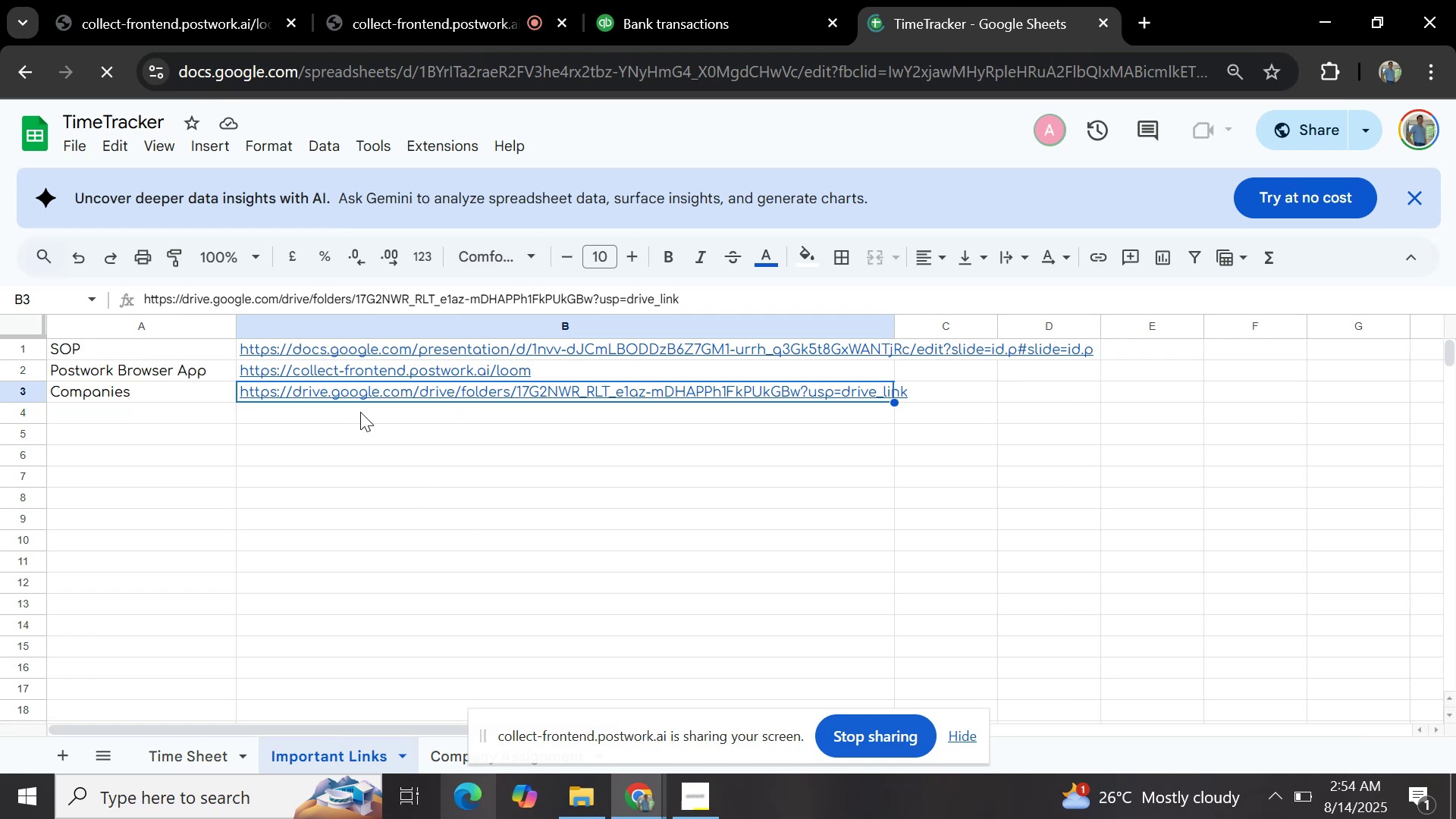 
wait(5.94)
 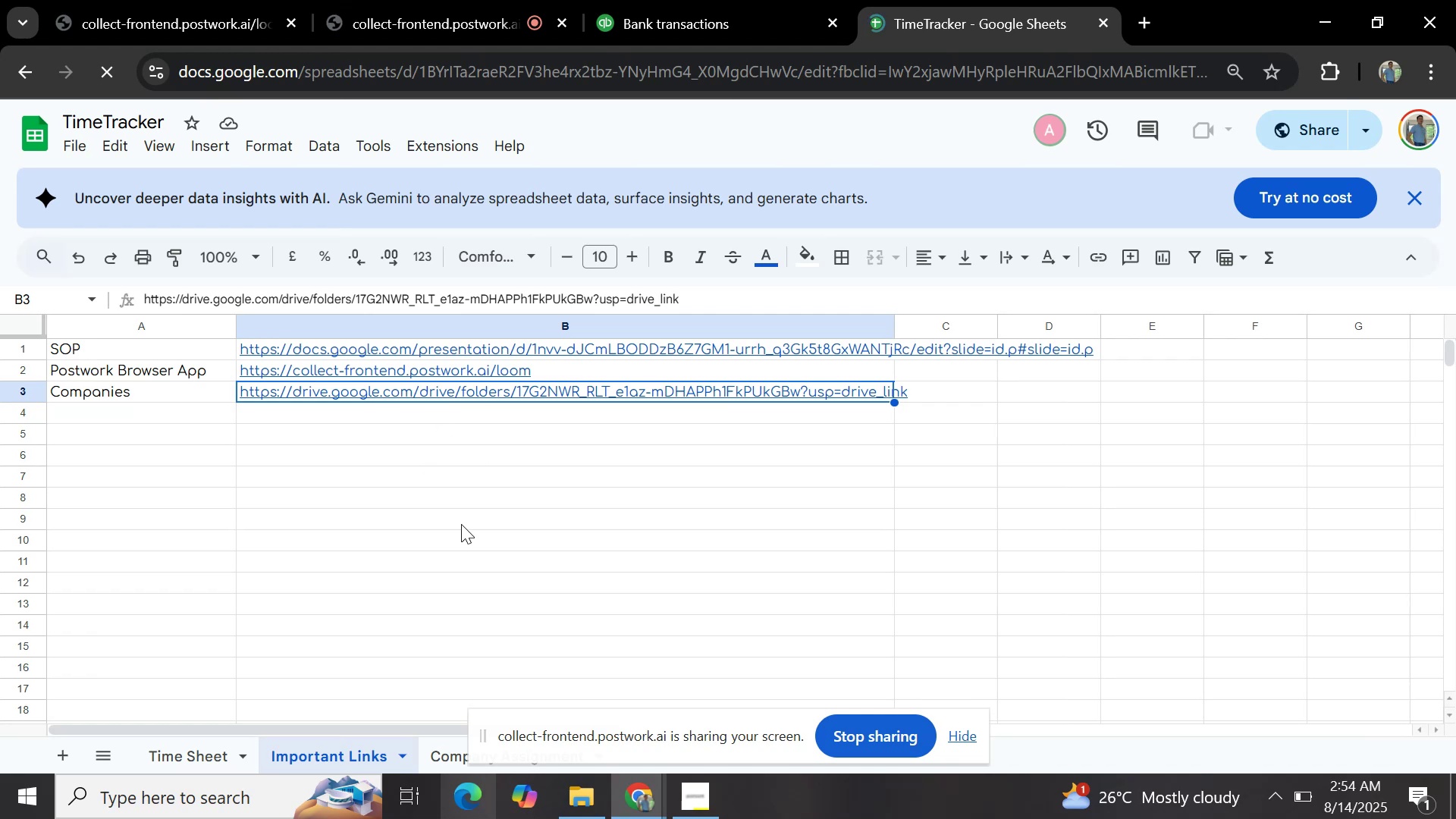 
left_click([374, 399])
 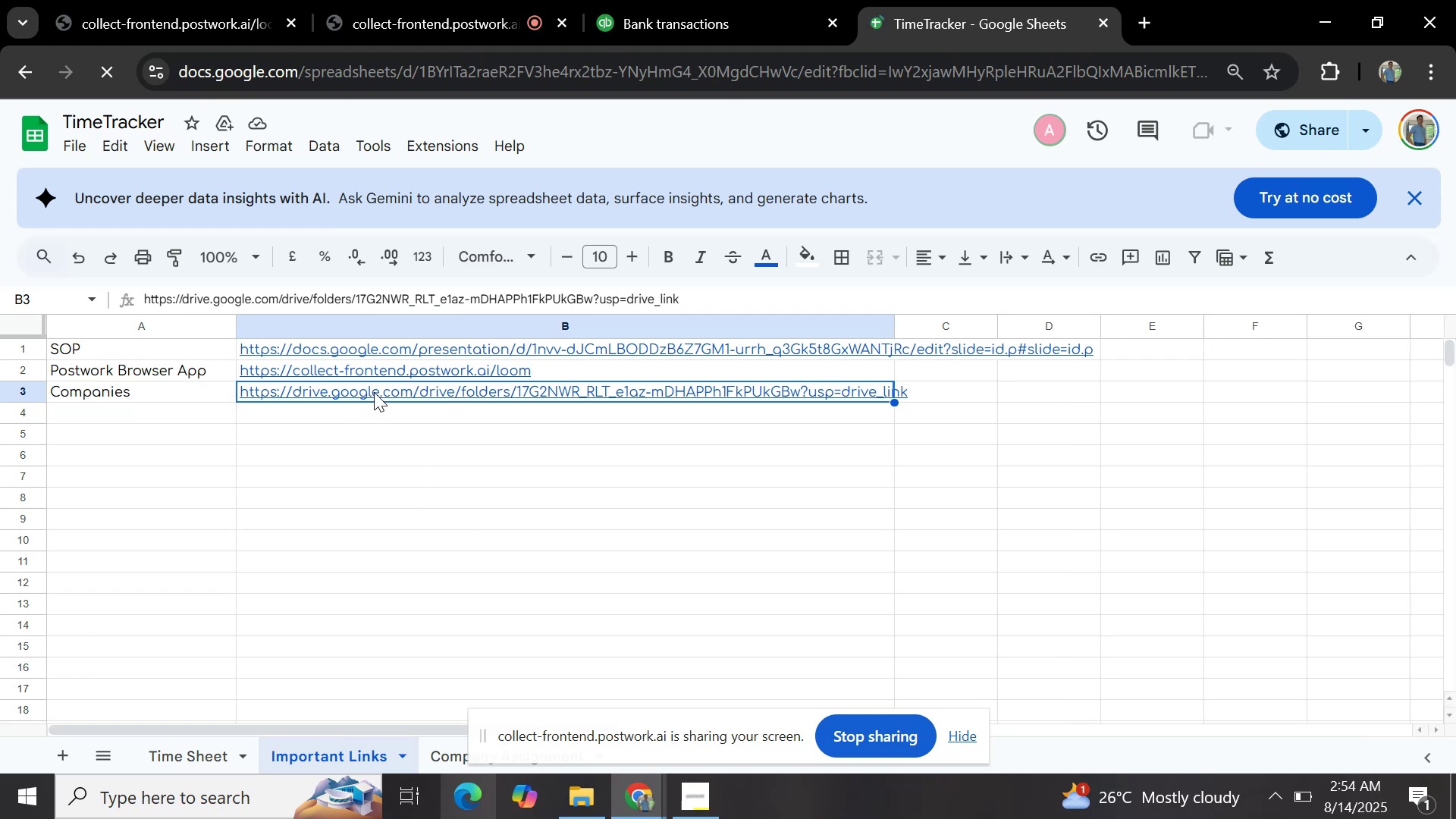 
left_click([374, 391])
 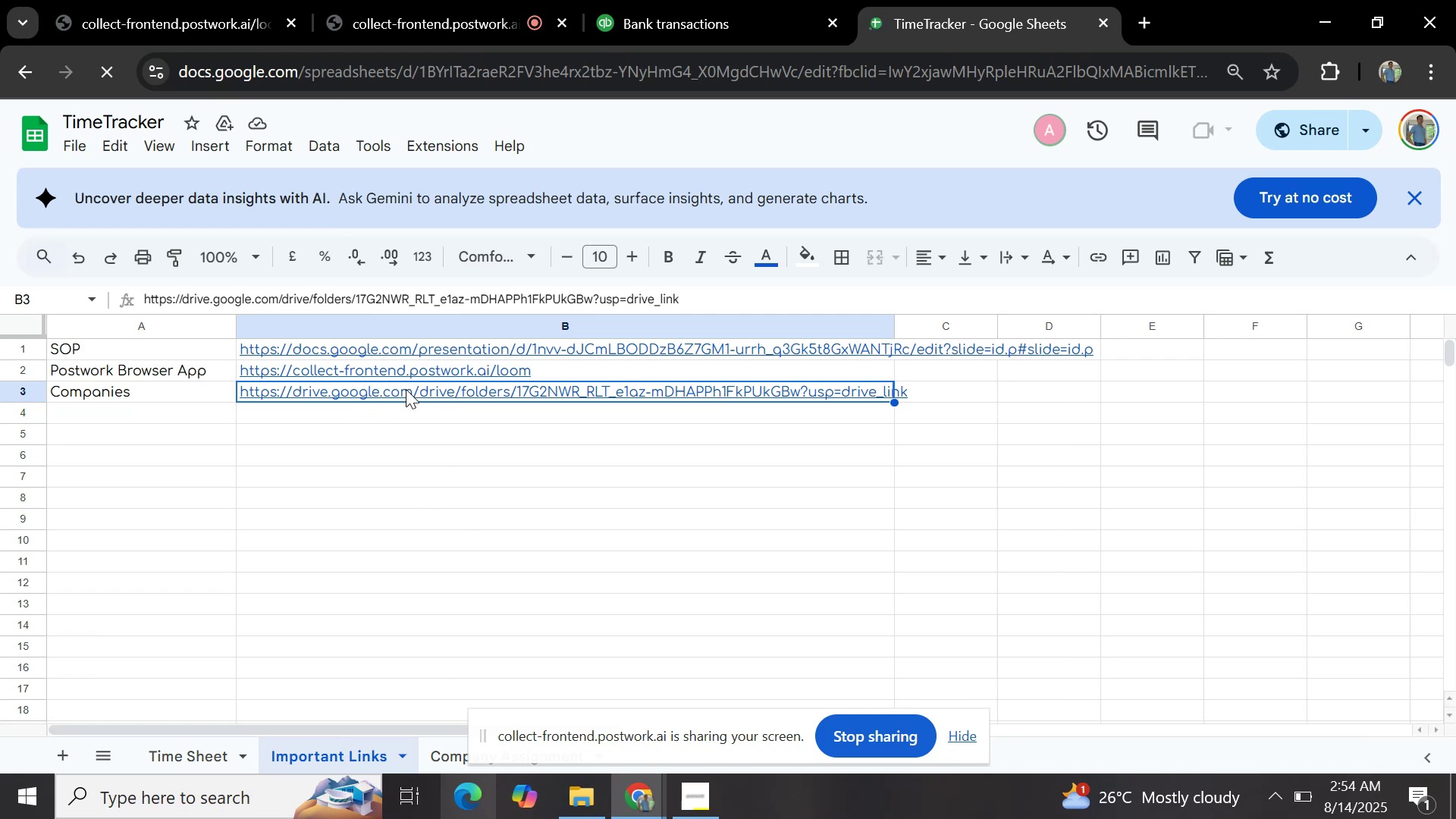 
left_click([398, 390])
 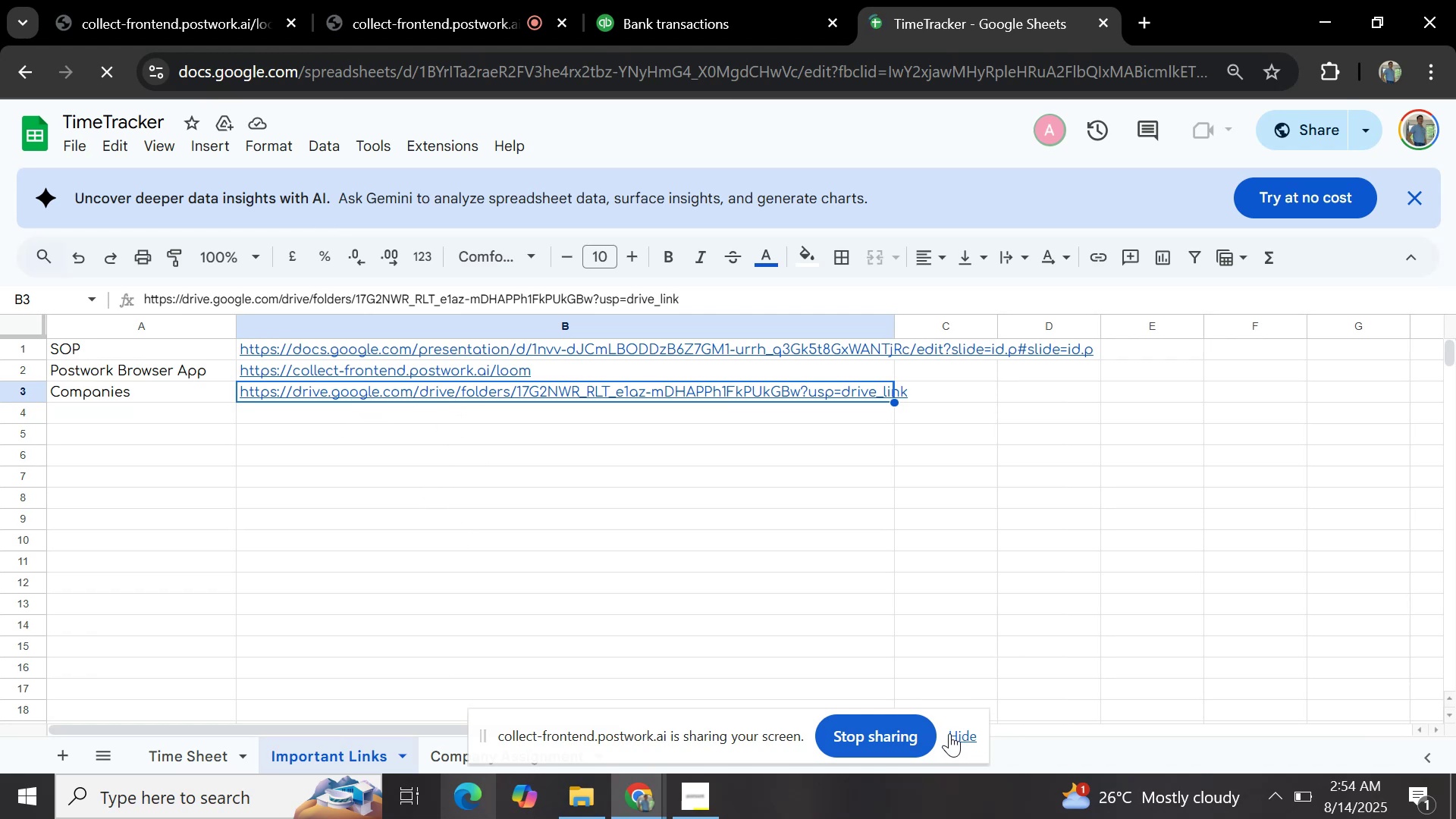 
left_click([954, 733])
 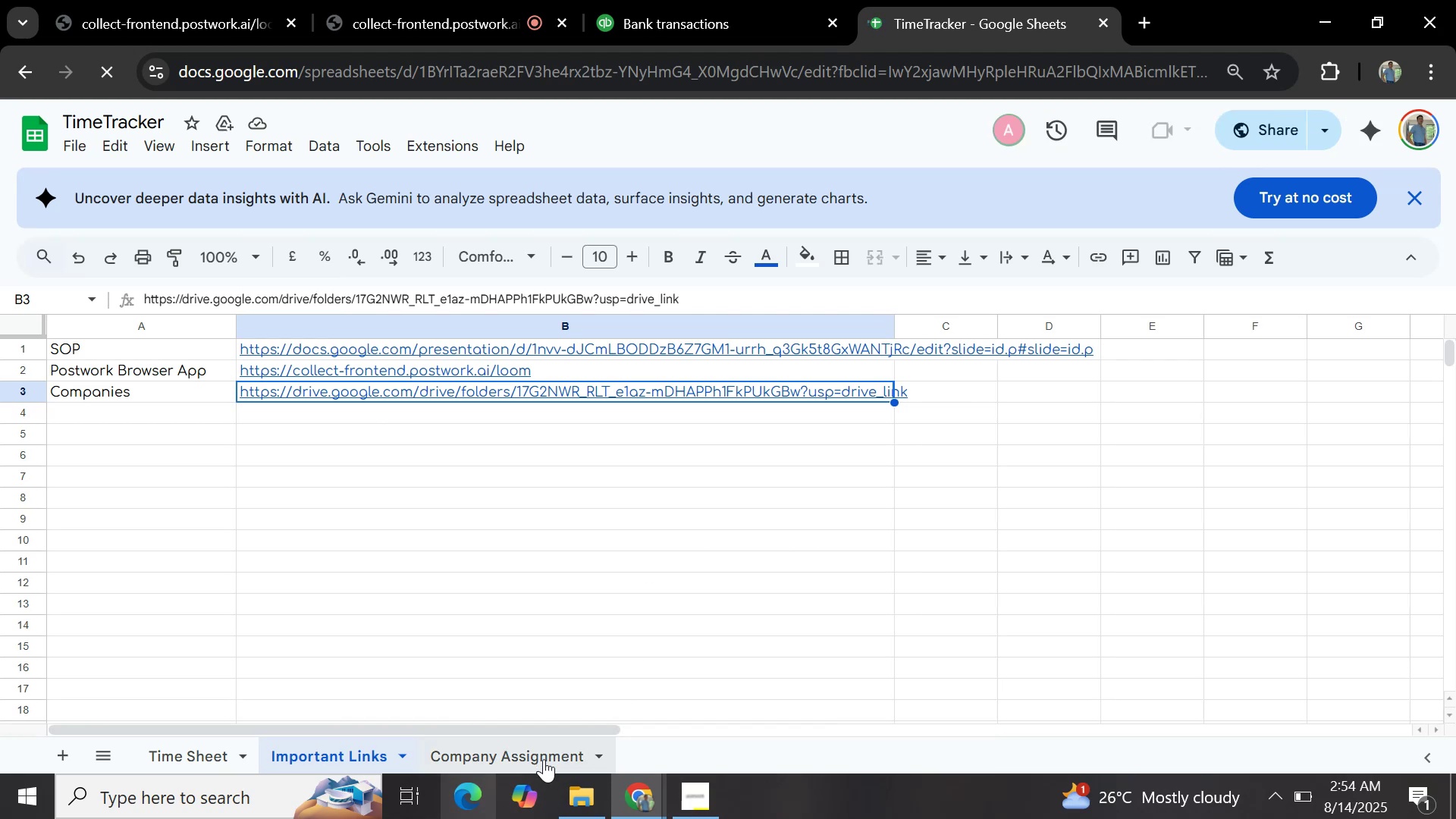 
left_click([536, 761])
 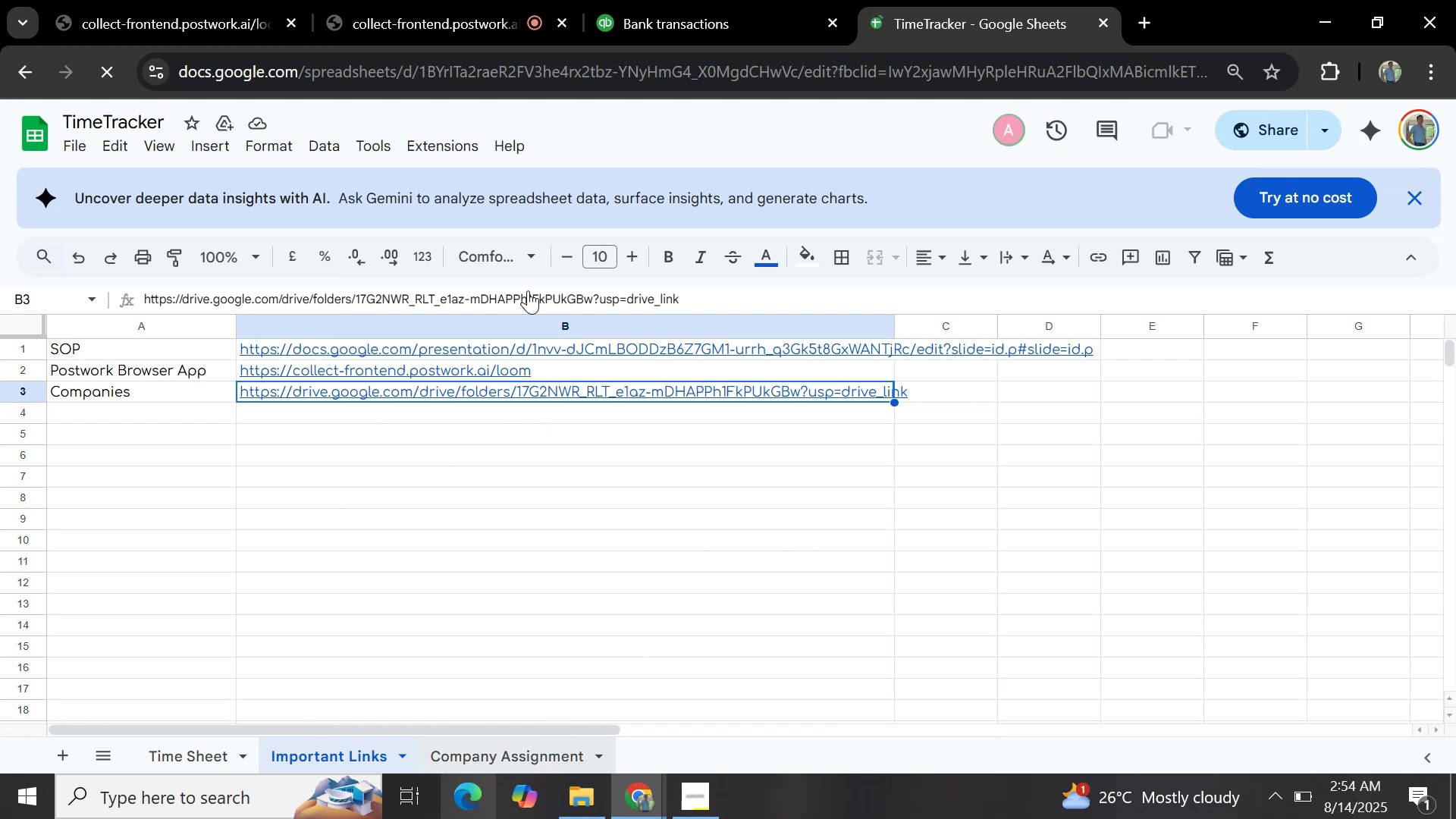 
left_click([685, 20])
 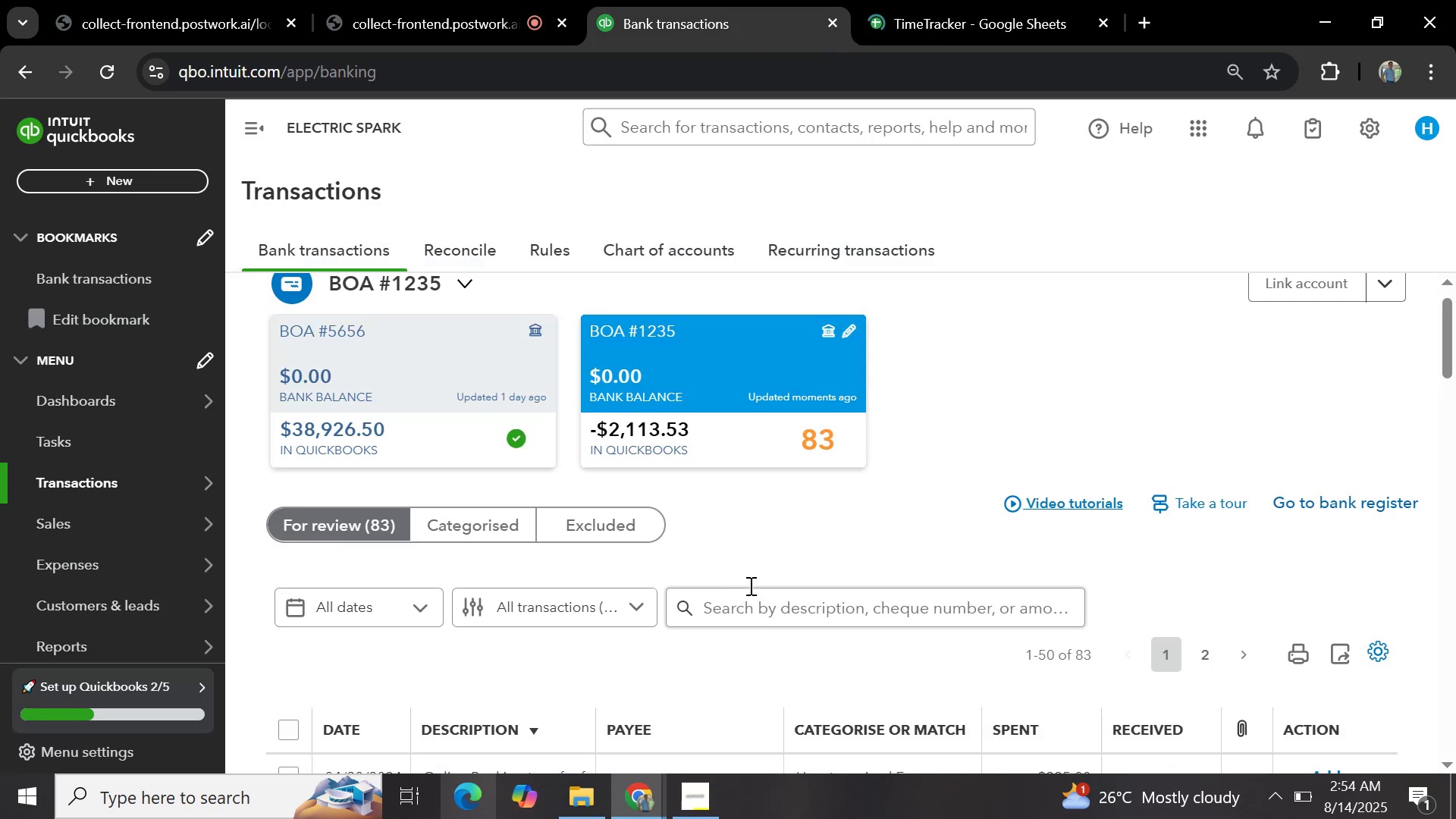 
scroll: coordinate [783, 581], scroll_direction: down, amount: 3.0
 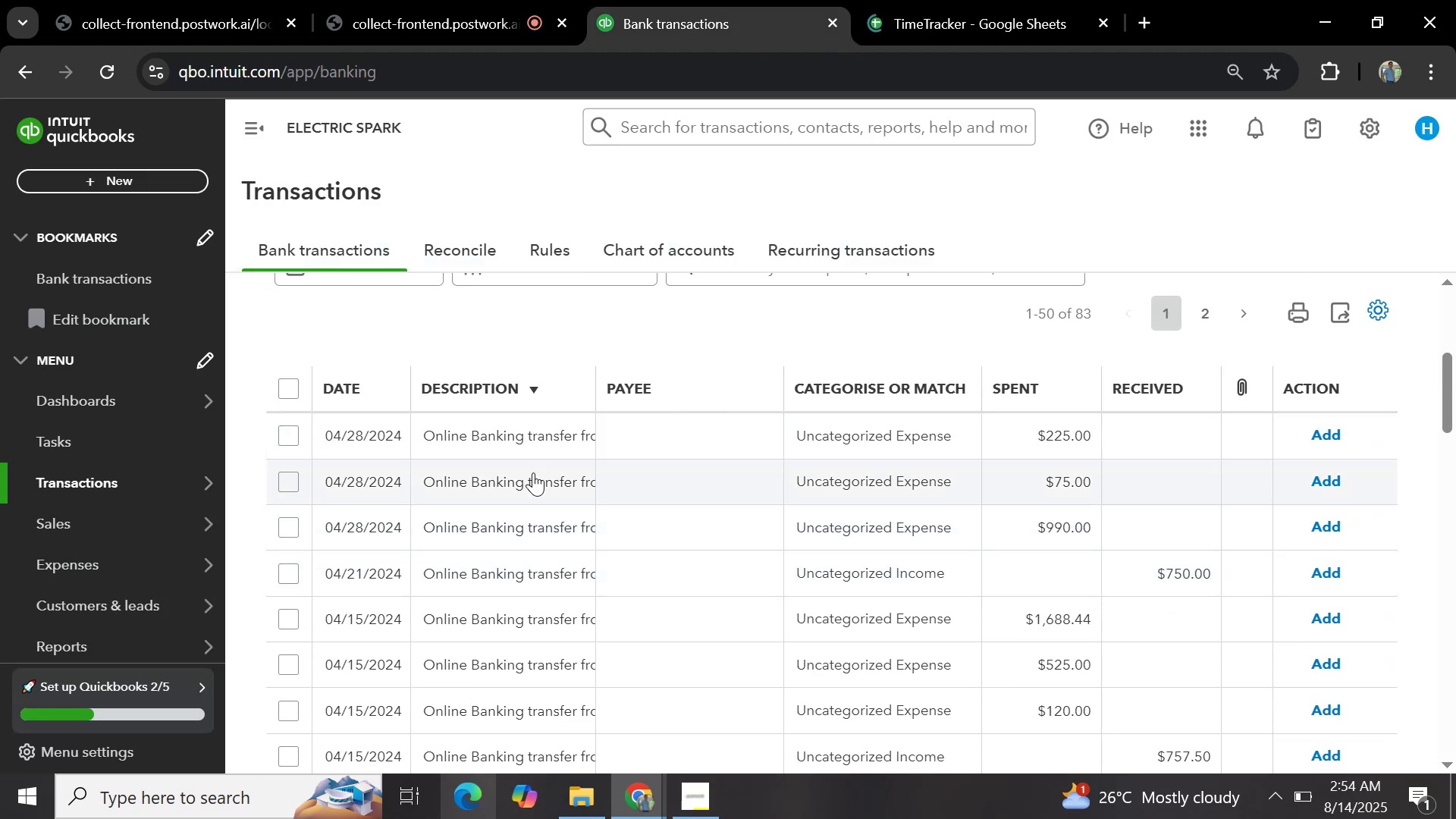 
left_click([521, 423])
 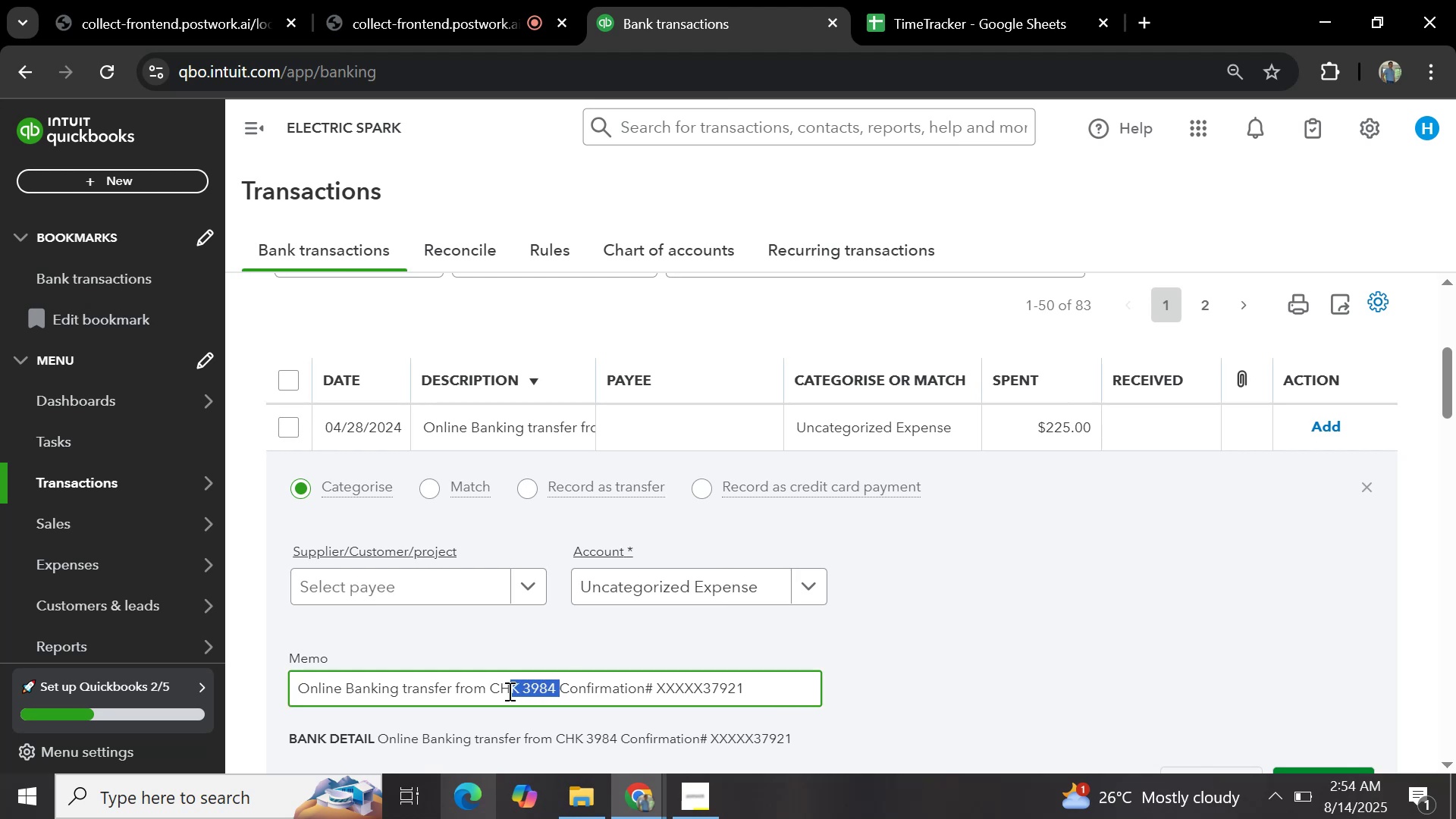 
wait(5.88)
 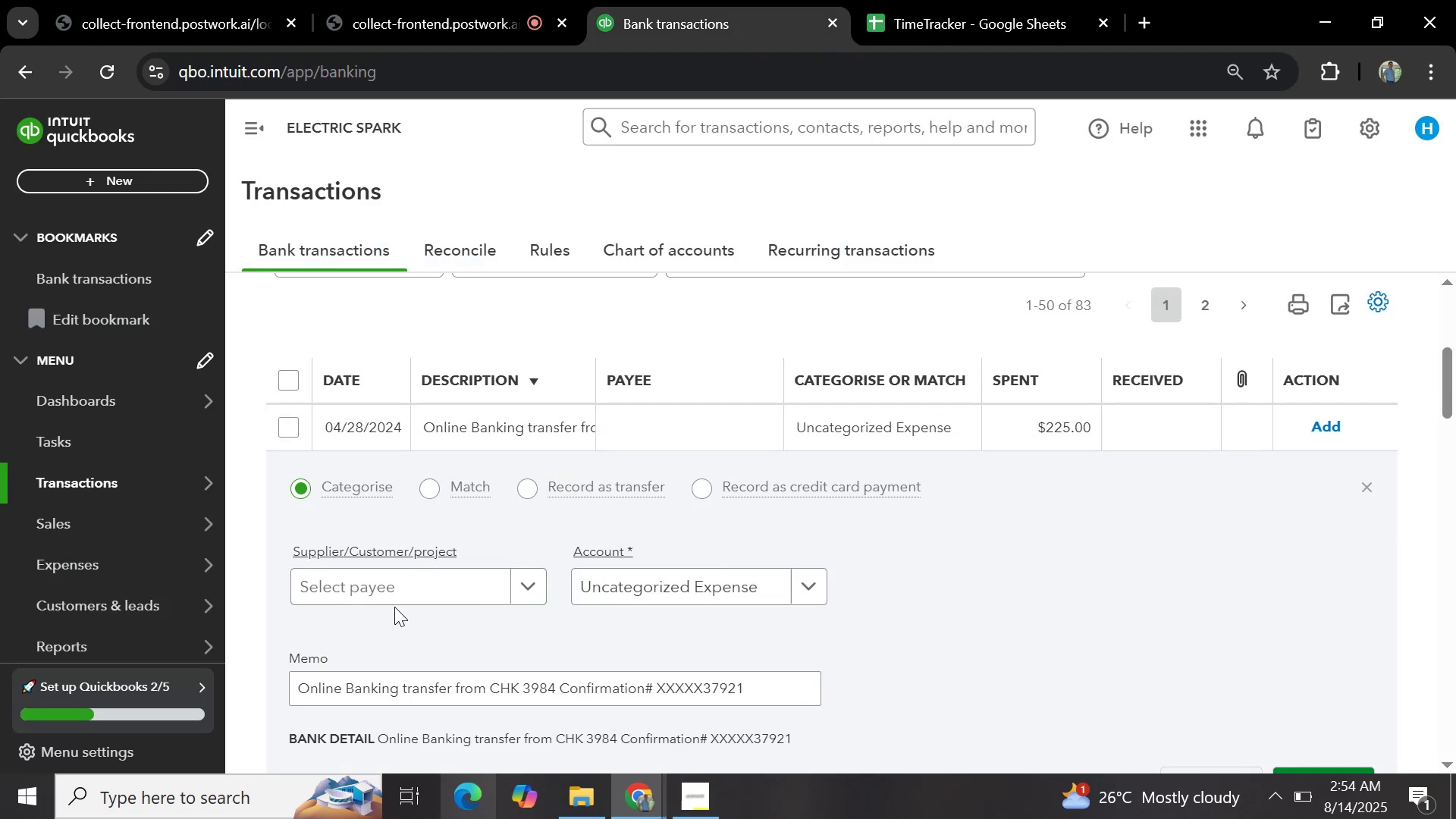 
key(Control+C)
 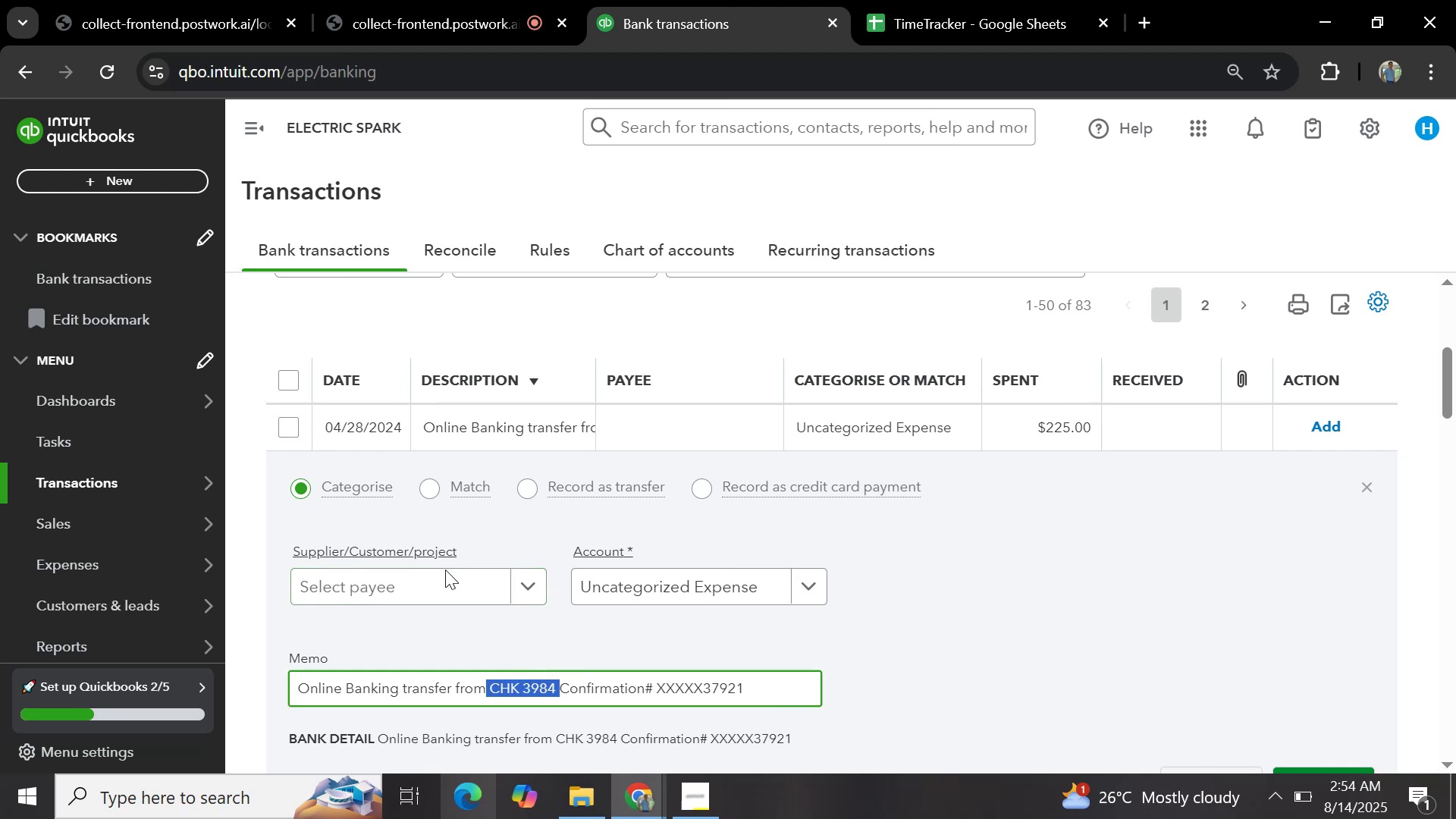 
left_click([447, 575])
 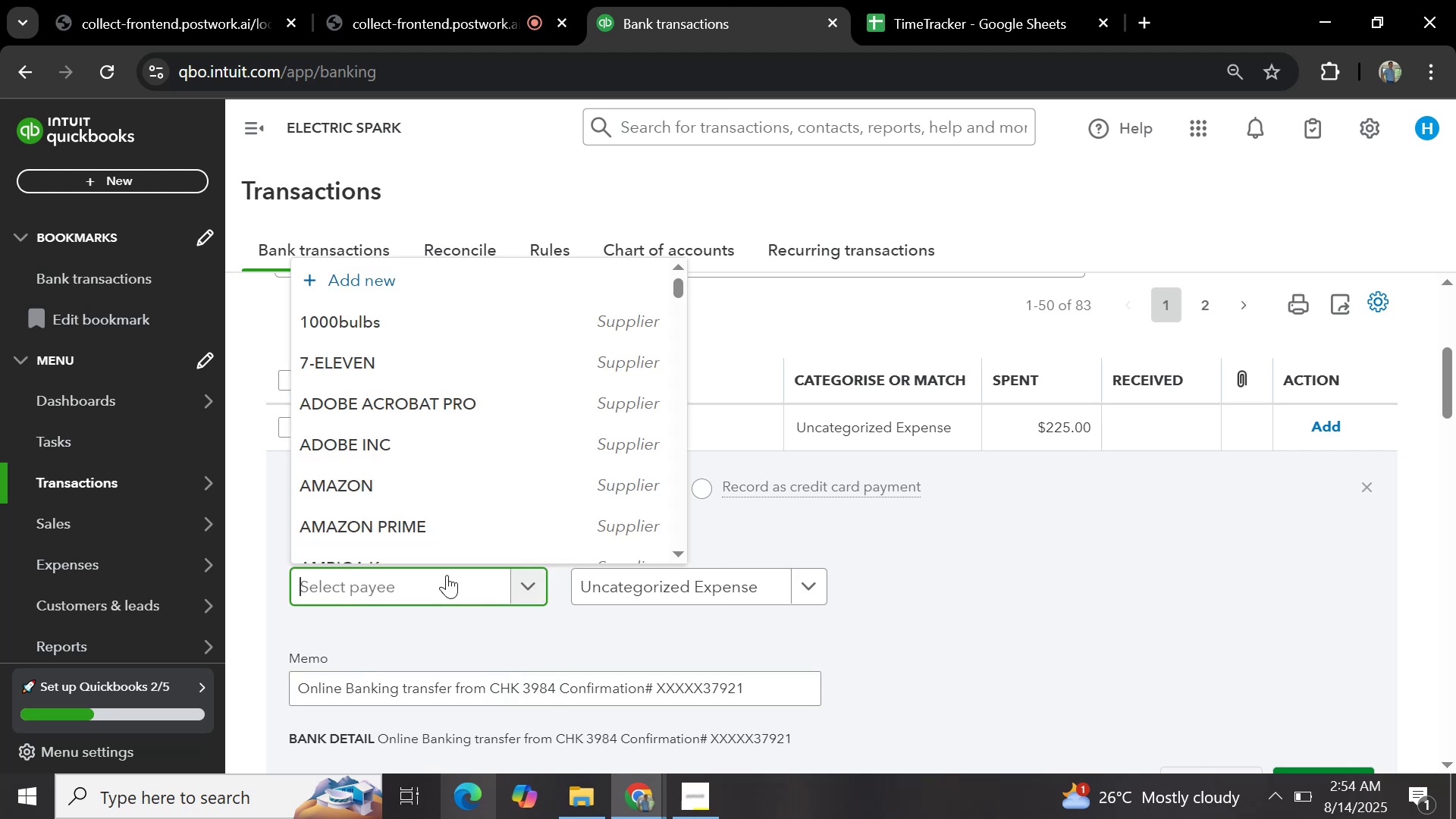 
key(Control+V)
 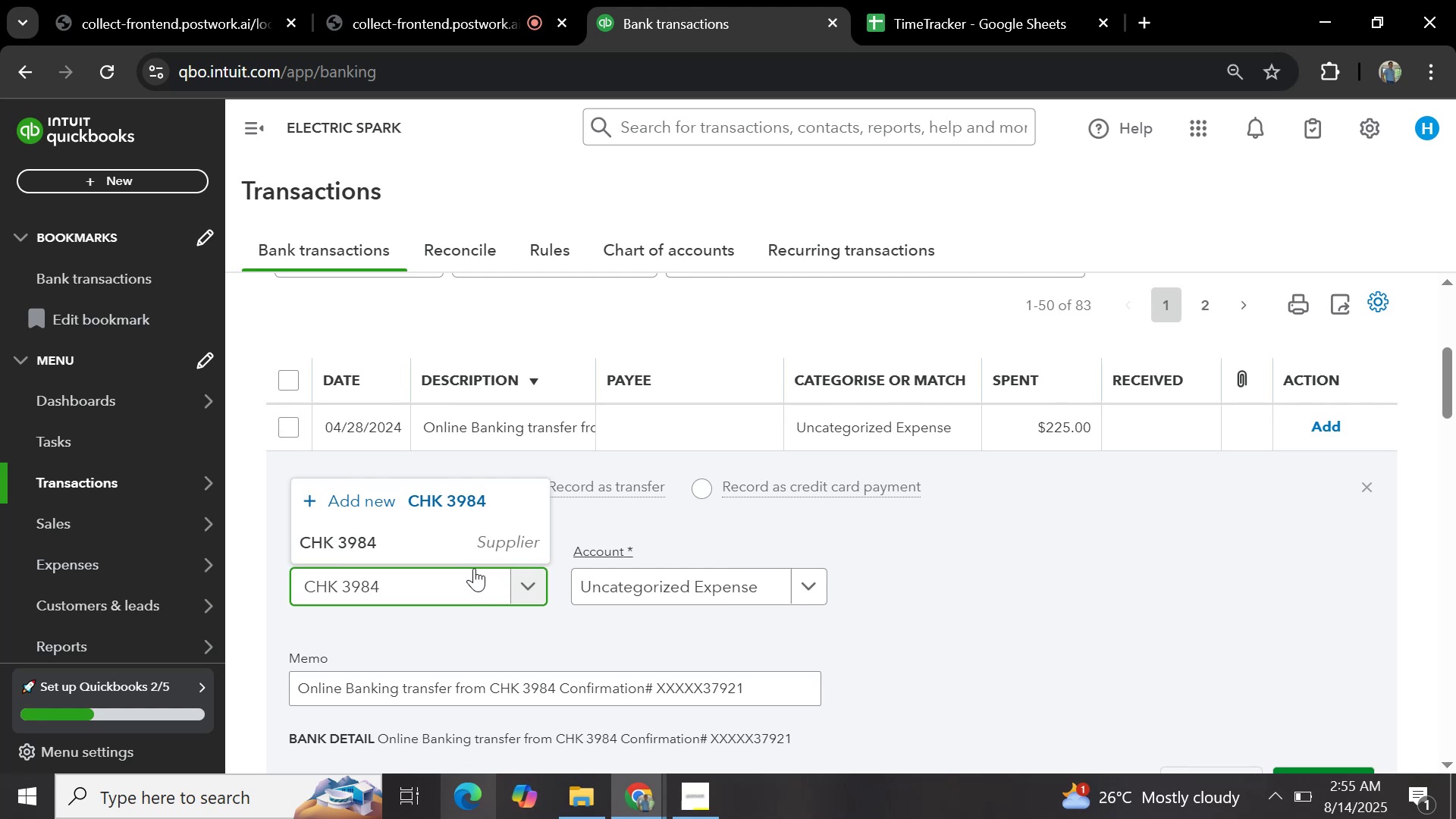 
wait(7.11)
 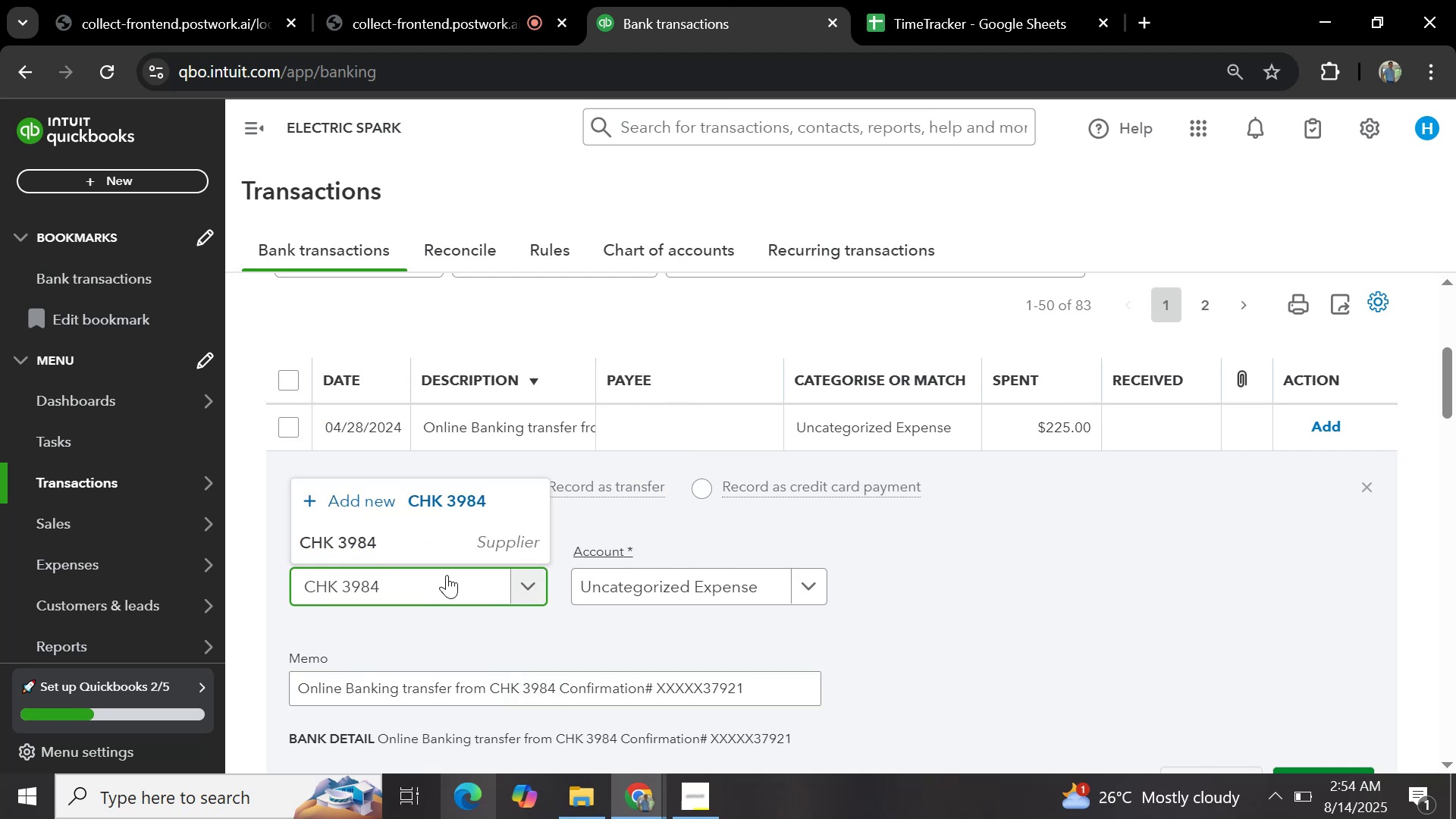 
key(Backspace)
 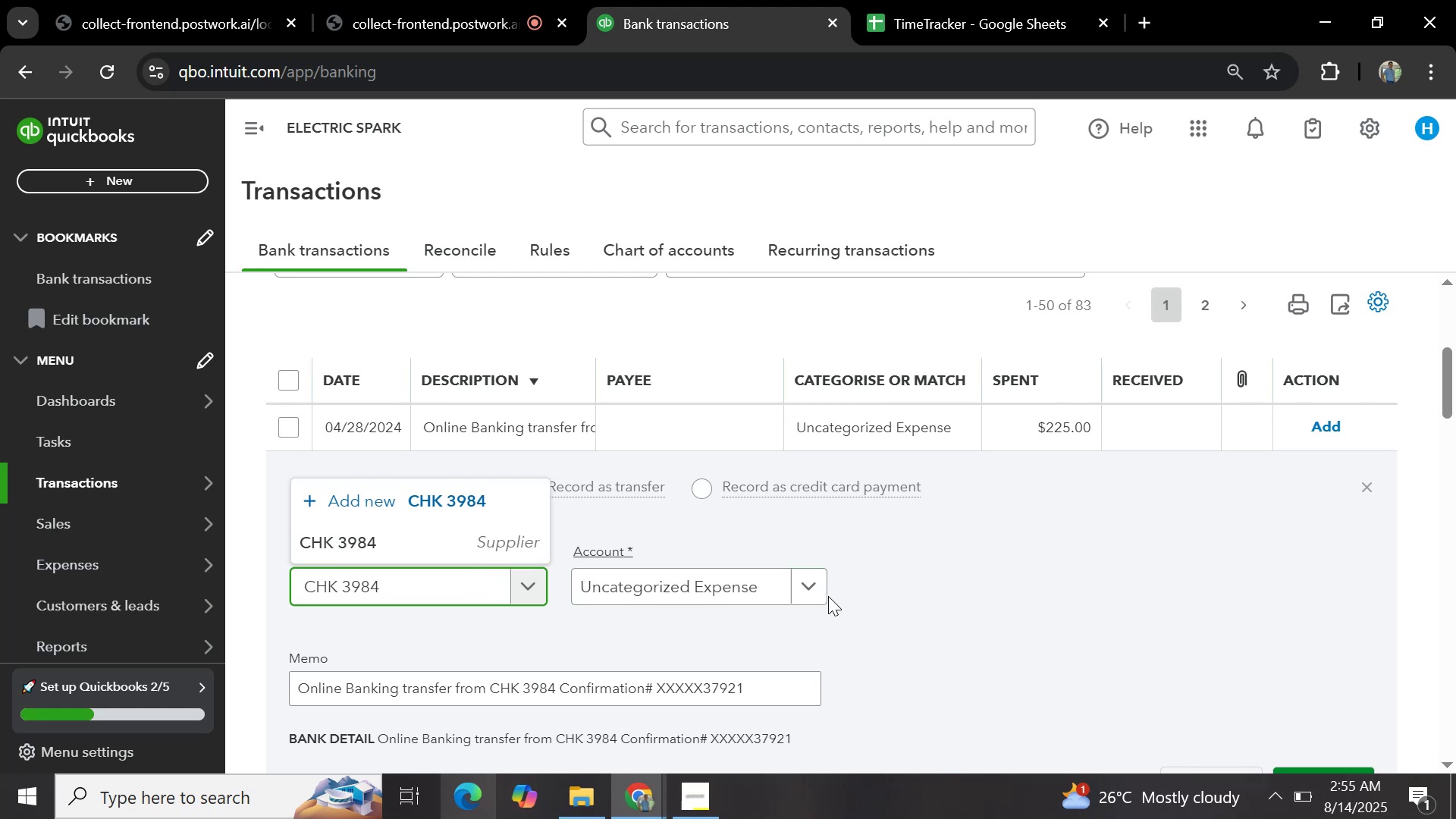 
left_click([821, 590])
 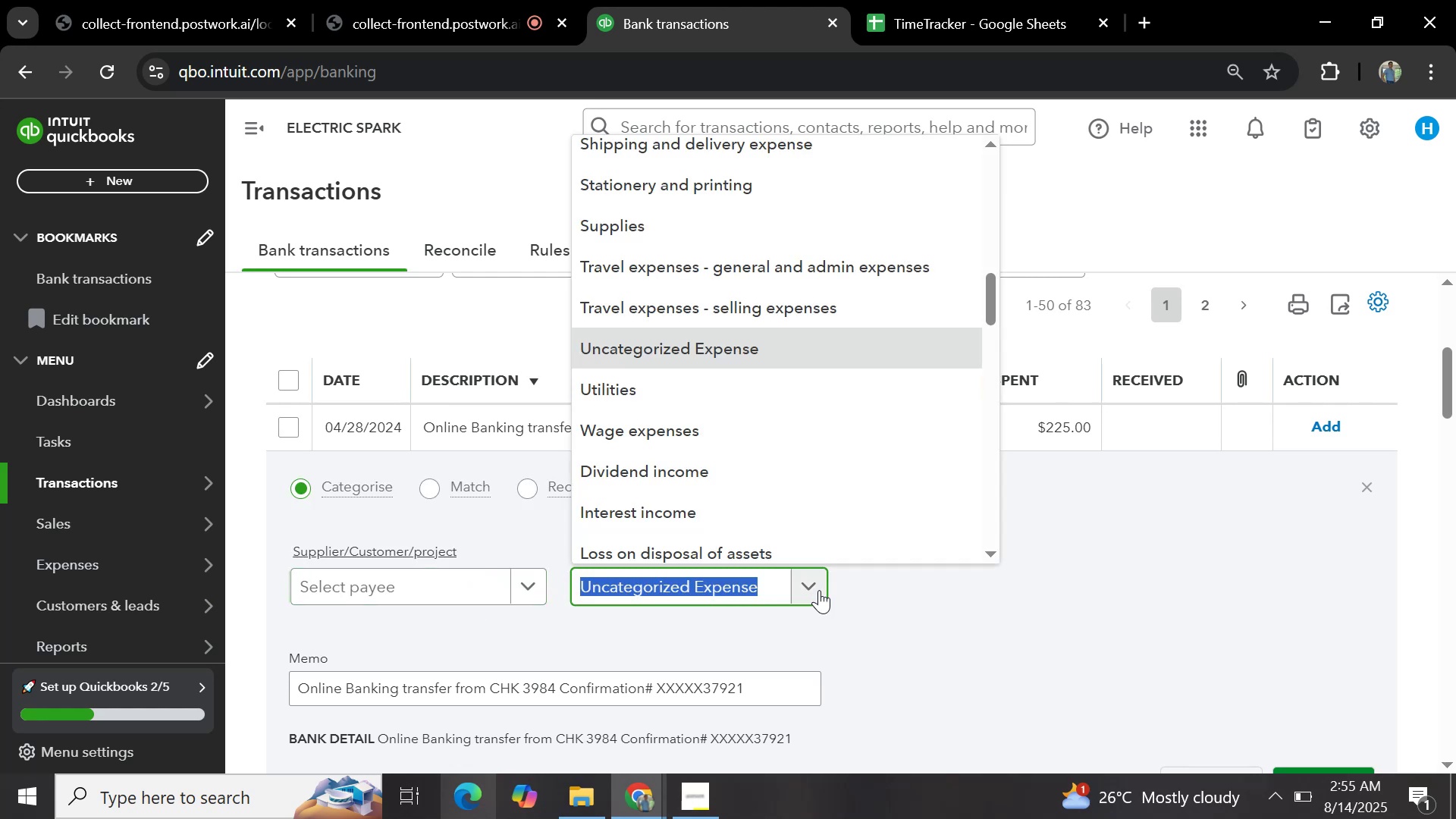 
type(general)
 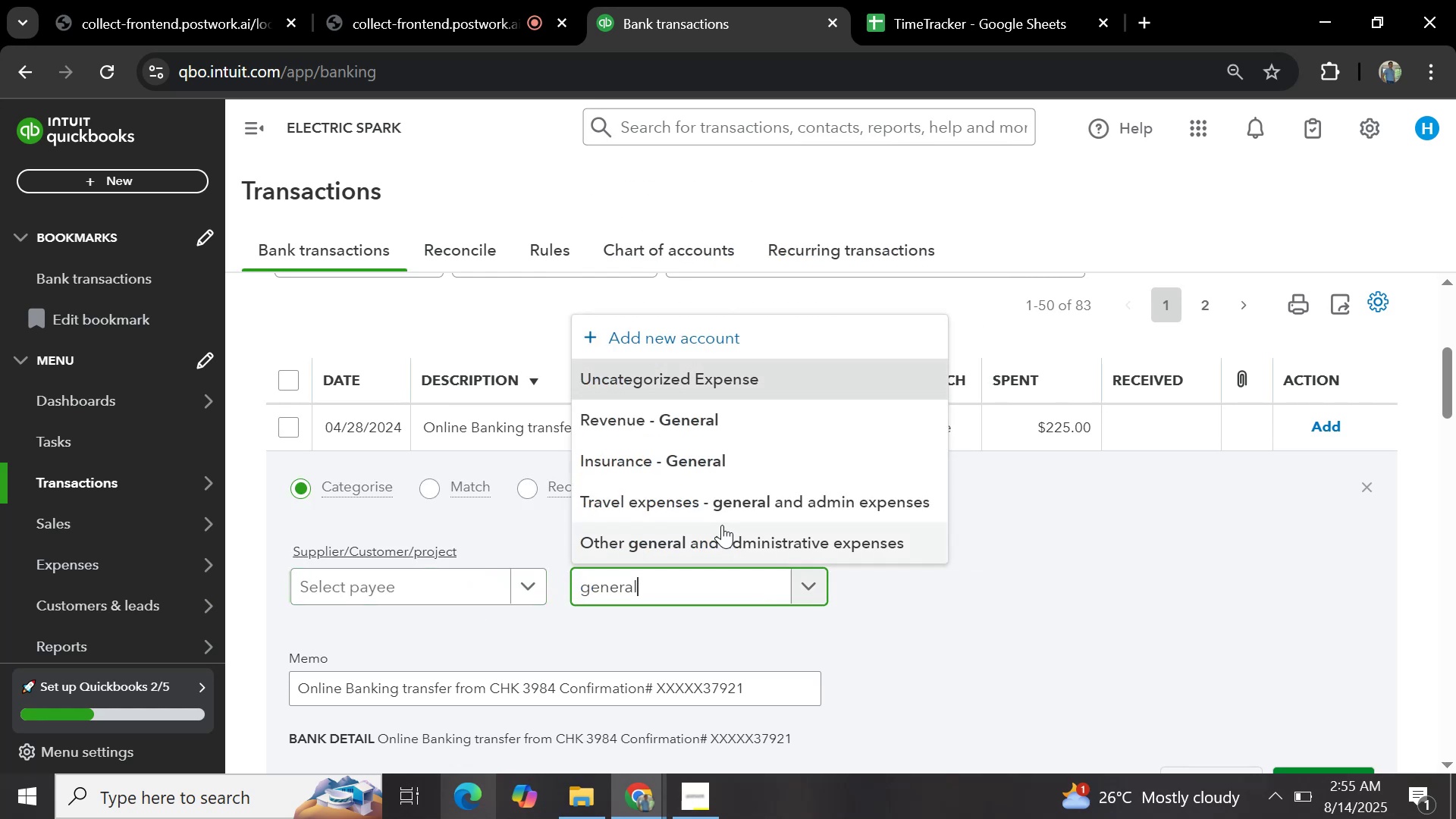 
left_click([726, 536])
 